 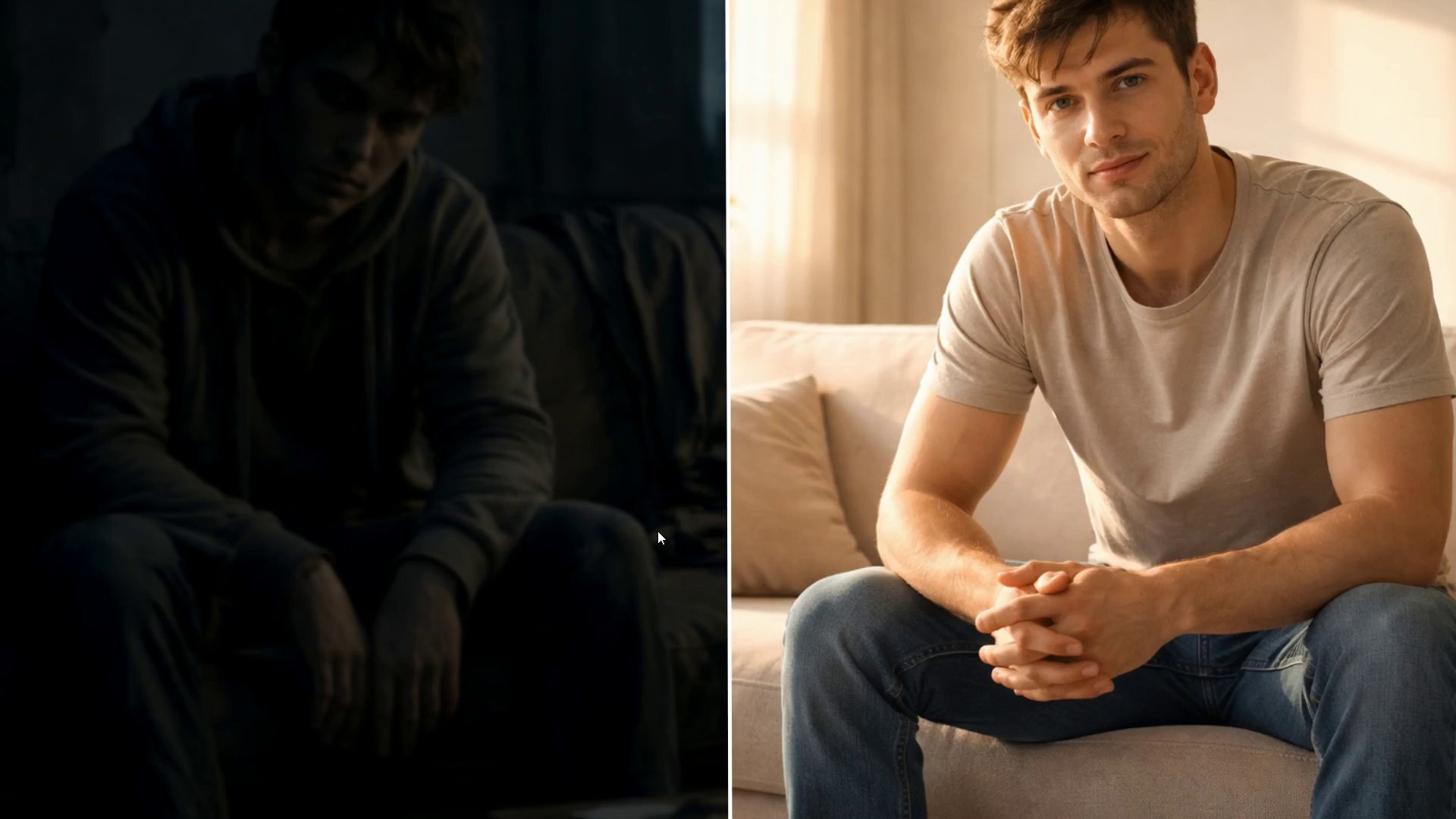 
key(Control+Backquote)
 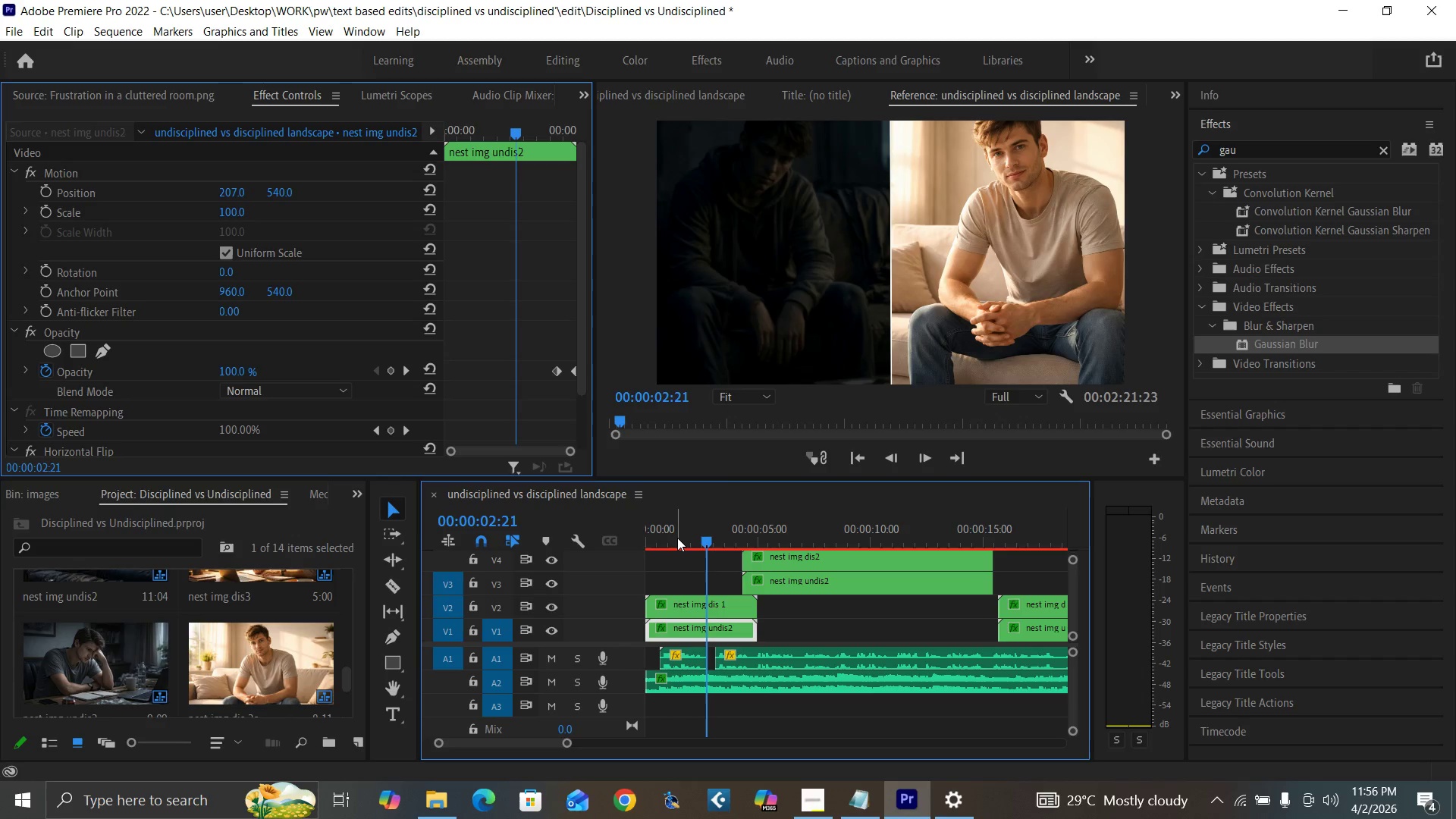 
left_click_drag(start_coordinate=[676, 548], to_coordinate=[626, 566])
 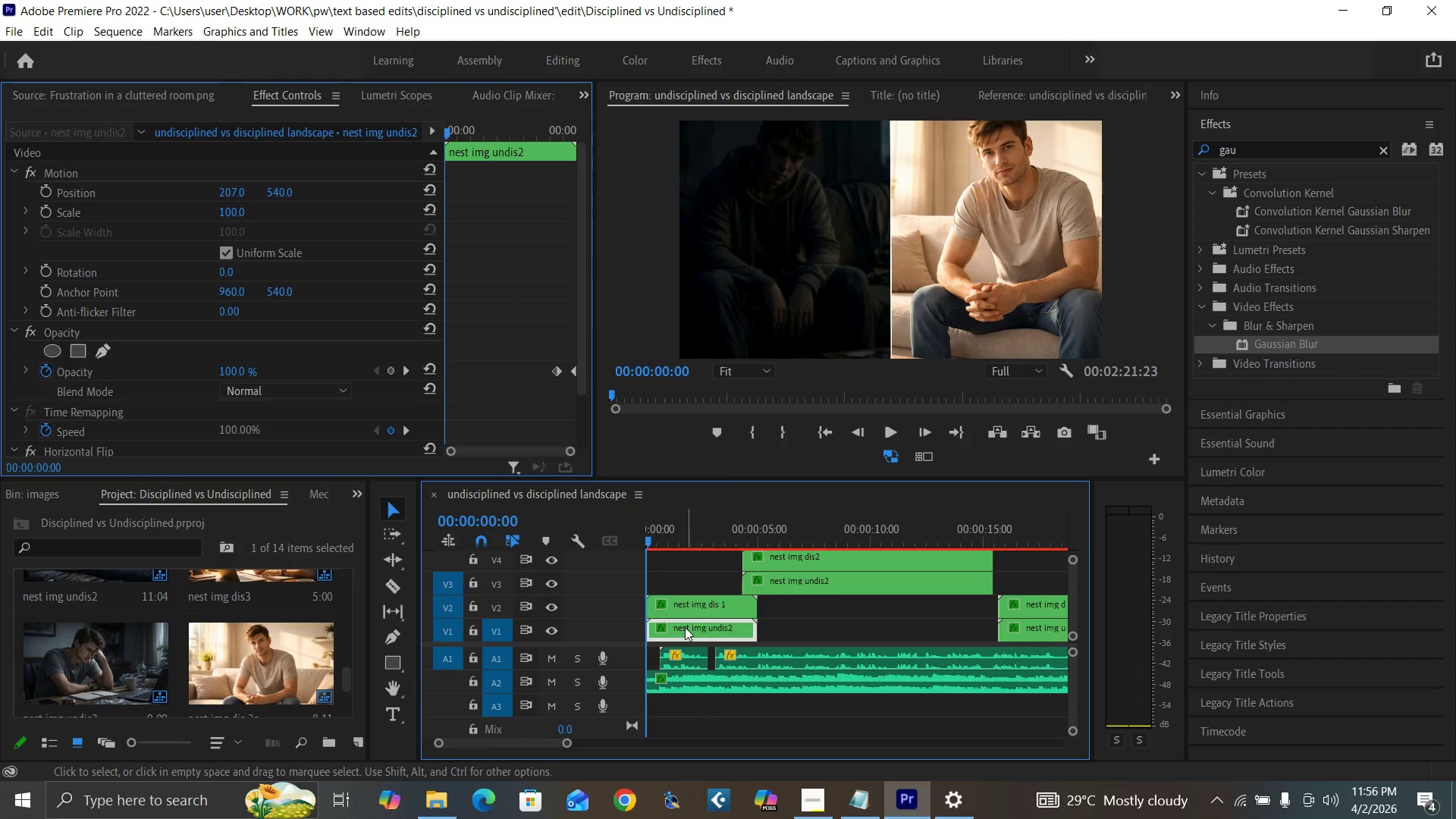 
double_click([685, 627])
 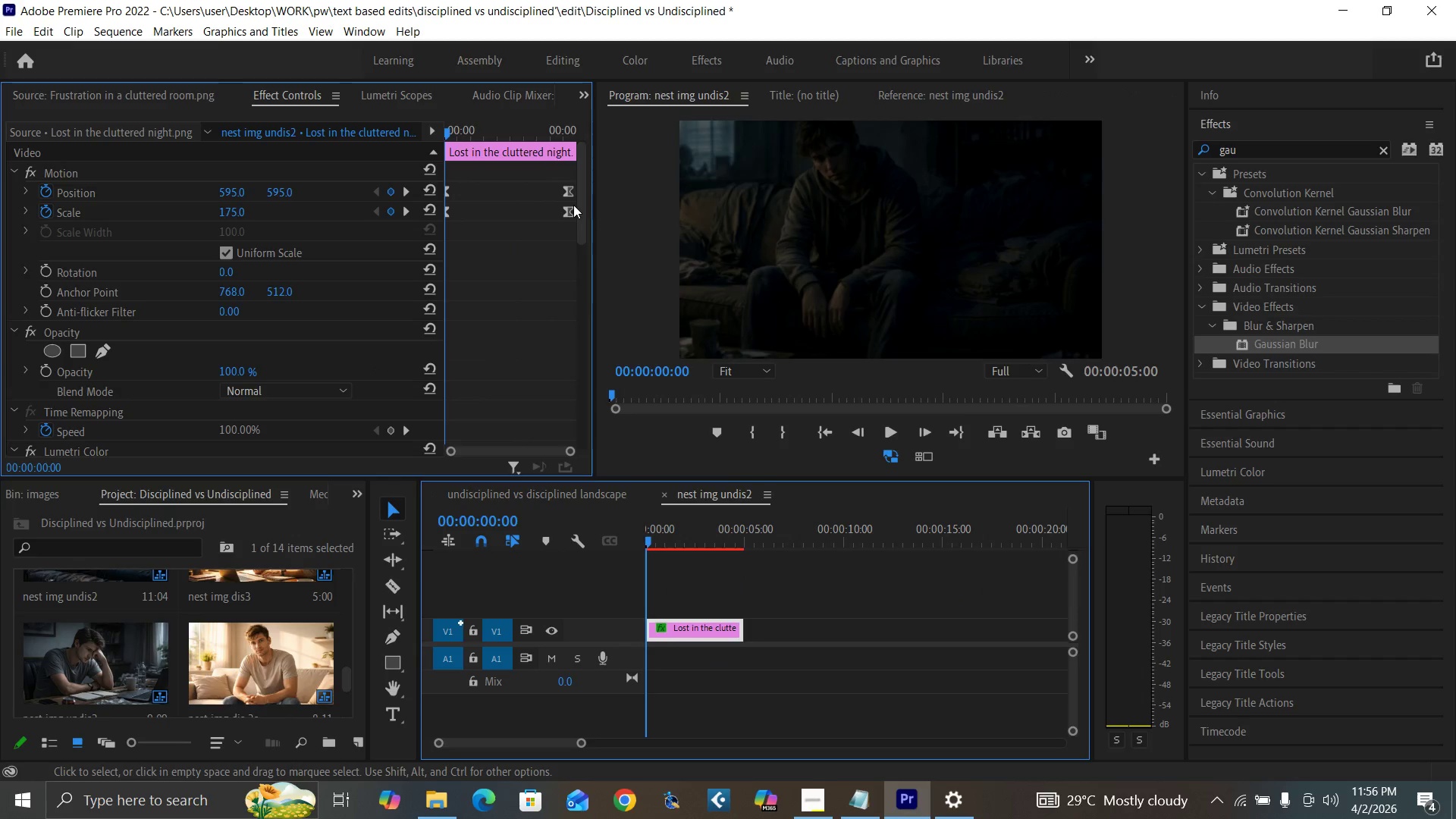 
left_click_drag(start_coordinate=[581, 218], to_coordinate=[589, 367])
 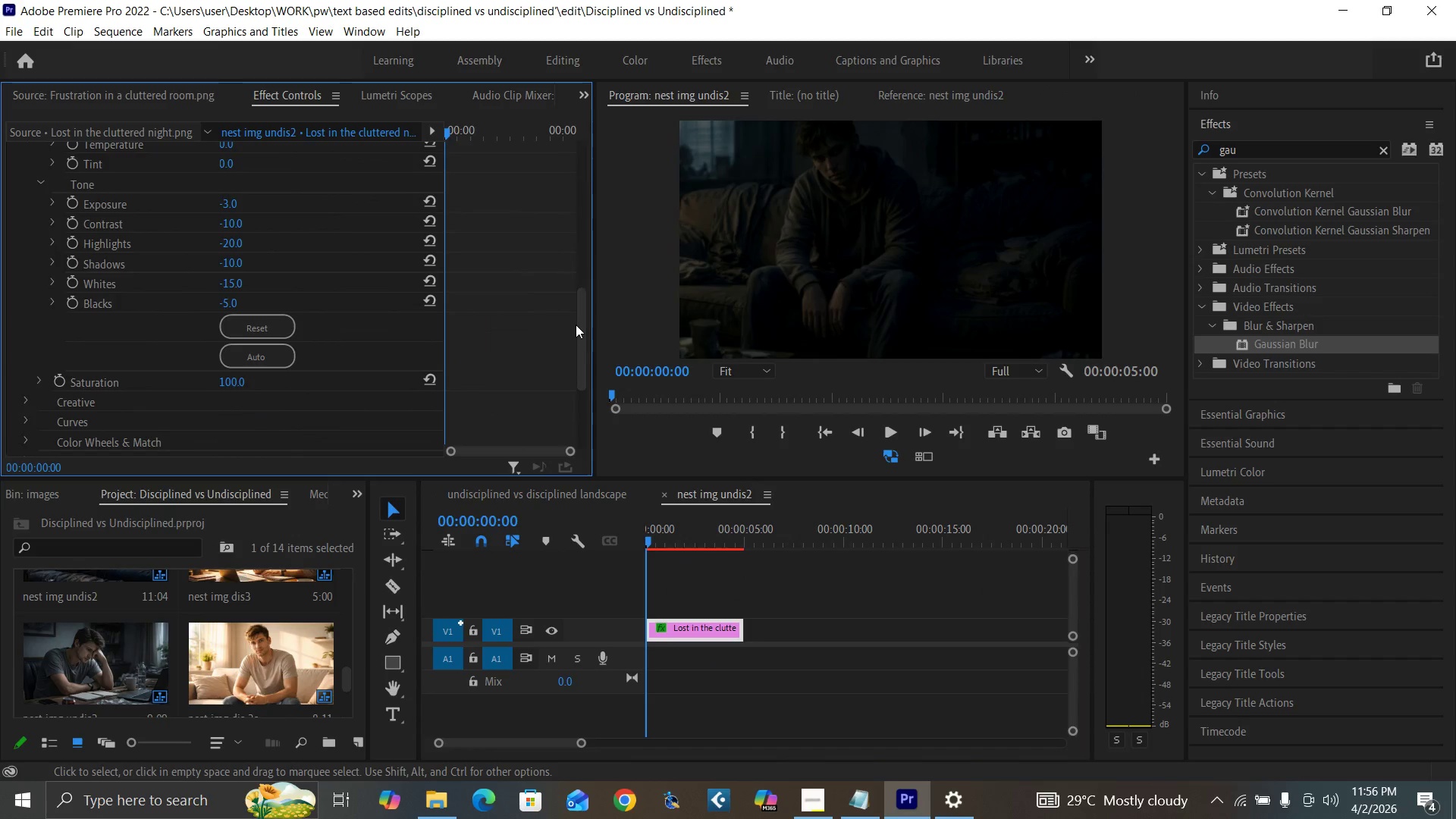 
key(Control+S)
 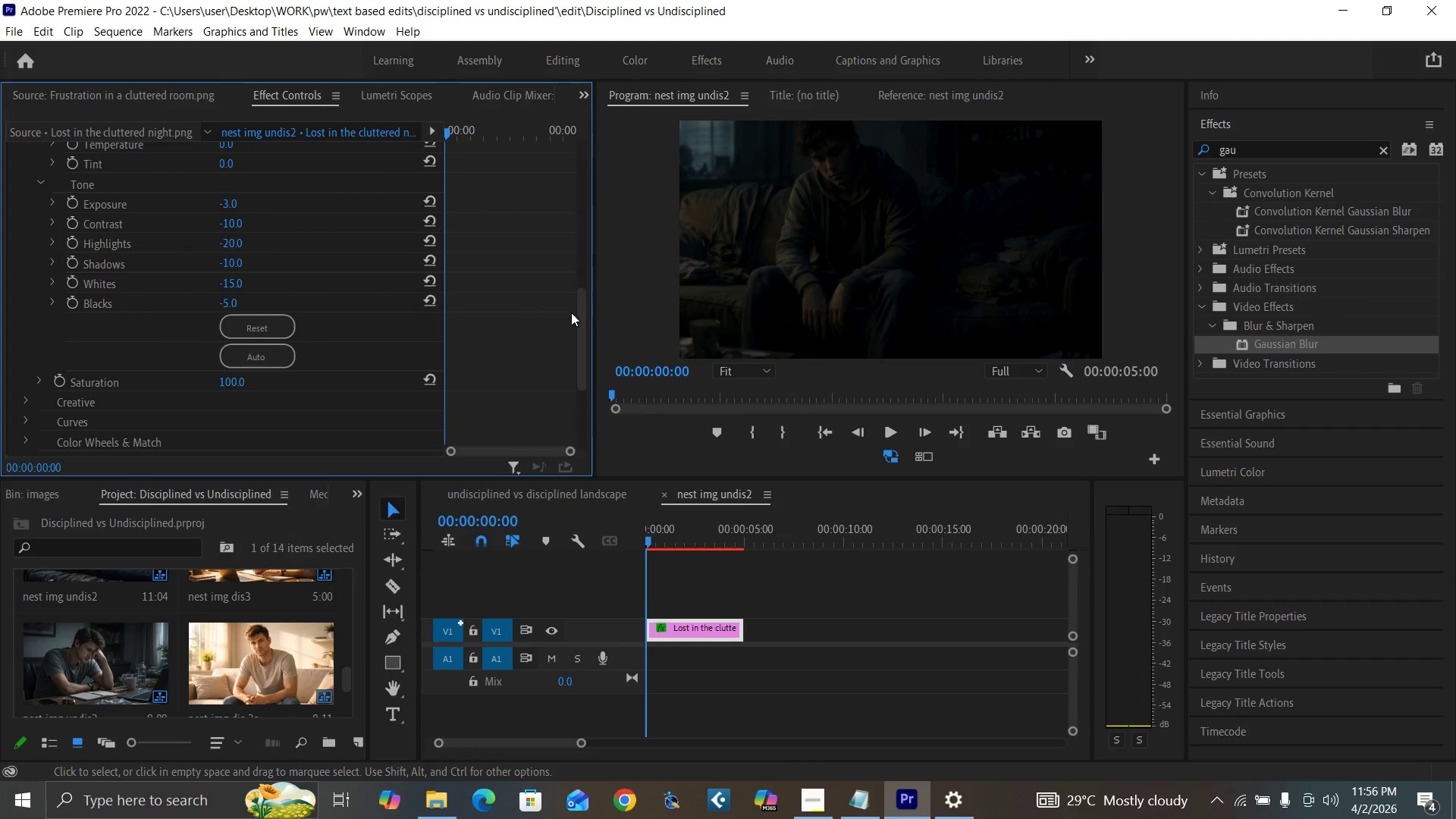 
left_click_drag(start_coordinate=[579, 338], to_coordinate=[579, 355])
 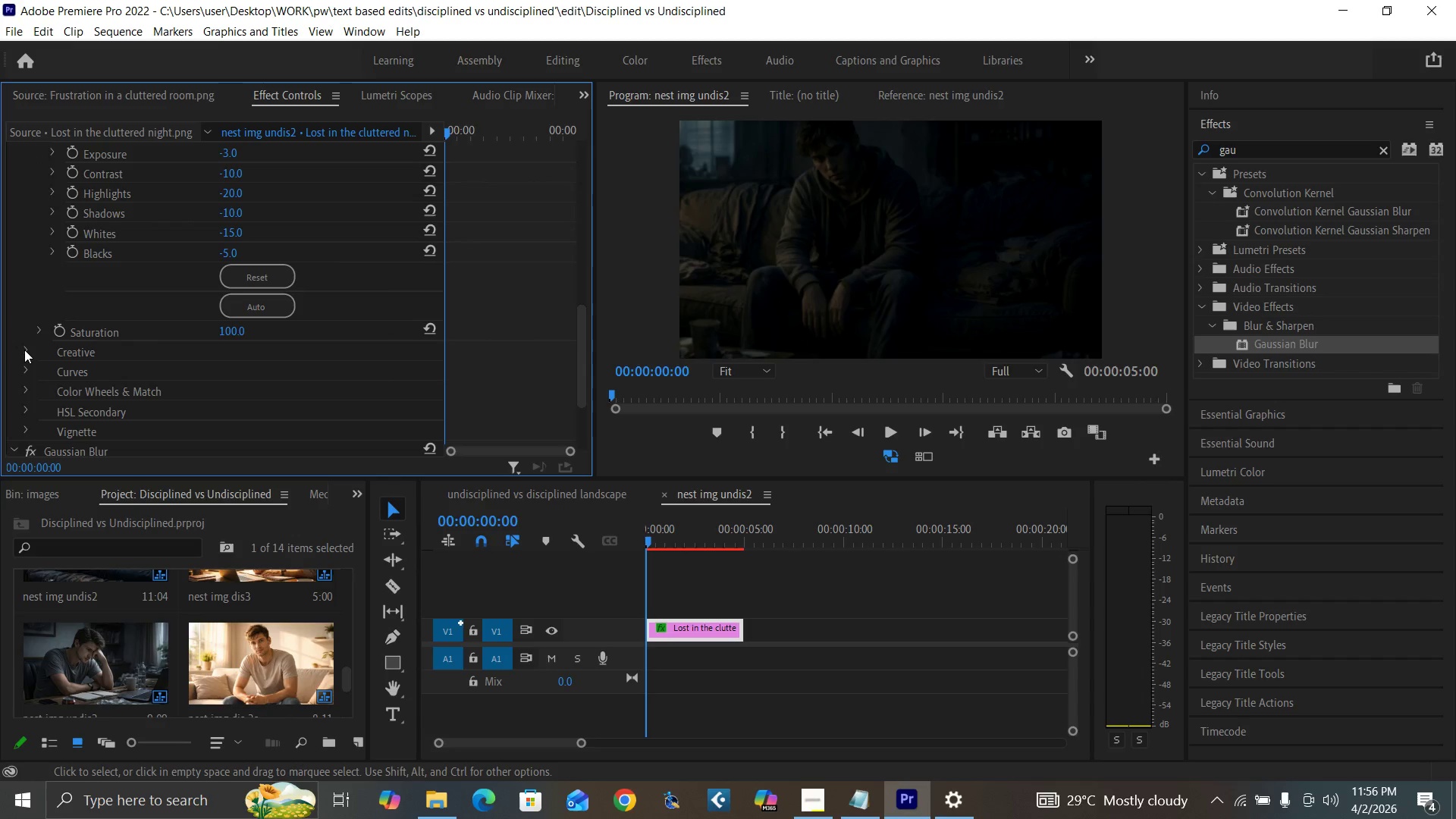 
left_click([25, 350])
 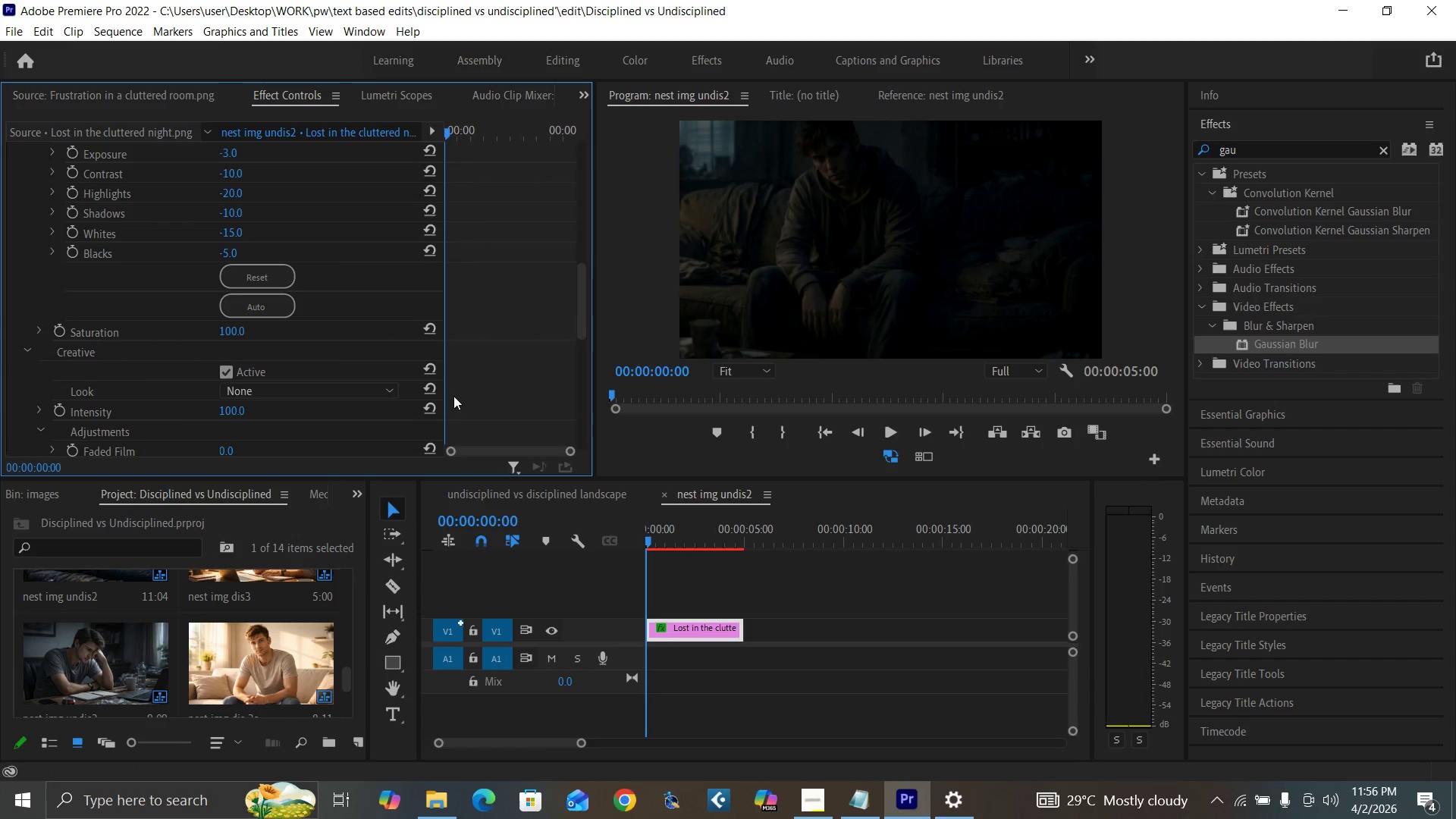 
left_click_drag(start_coordinate=[582, 318], to_coordinate=[589, 350])
 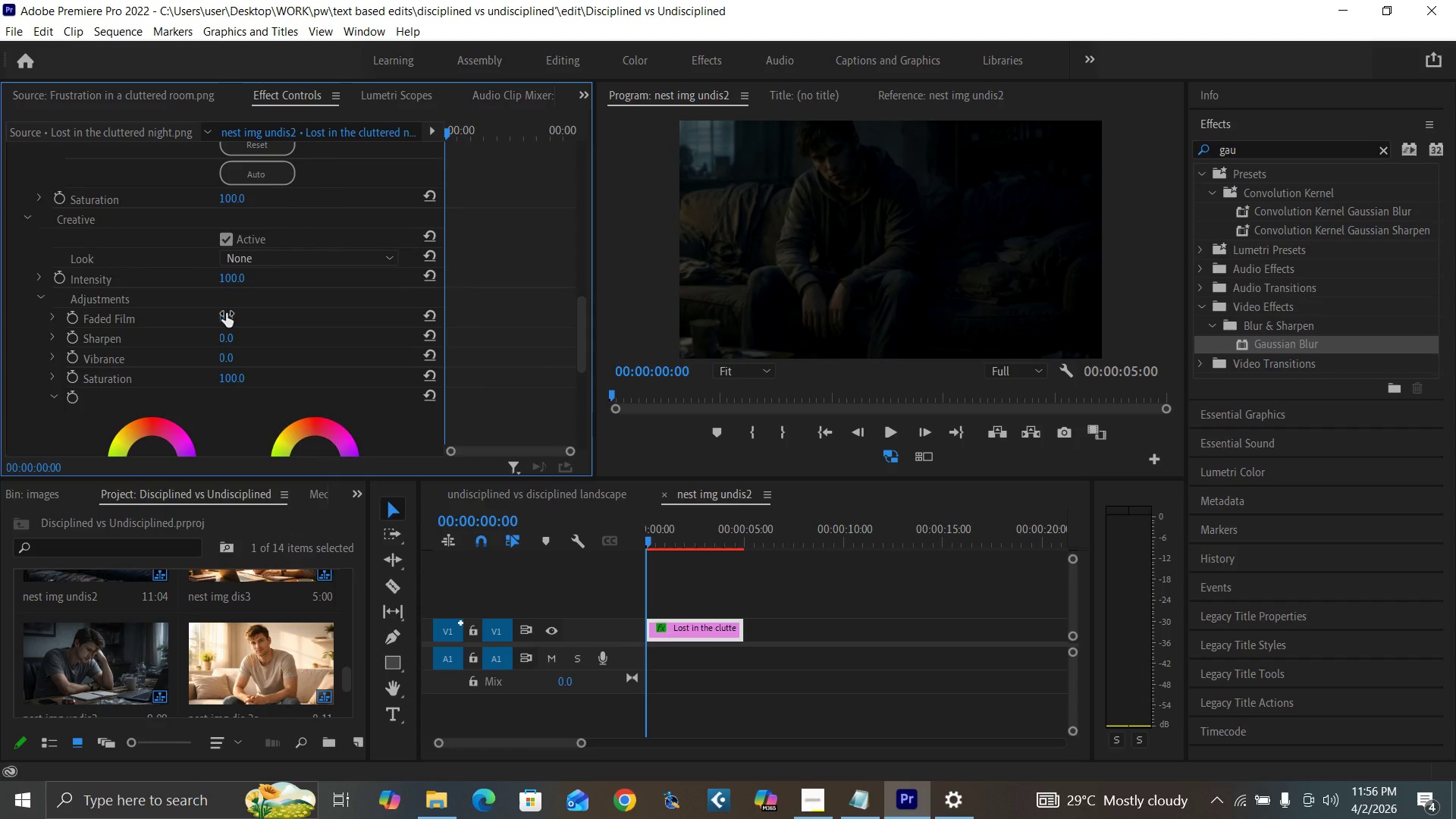 
left_click([226, 313])
 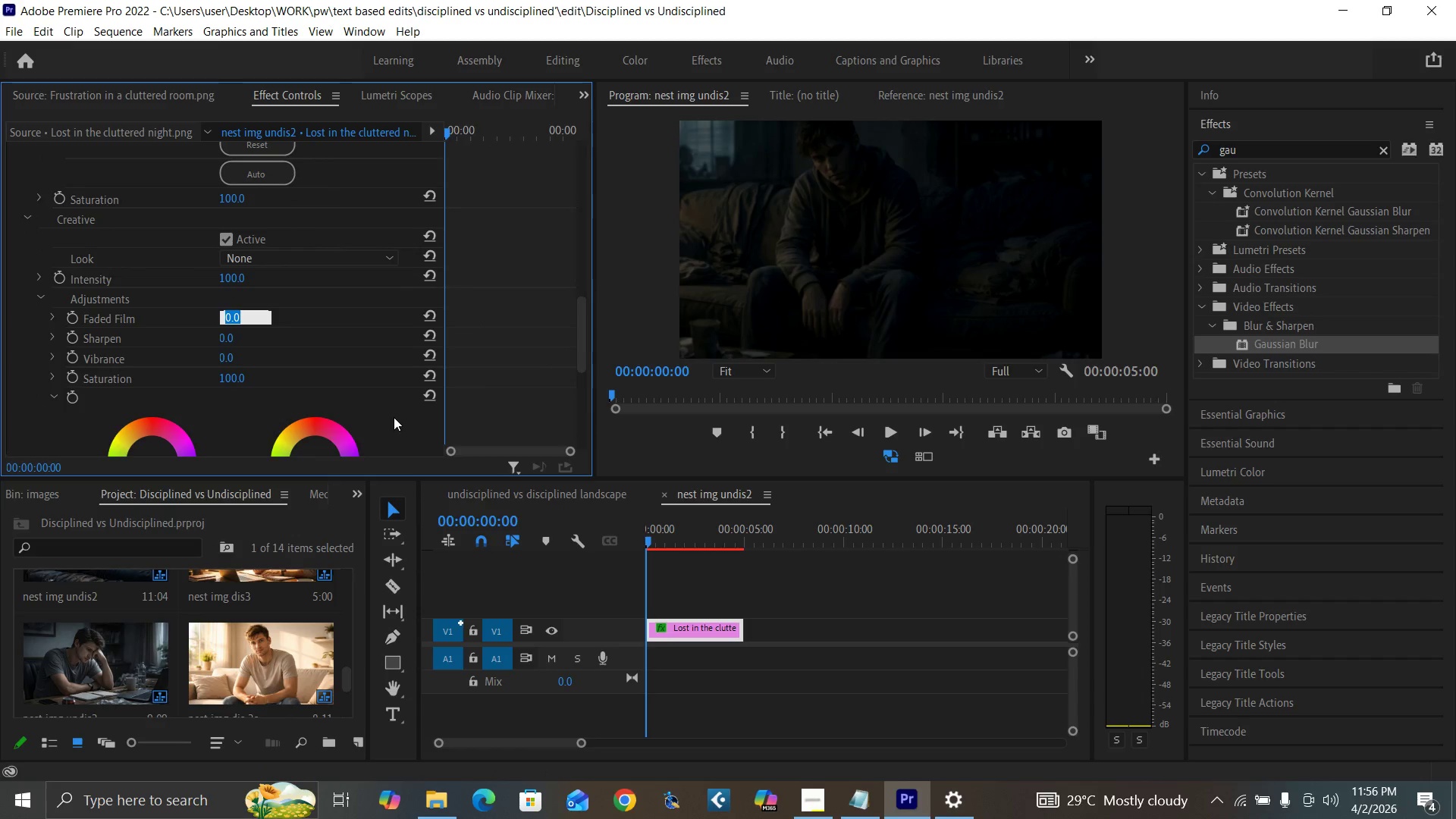 
type(20)
 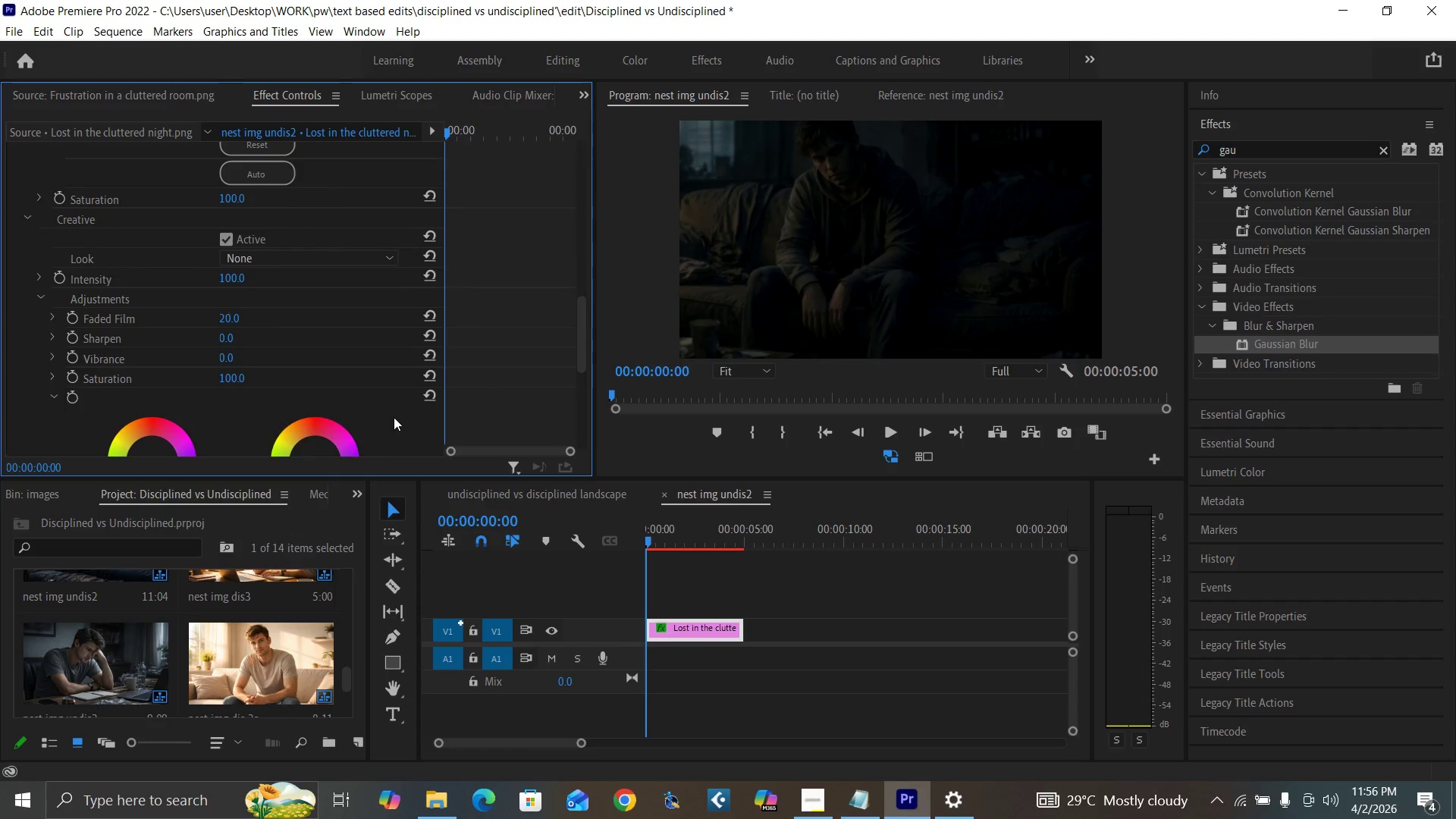 
key(Enter)
 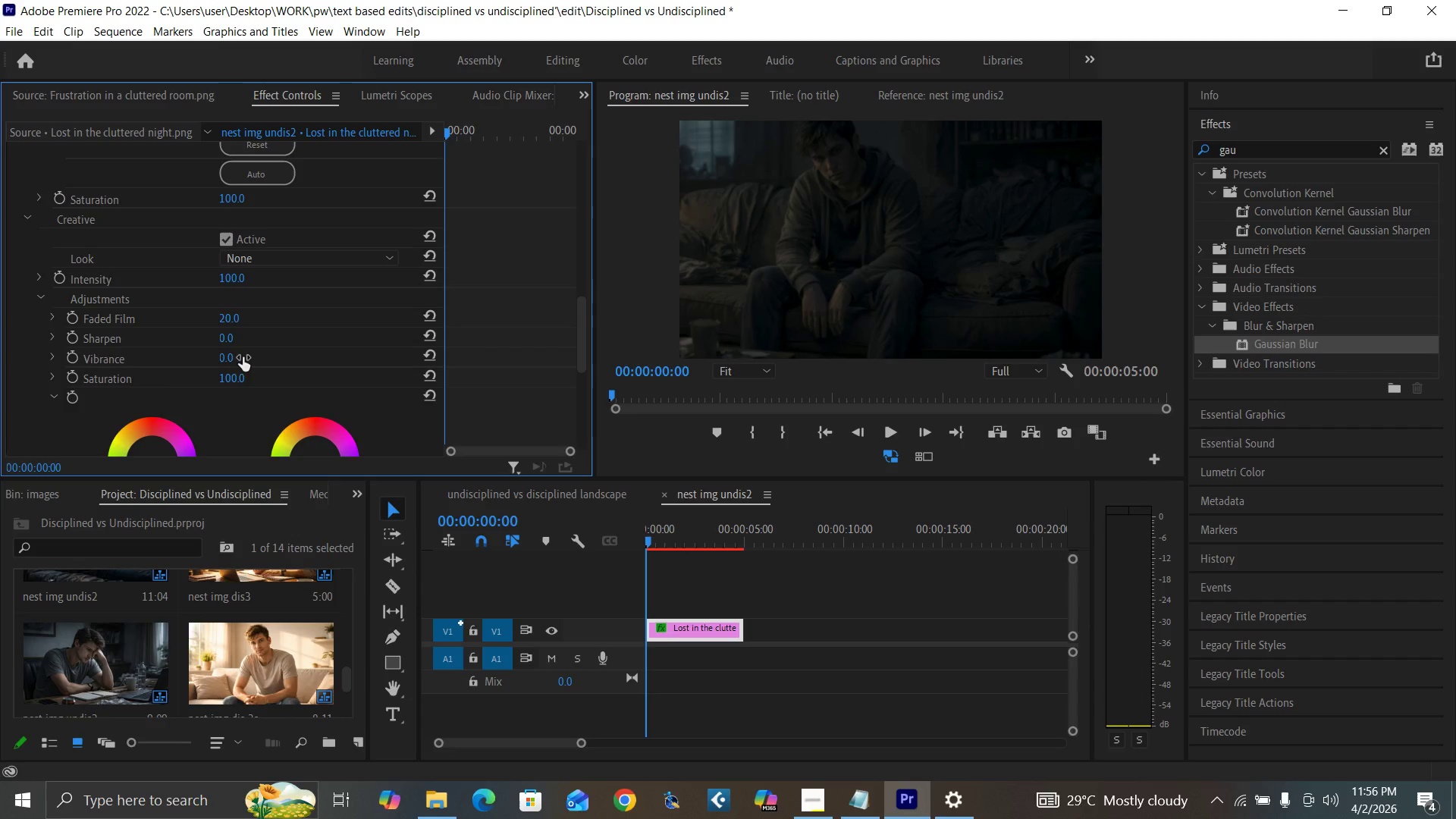 
left_click([226, 338])
 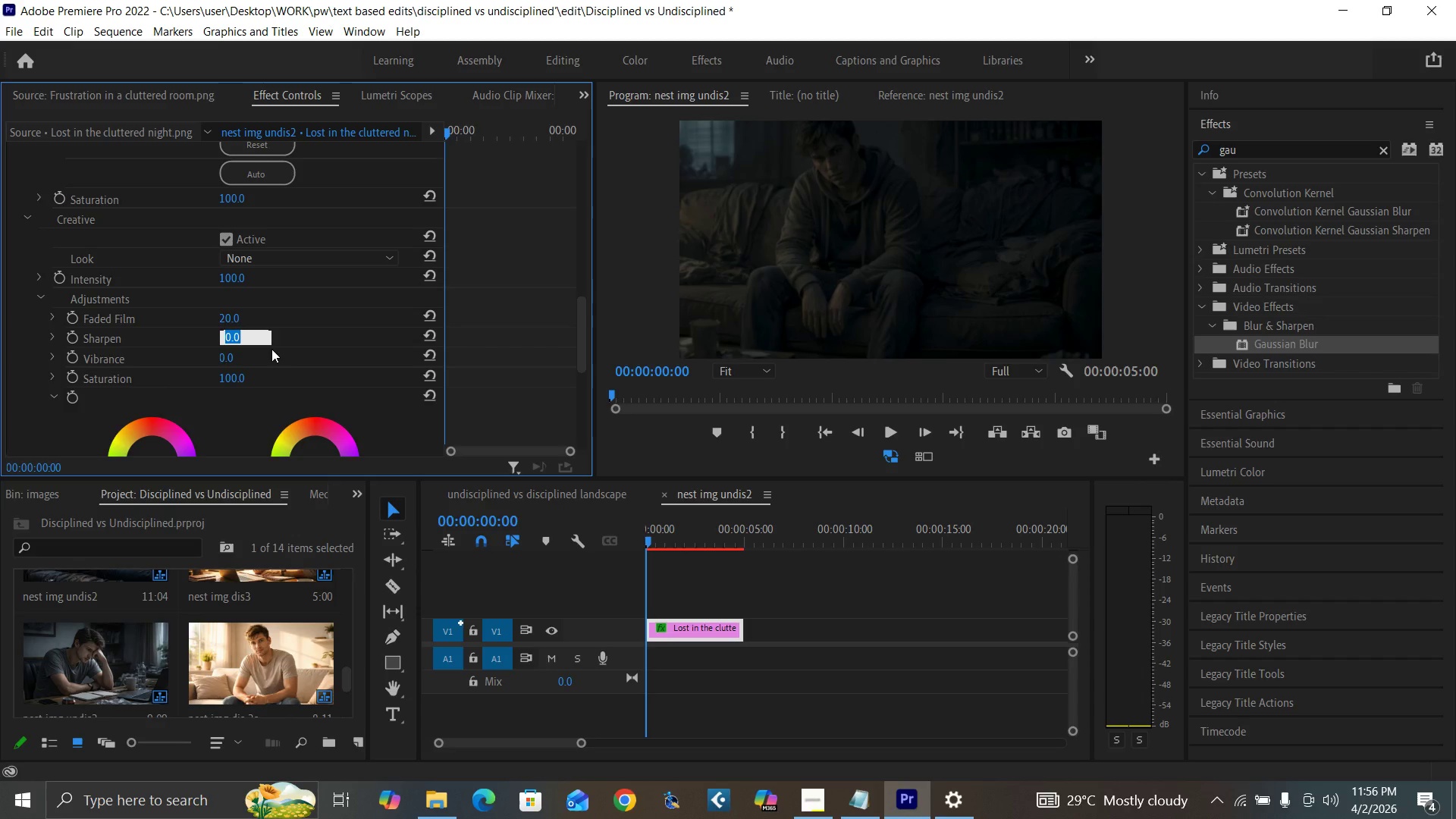 
type(-10)
 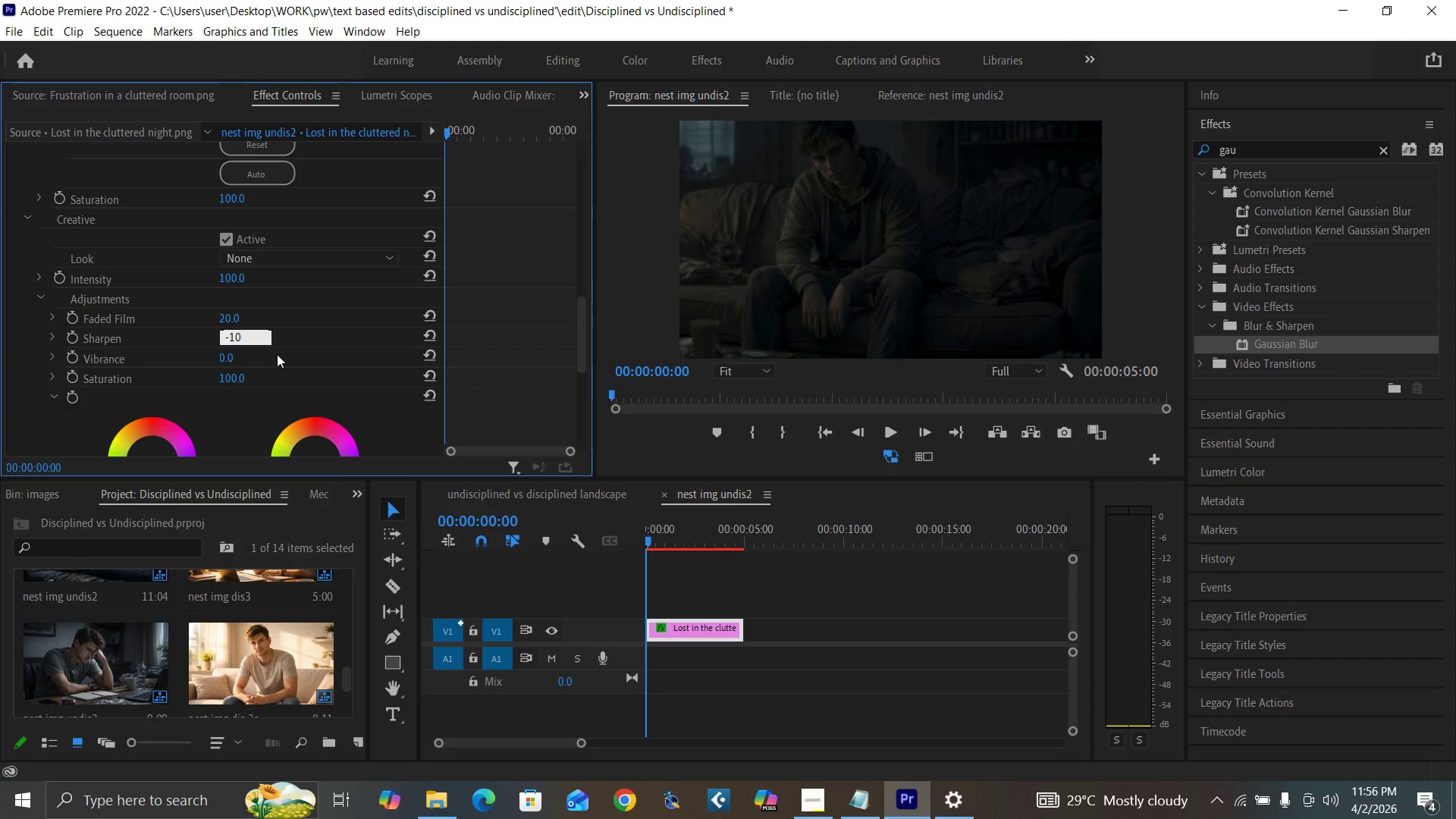 
key(Enter)
 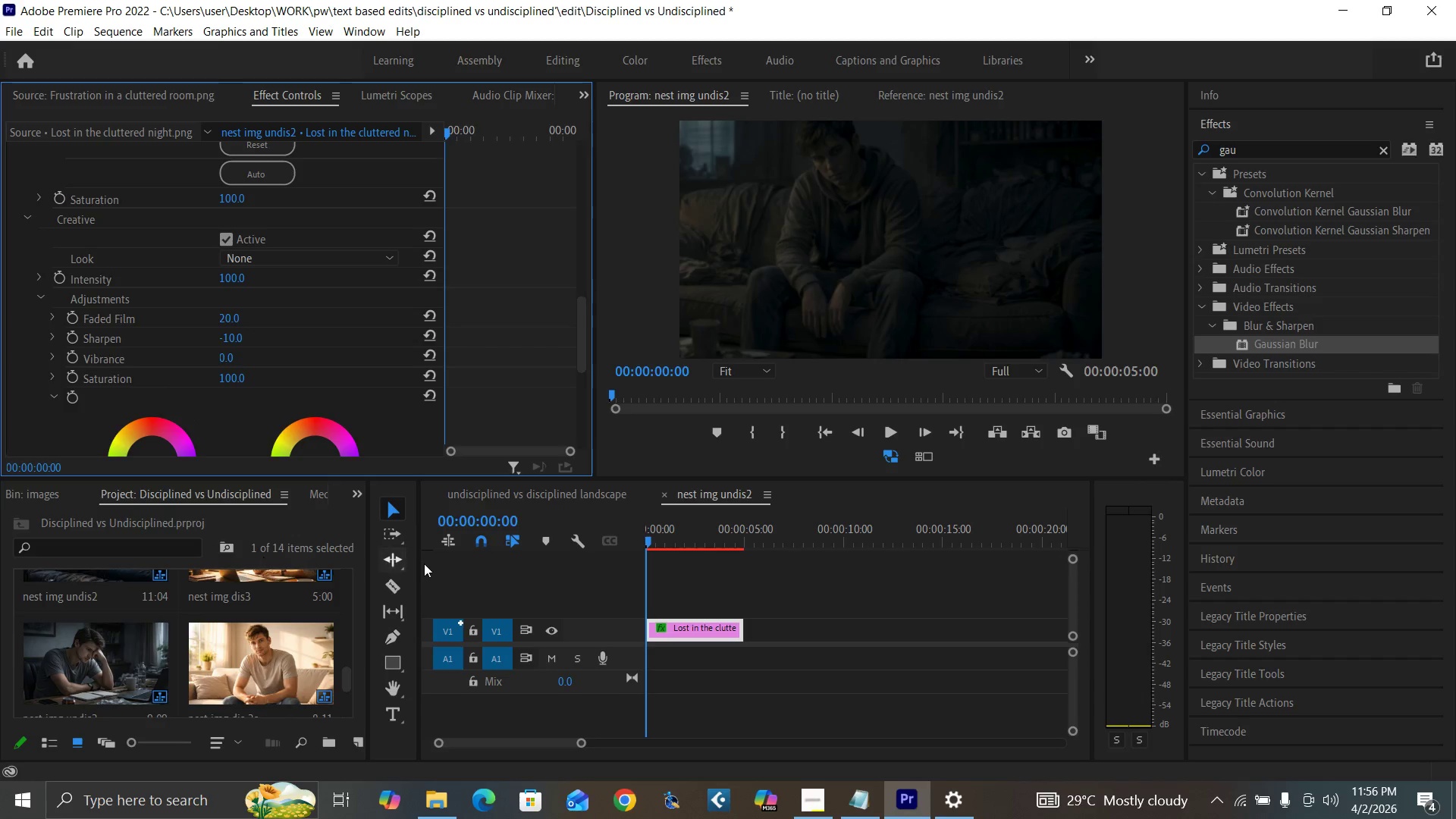 
wait(5.16)
 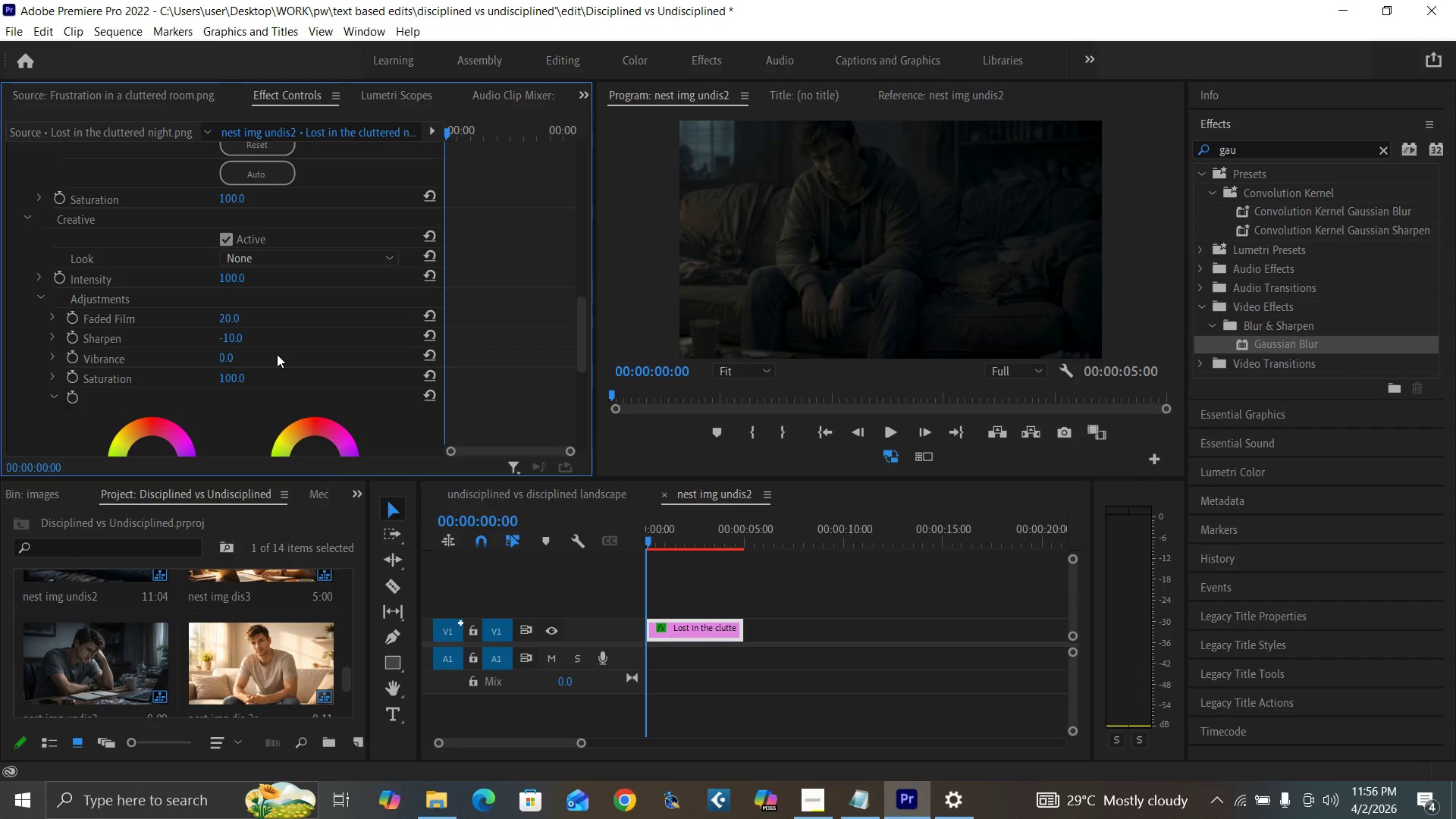 
left_click_drag(start_coordinate=[579, 355], to_coordinate=[579, 329])
 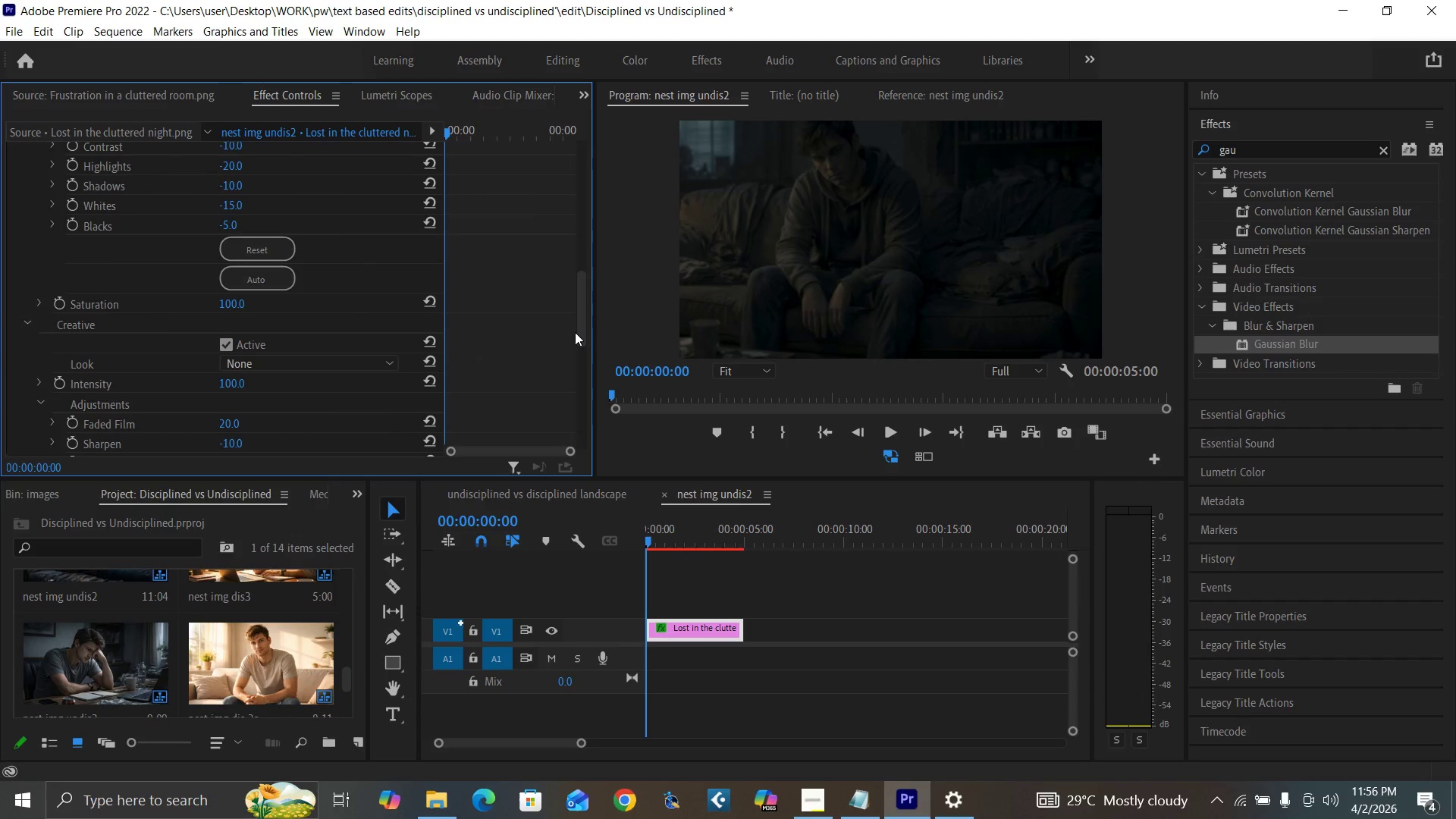 
left_click_drag(start_coordinate=[581, 341], to_coordinate=[582, 372])
 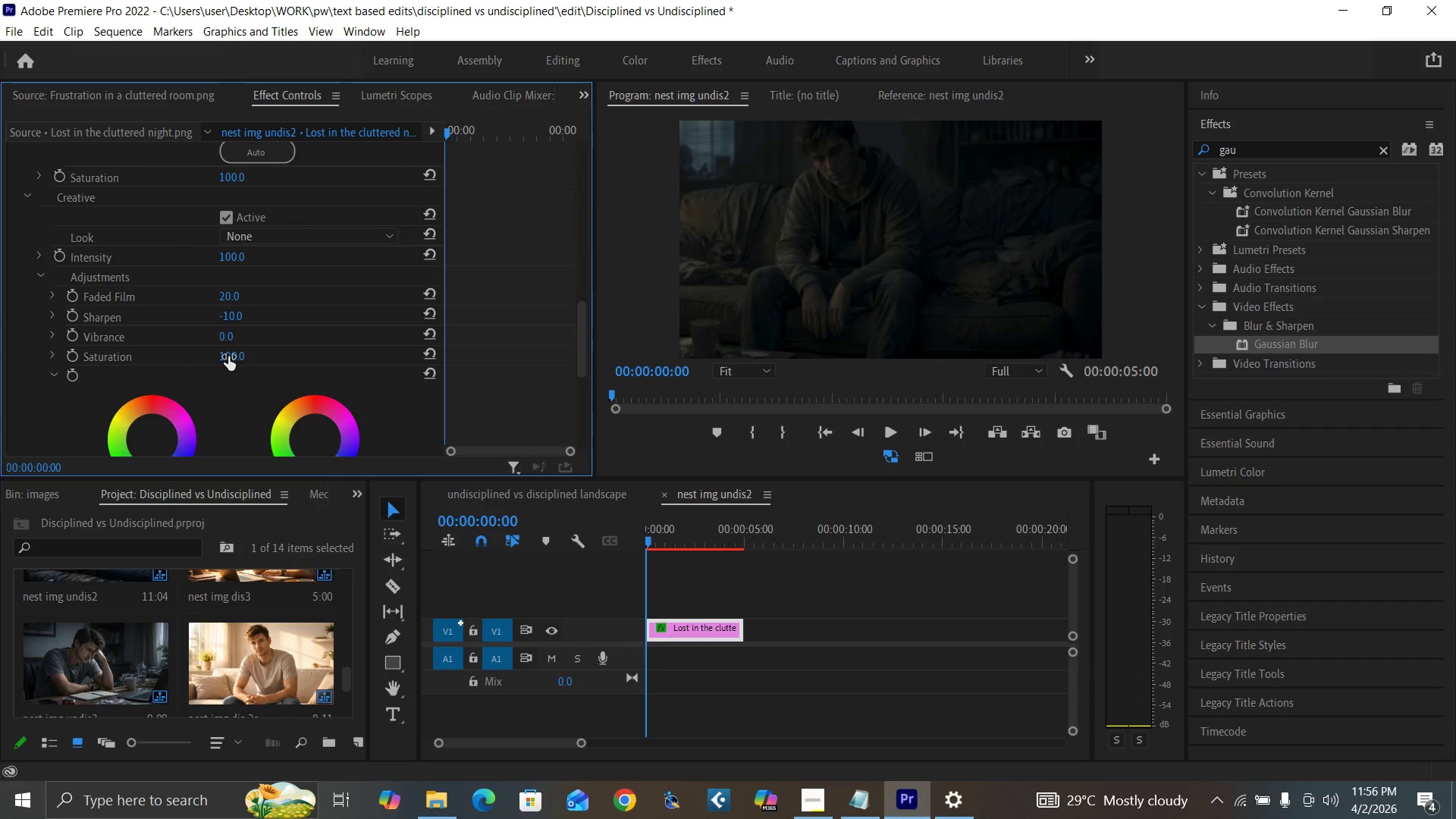 
left_click([228, 356])
 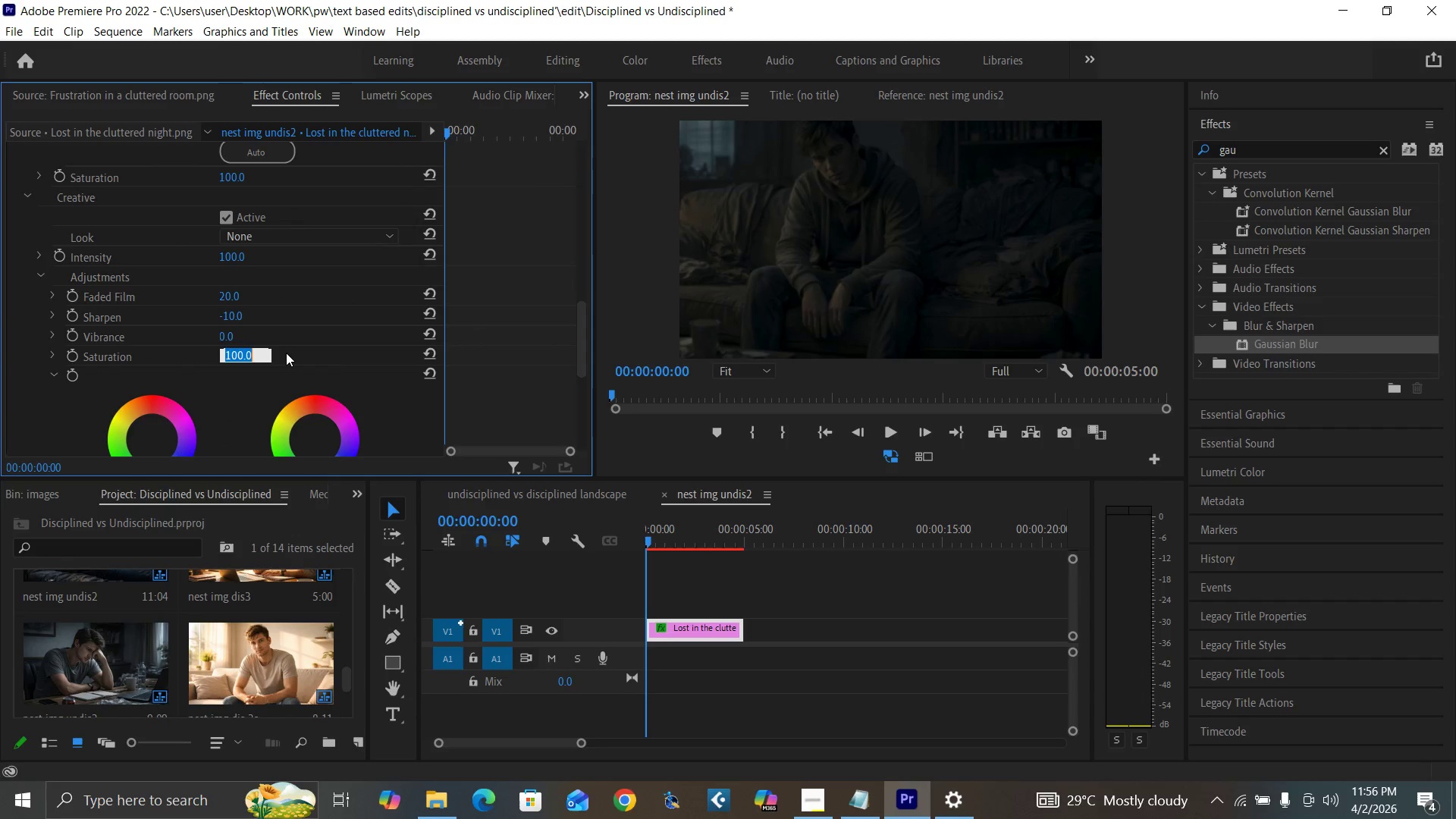 
type(75)
 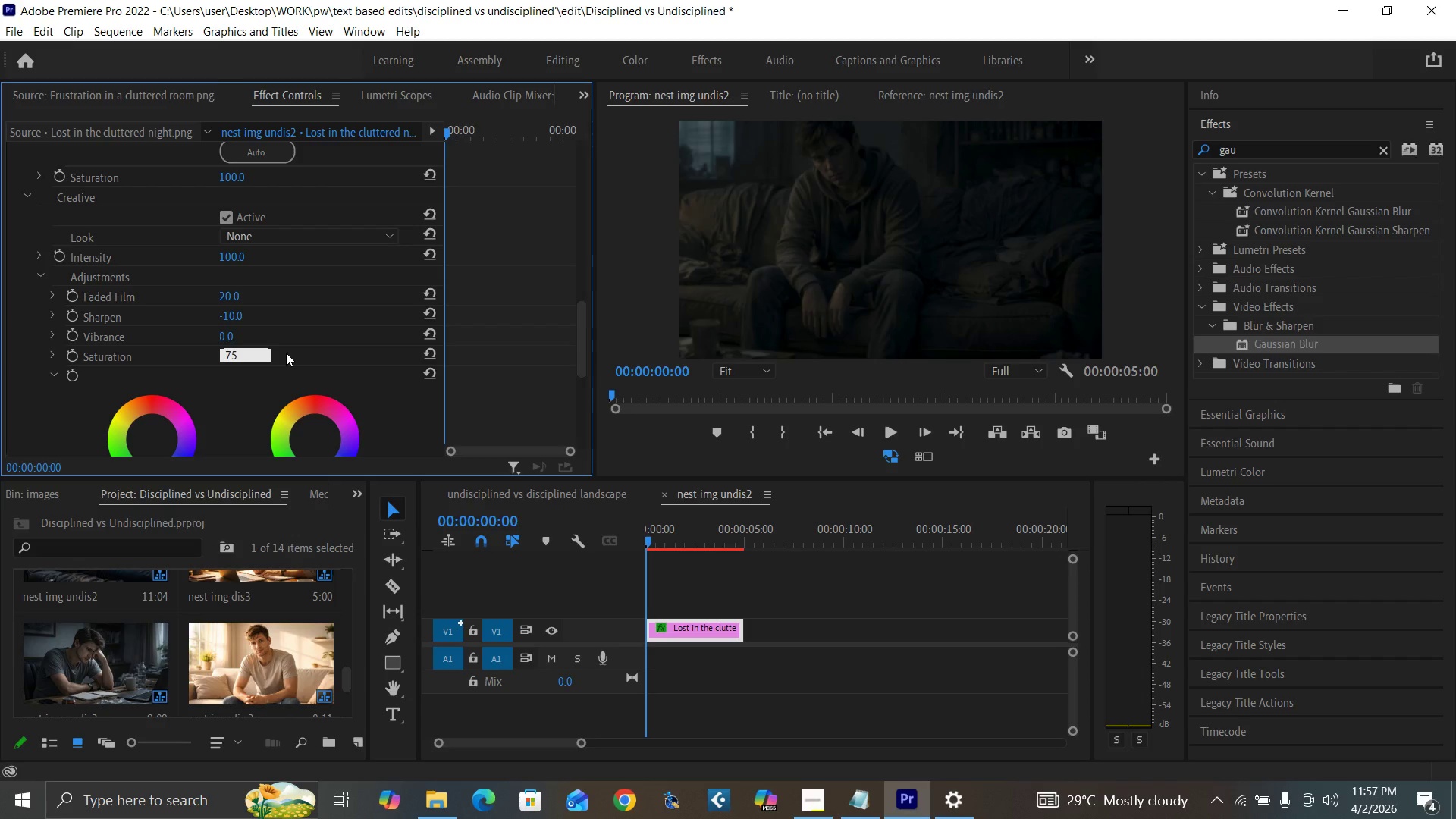 
key(Enter)
 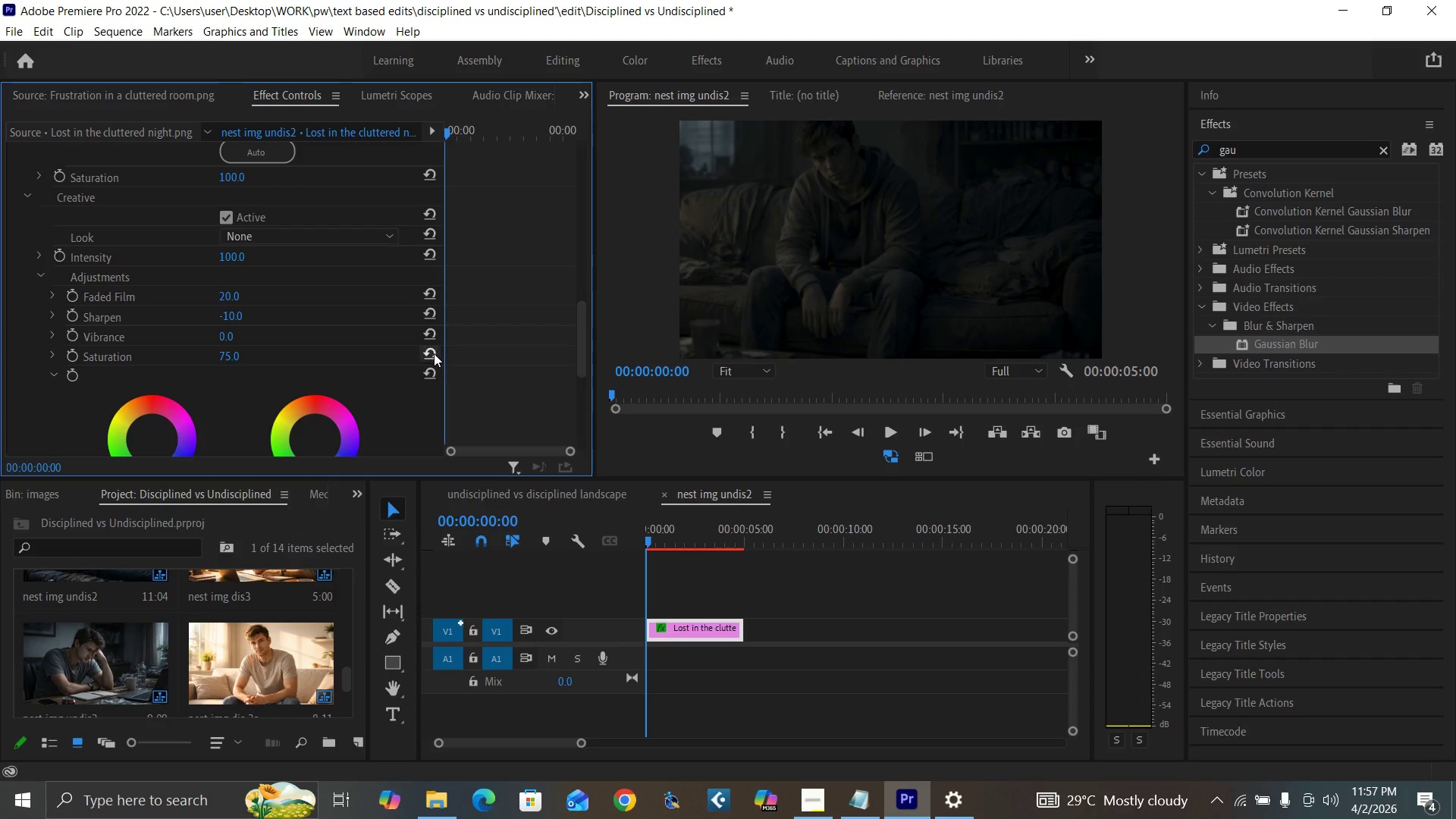 
left_click([431, 350])
 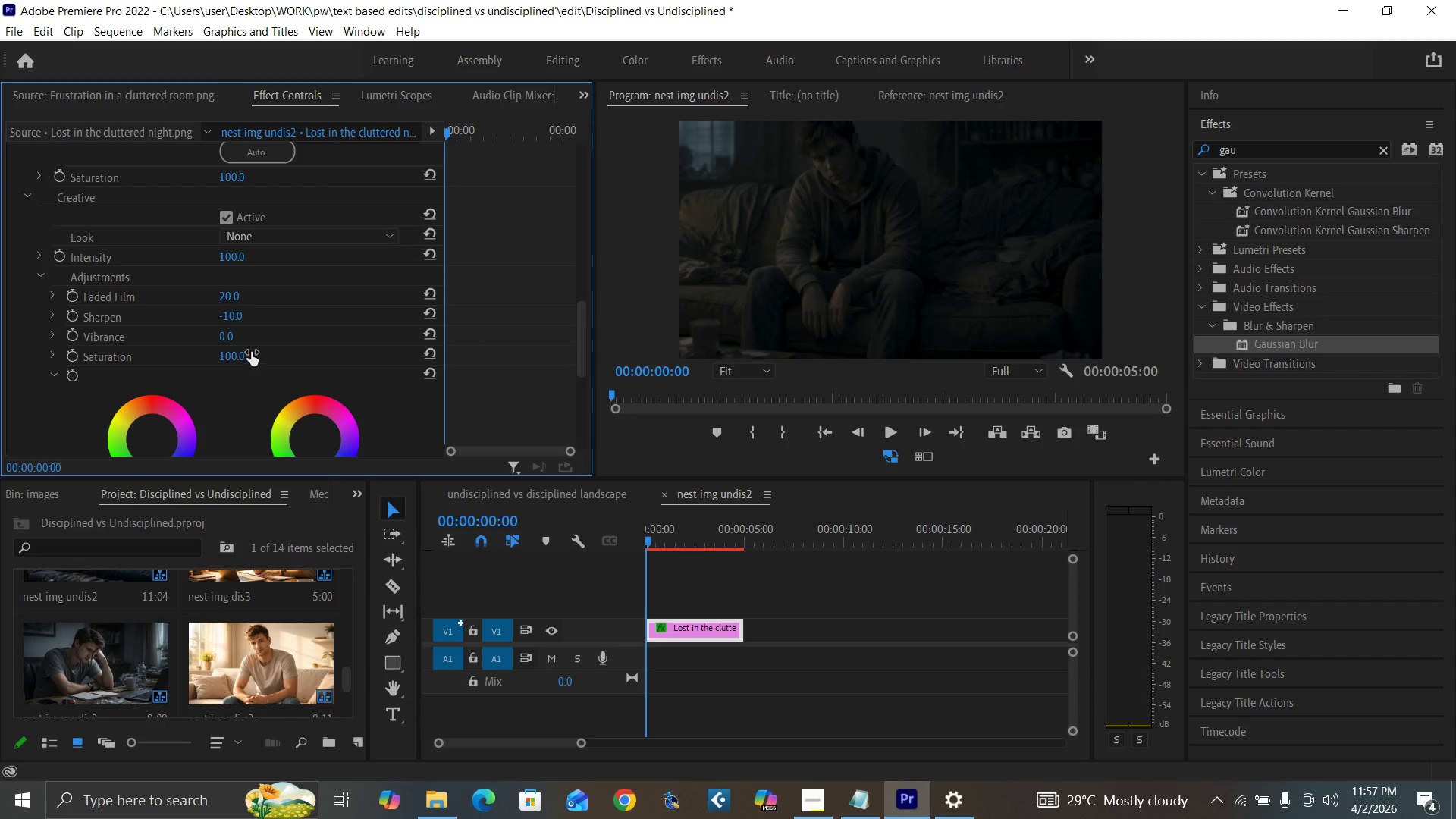 
left_click([230, 353])
 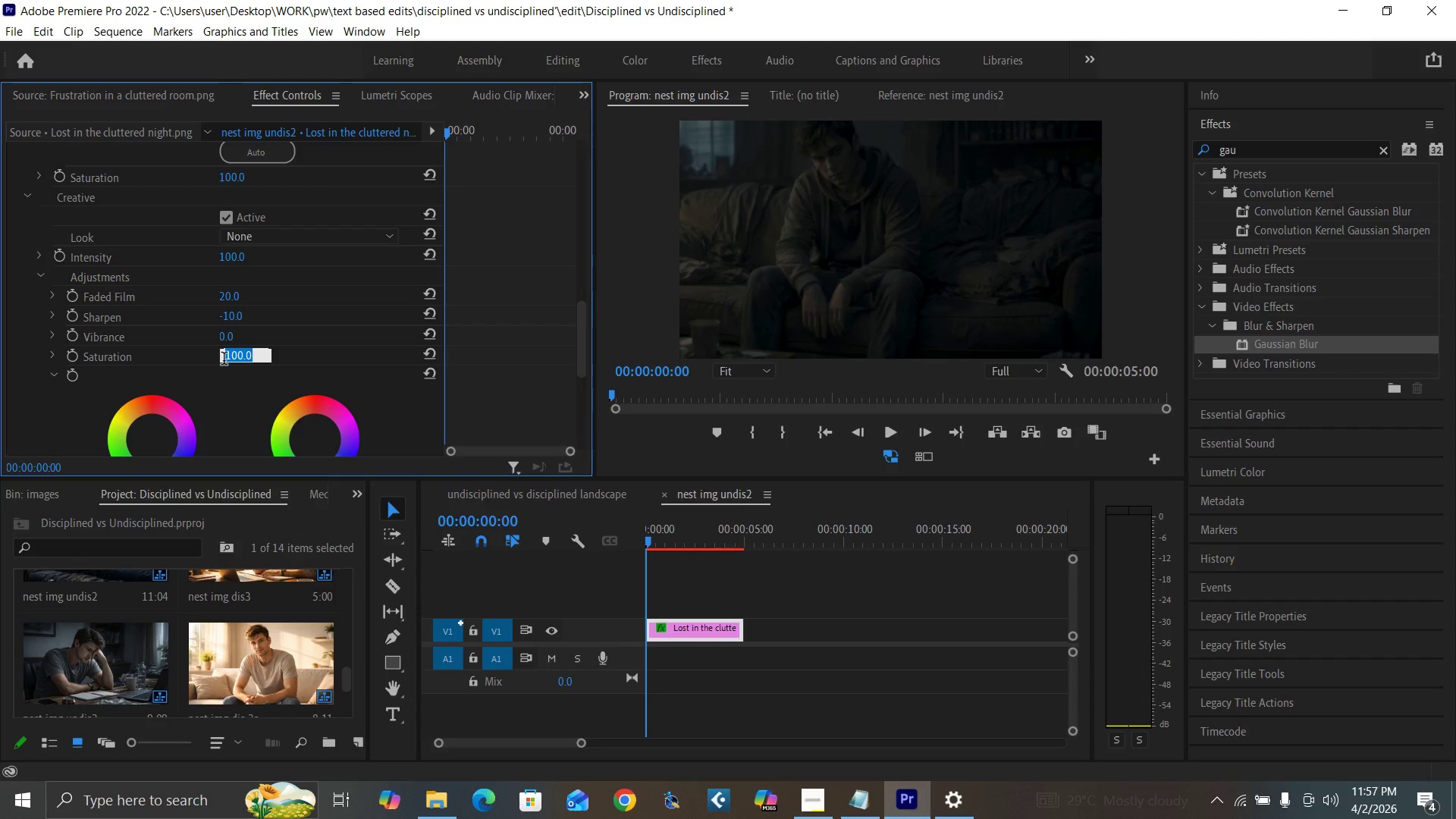 
type(75)
 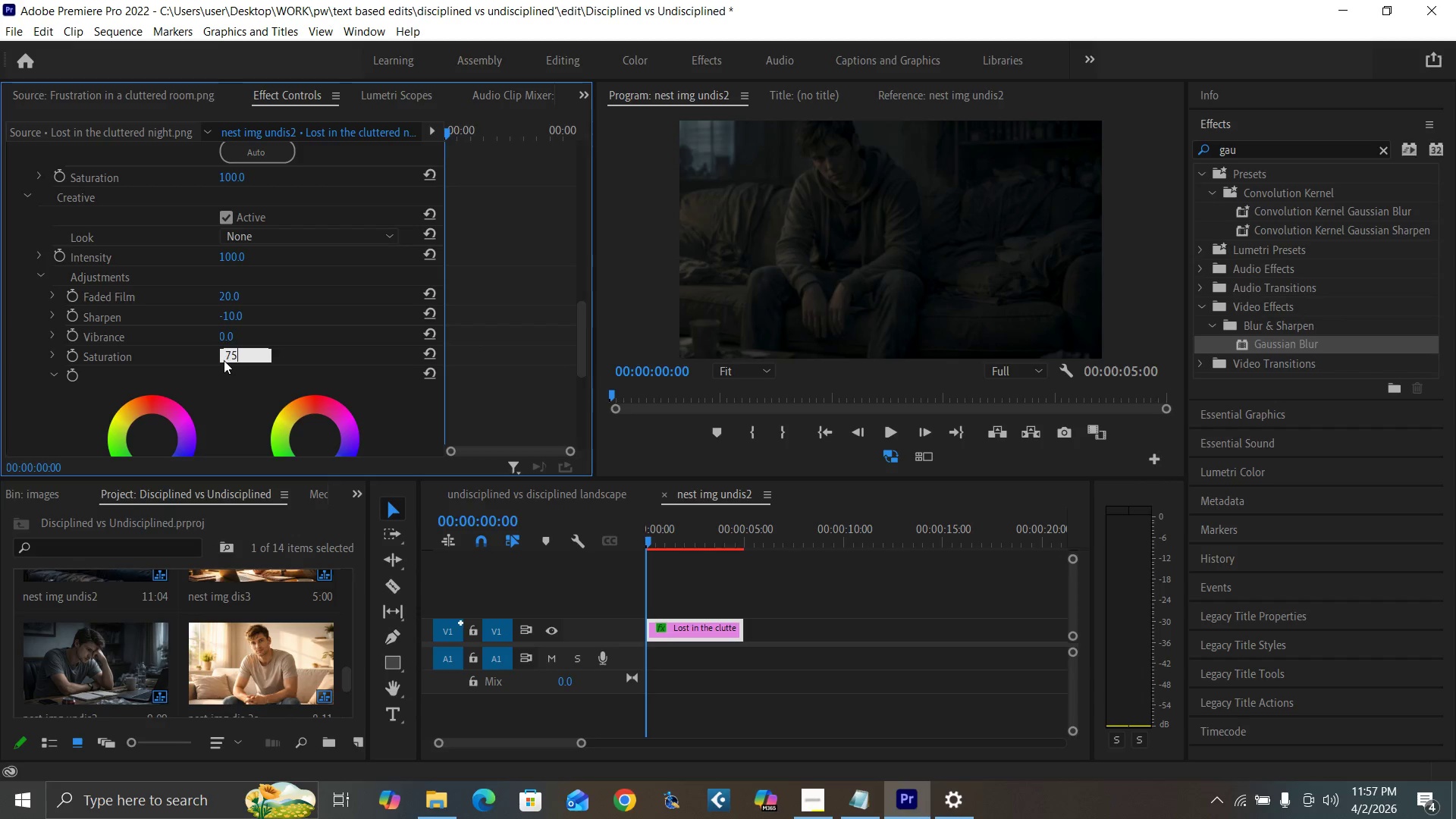 
key(Enter)
 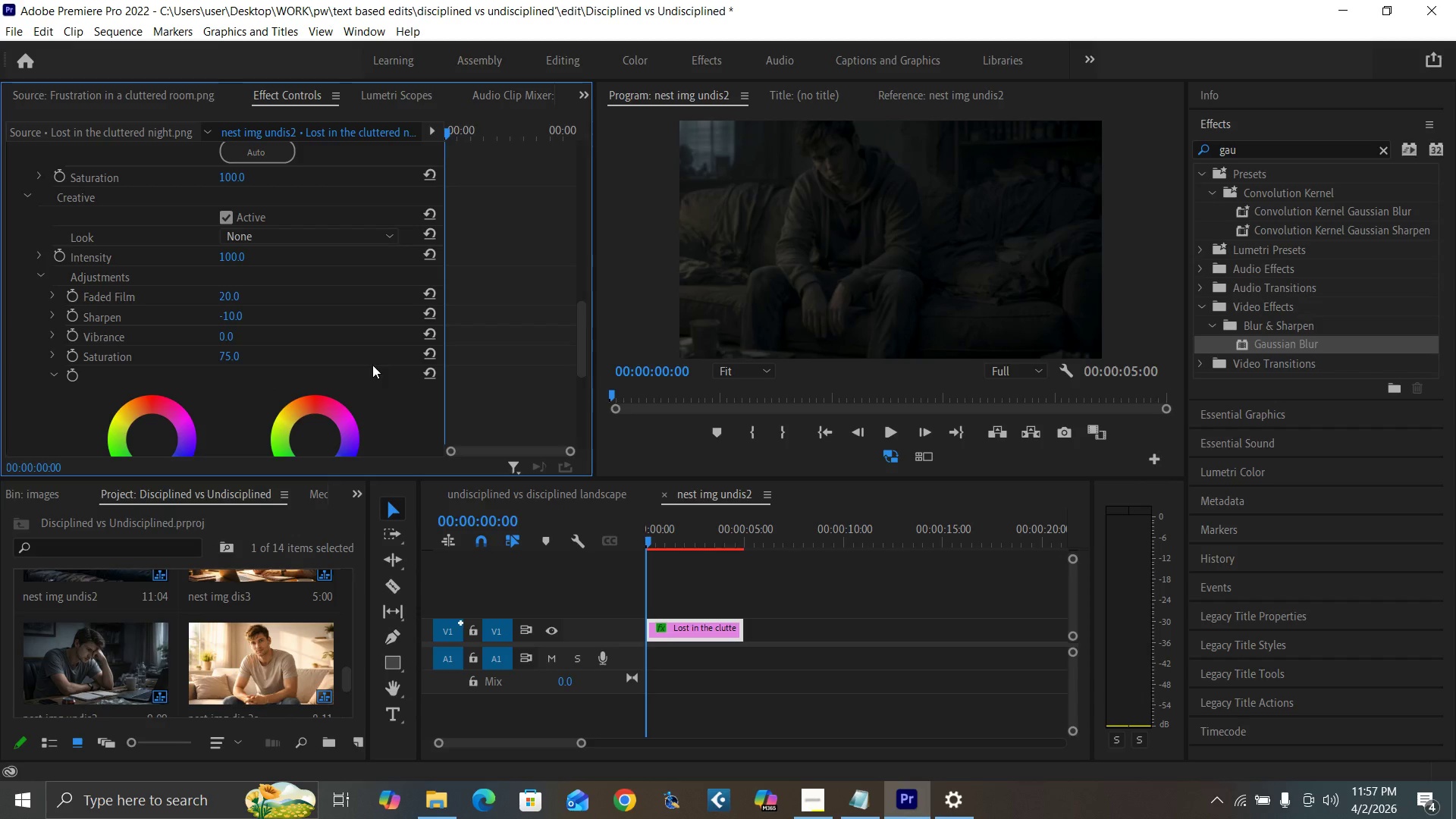 
wait(5.17)
 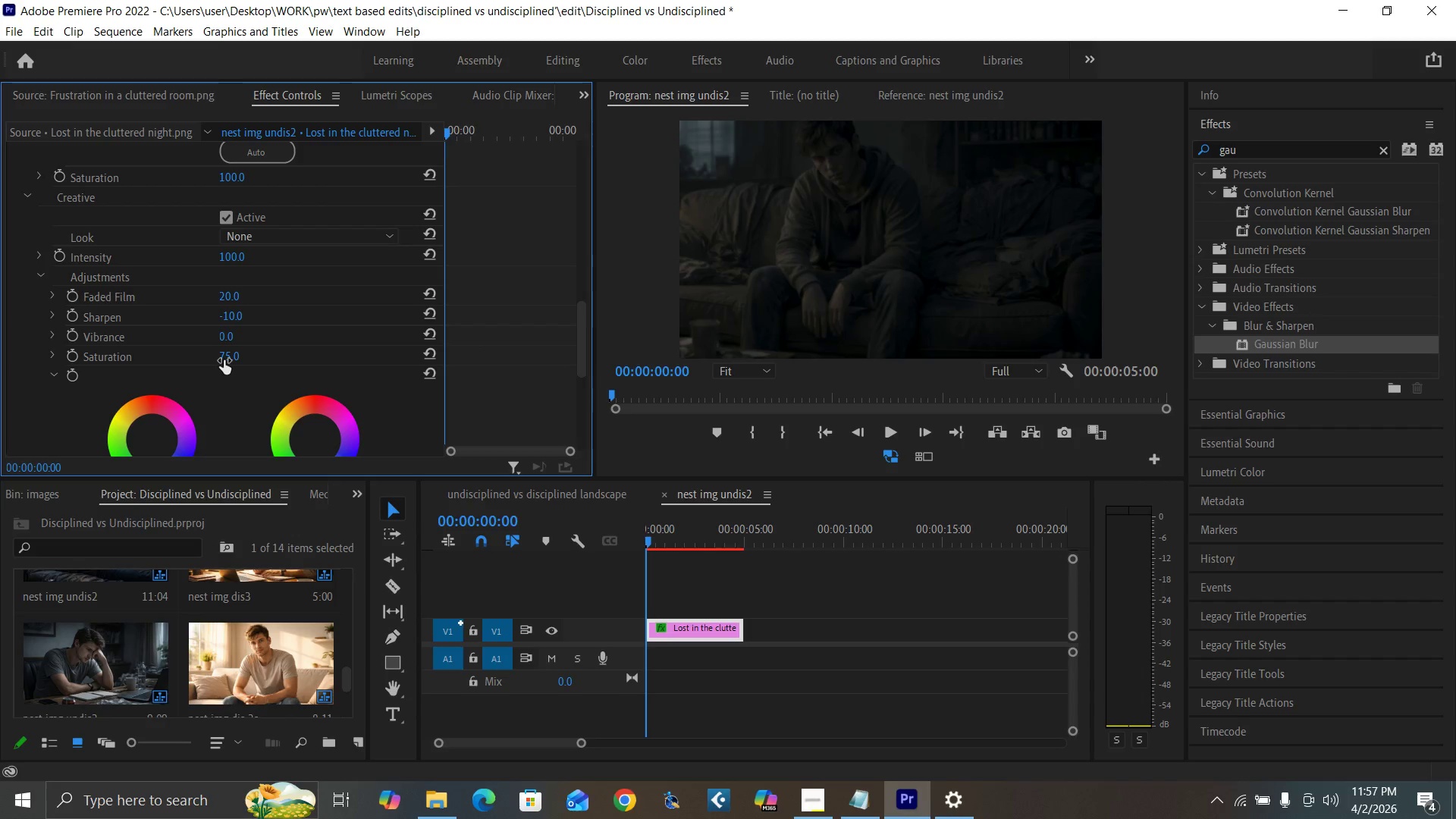 
left_click_drag(start_coordinate=[580, 363], to_coordinate=[583, 416])
 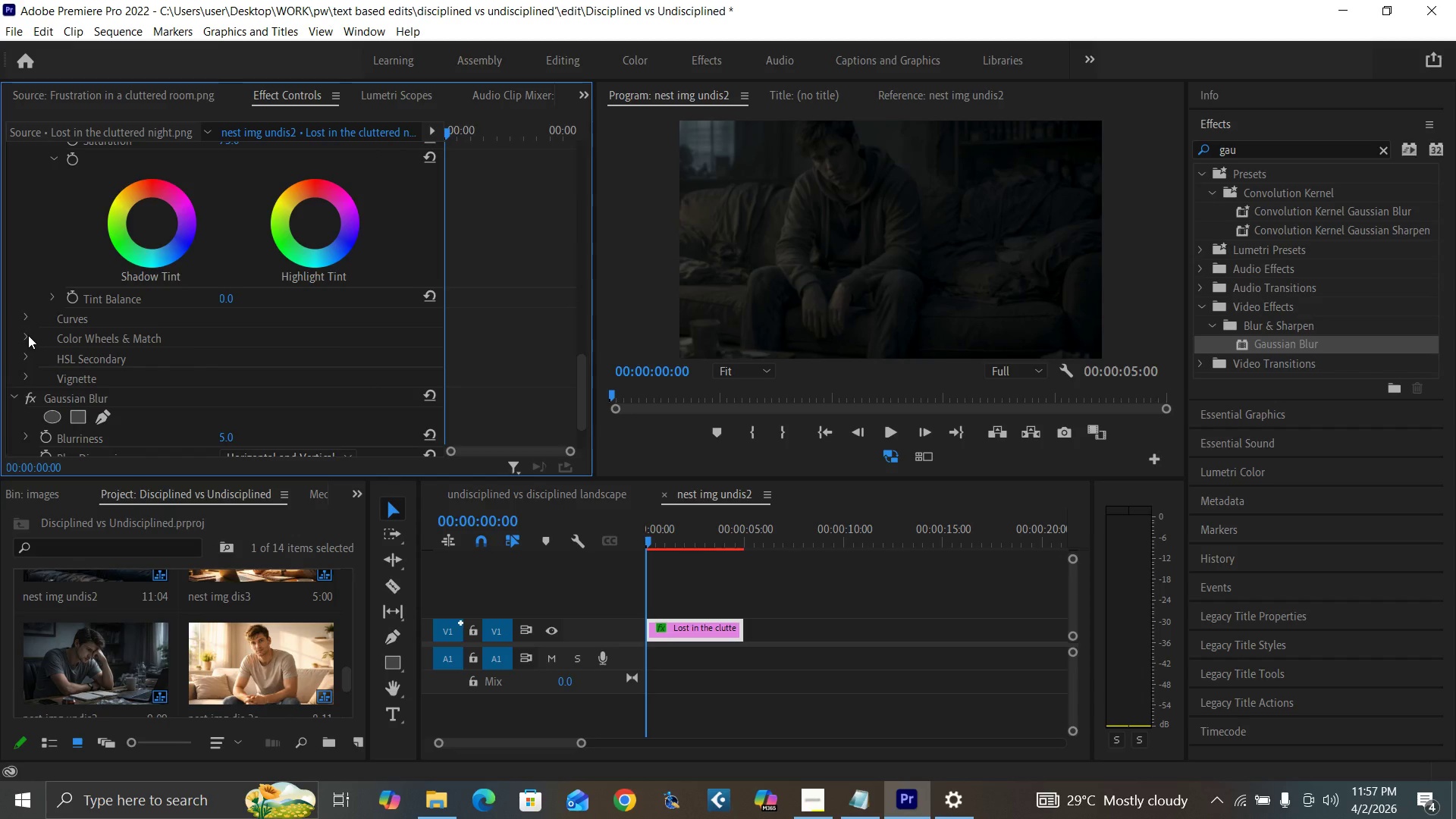 
left_click([28, 336])
 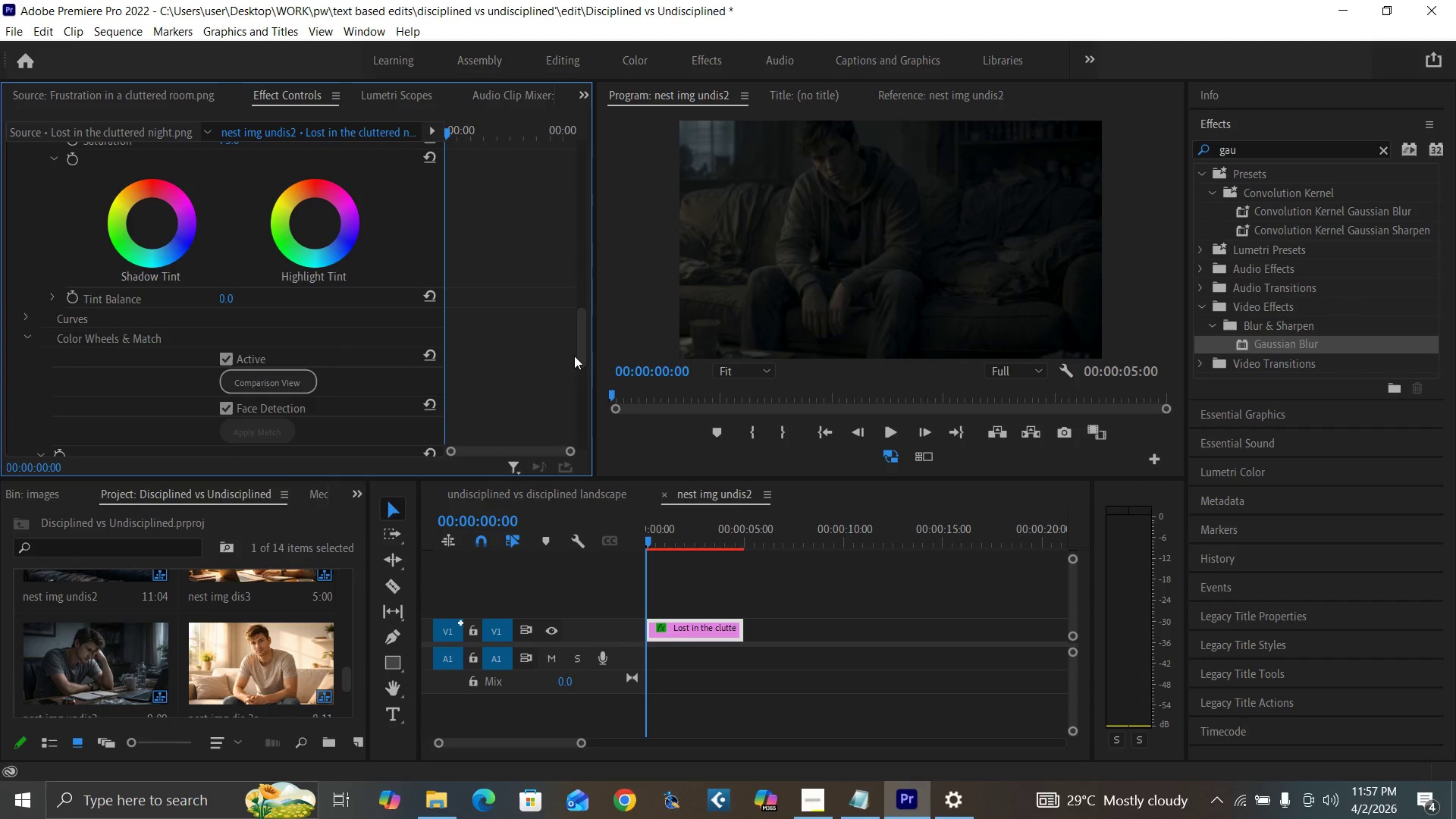 
left_click_drag(start_coordinate=[581, 357], to_coordinate=[583, 397])
 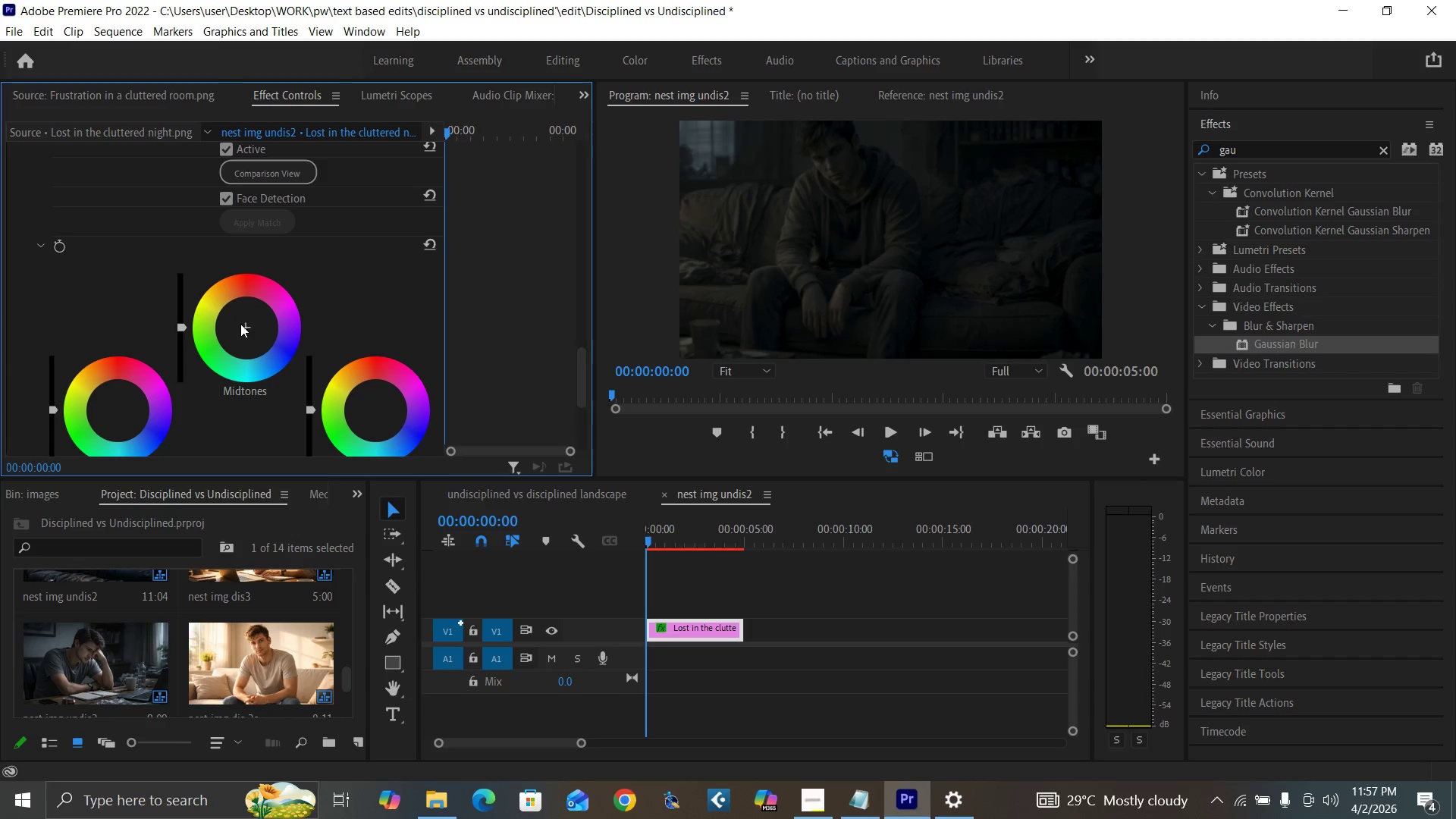 
left_click_drag(start_coordinate=[240, 324], to_coordinate=[392, 401])
 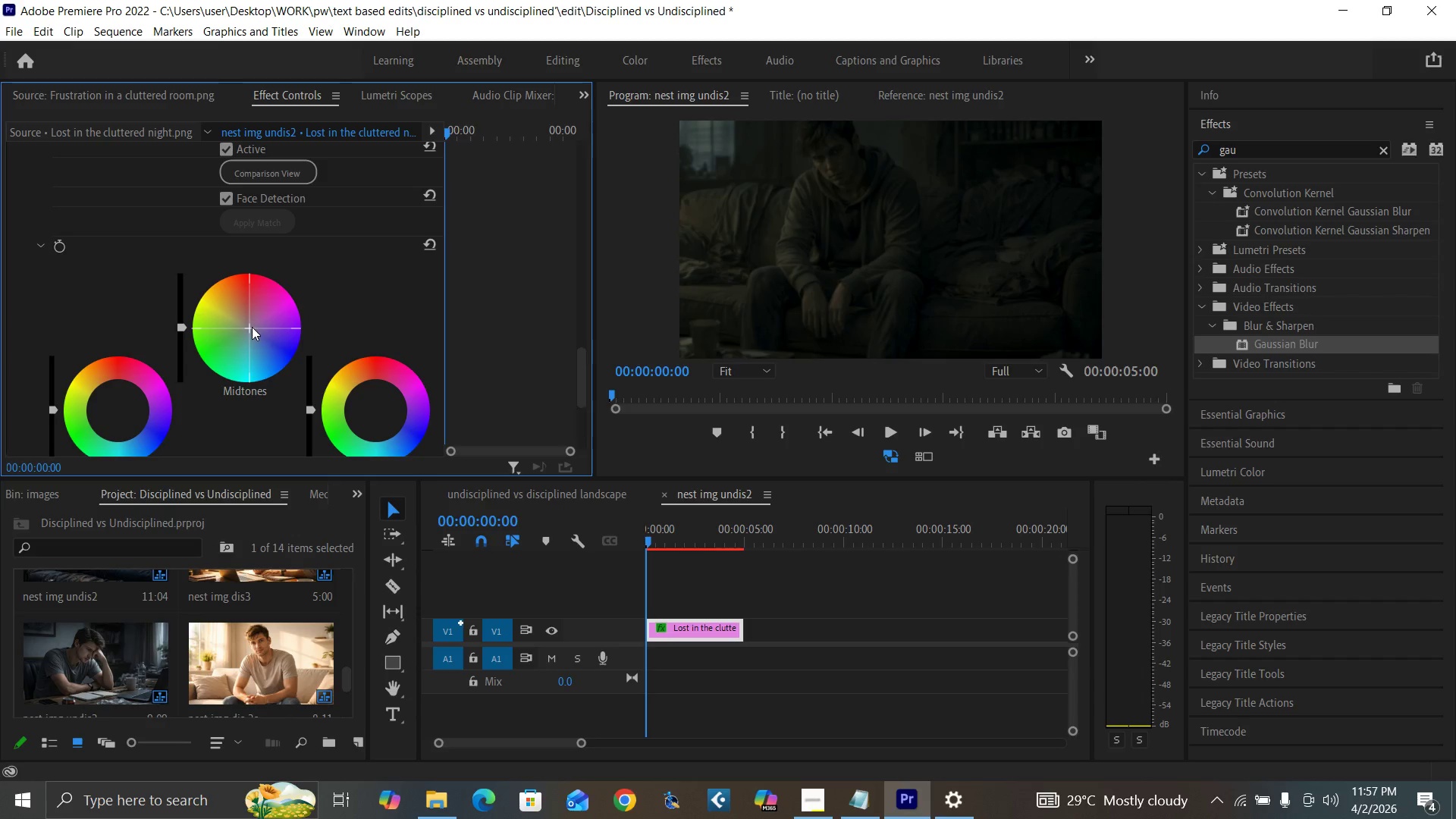 
left_click_drag(start_coordinate=[250, 327], to_coordinate=[389, 526])
 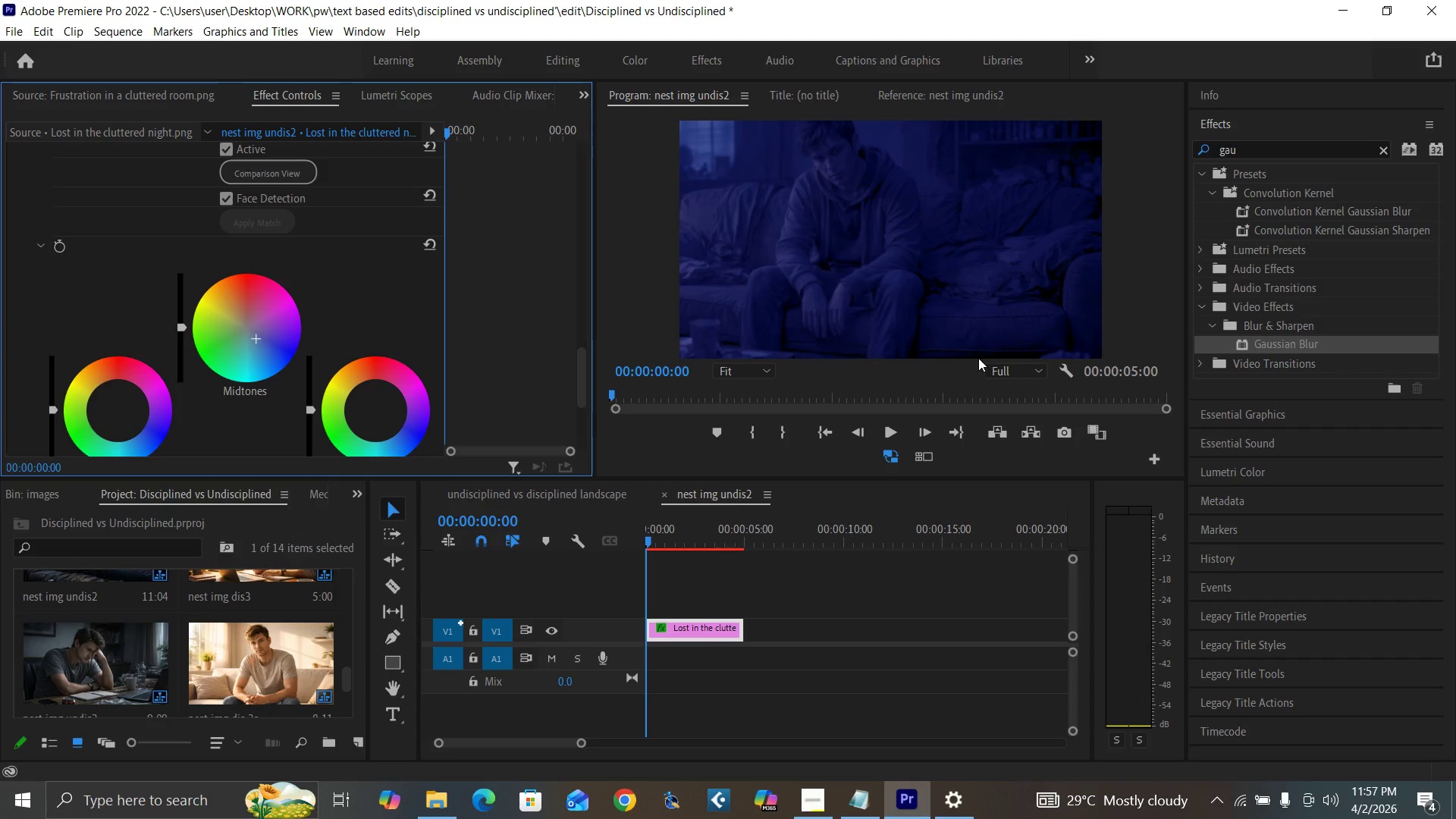 
left_click([996, 369])
 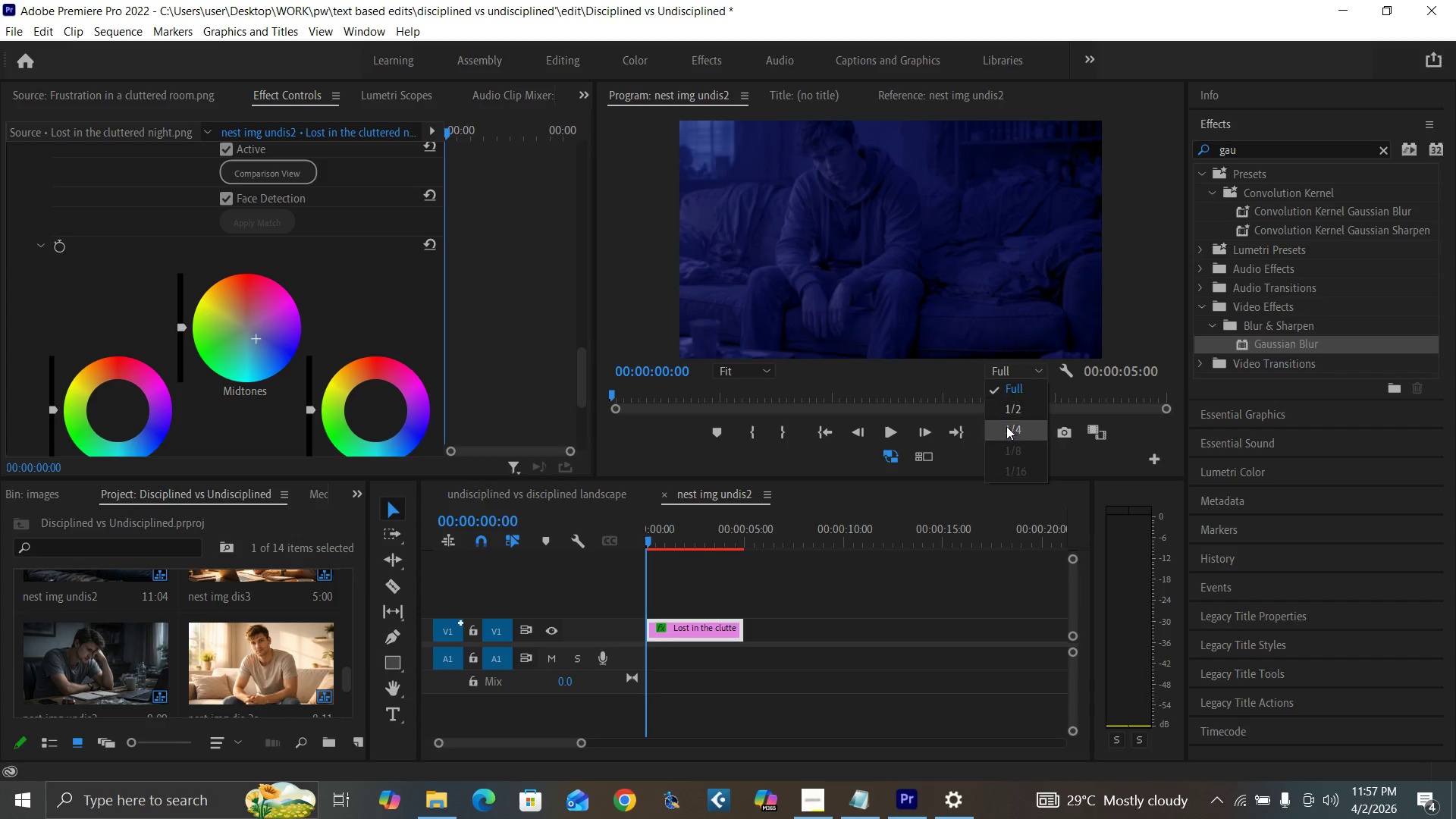 
left_click([1006, 426])
 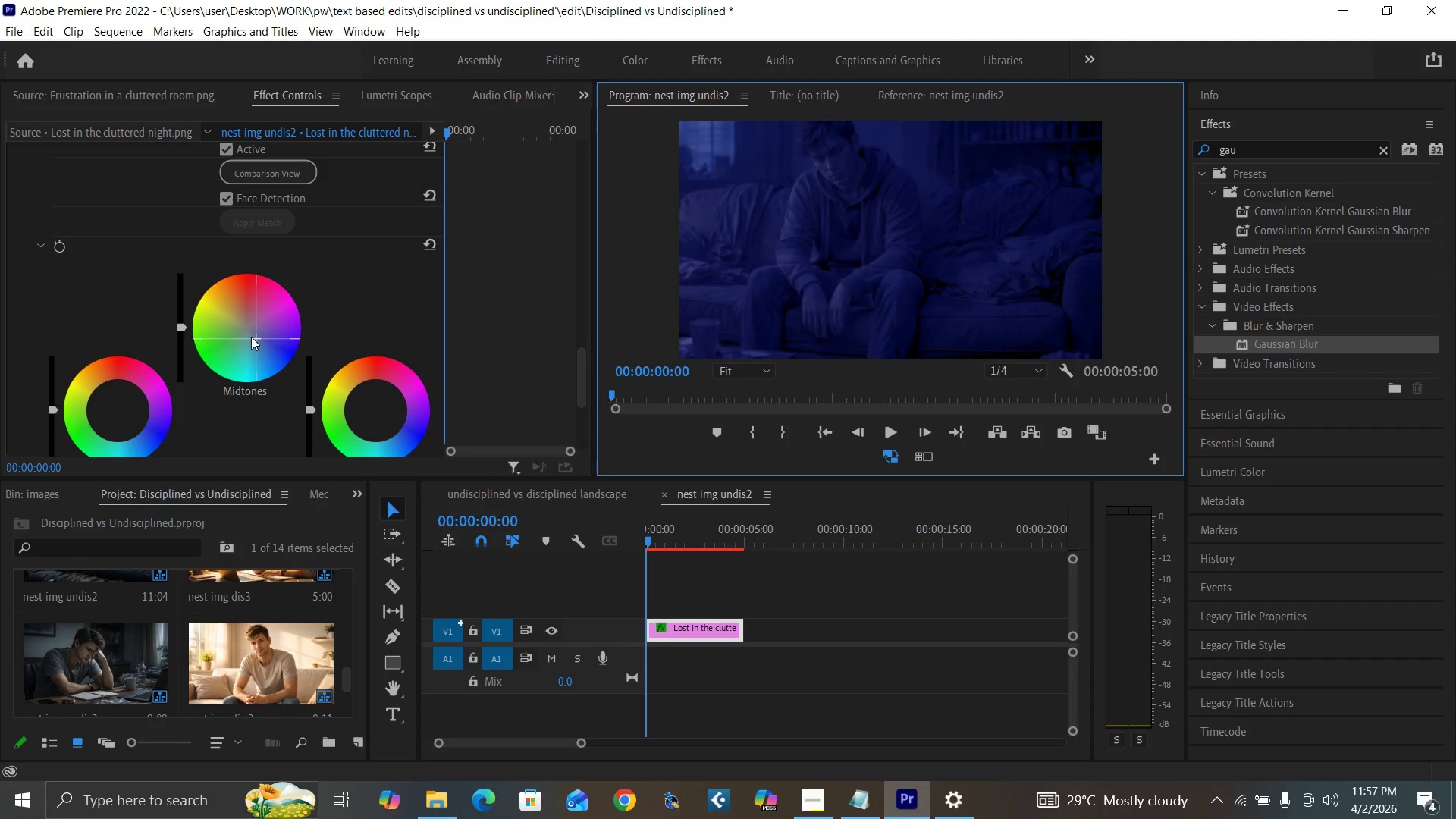 
left_click_drag(start_coordinate=[257, 339], to_coordinate=[153, 178])
 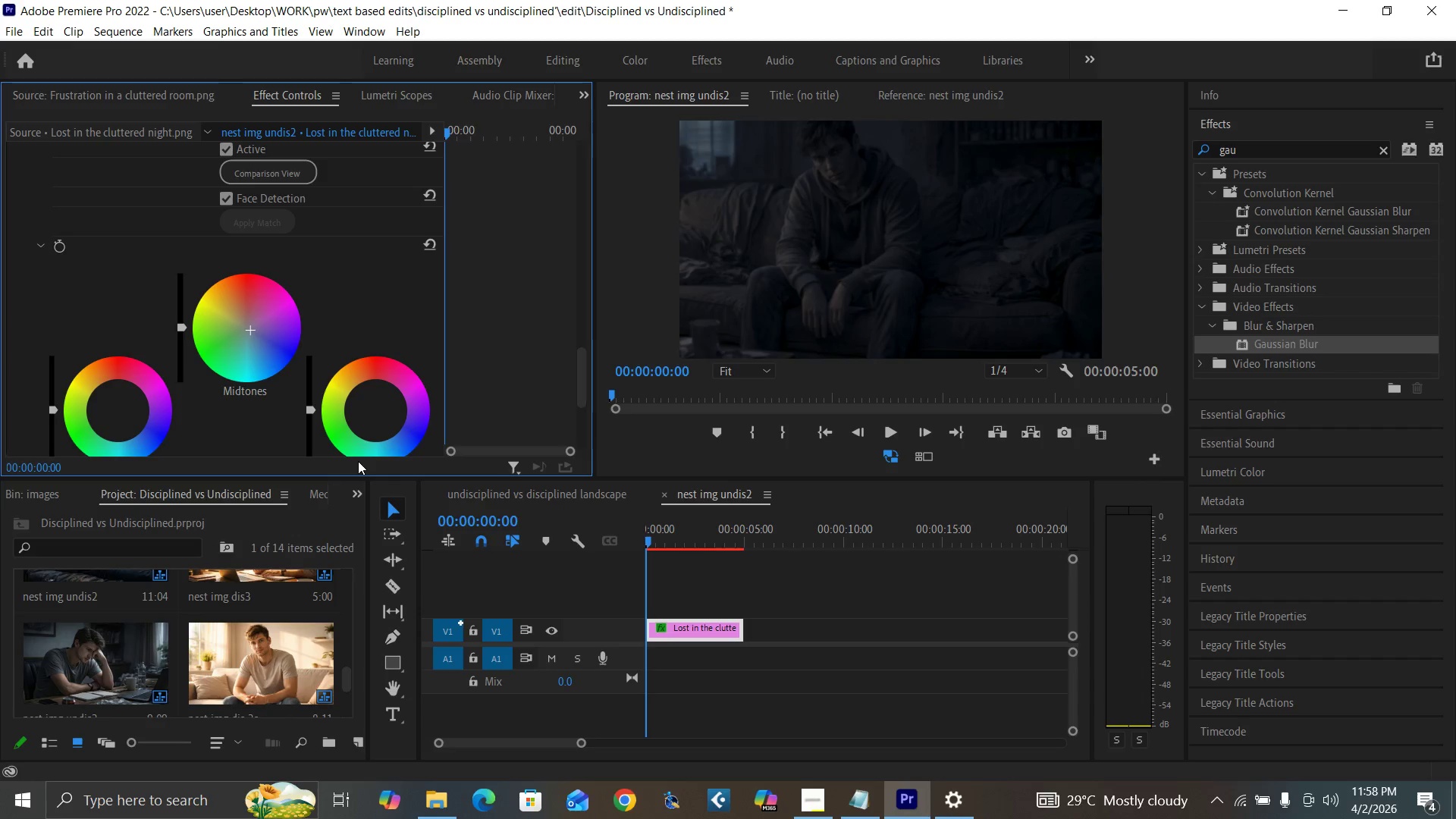 
wait(9.27)
 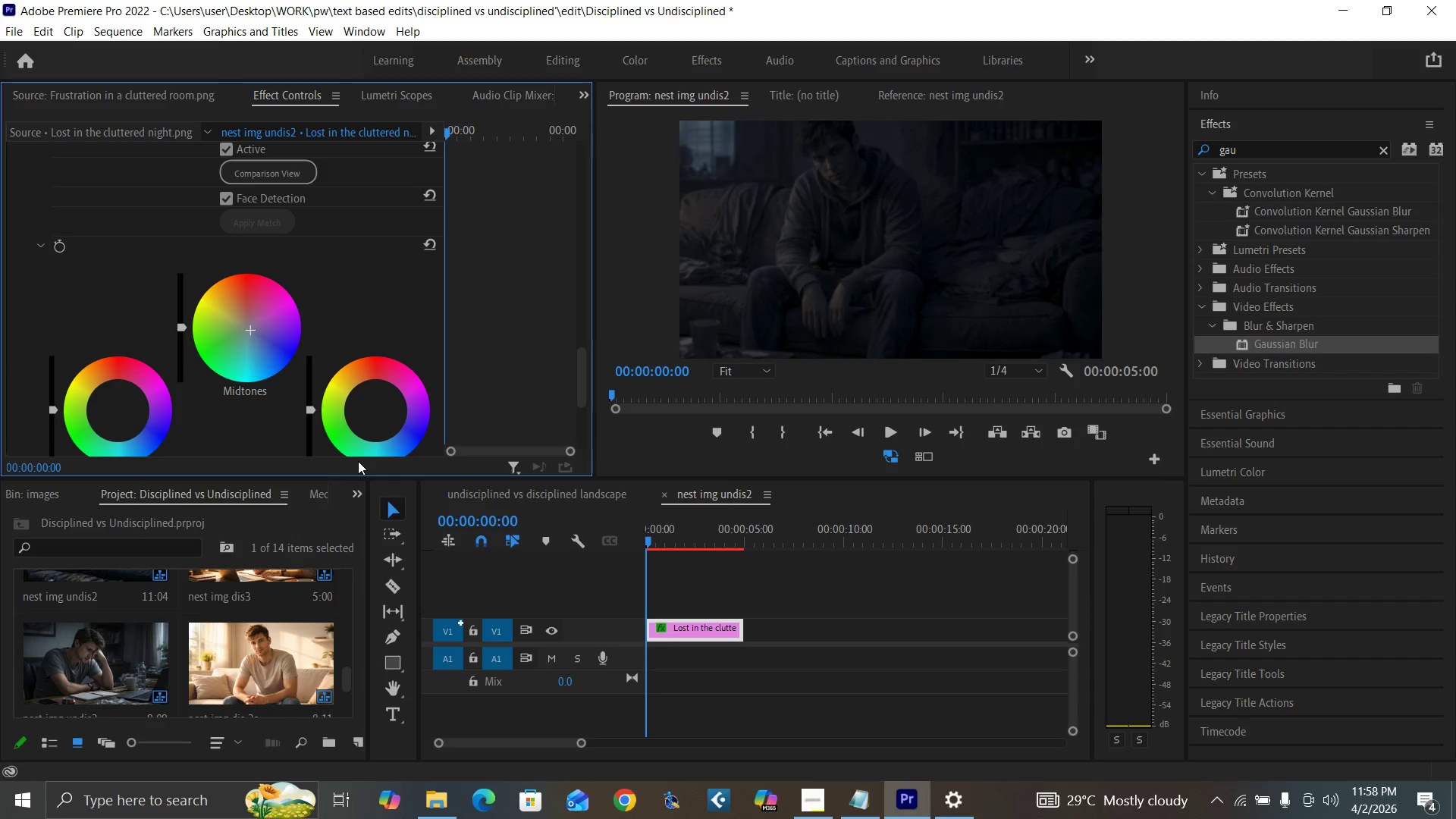 
scroll: coordinate [115, 366], scroll_direction: down, amount: 3.0
 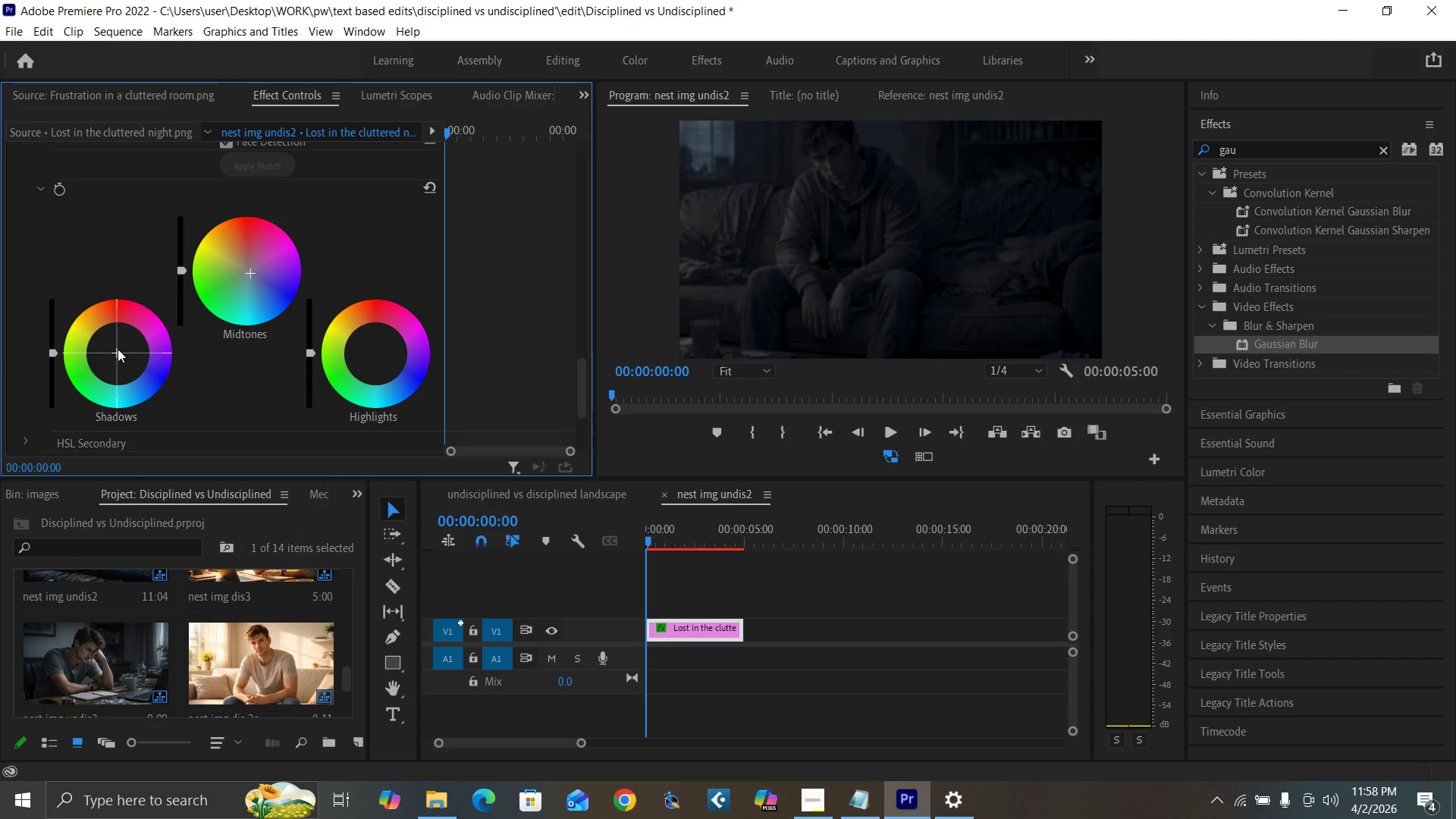 
left_click_drag(start_coordinate=[118, 349], to_coordinate=[205, 392])
 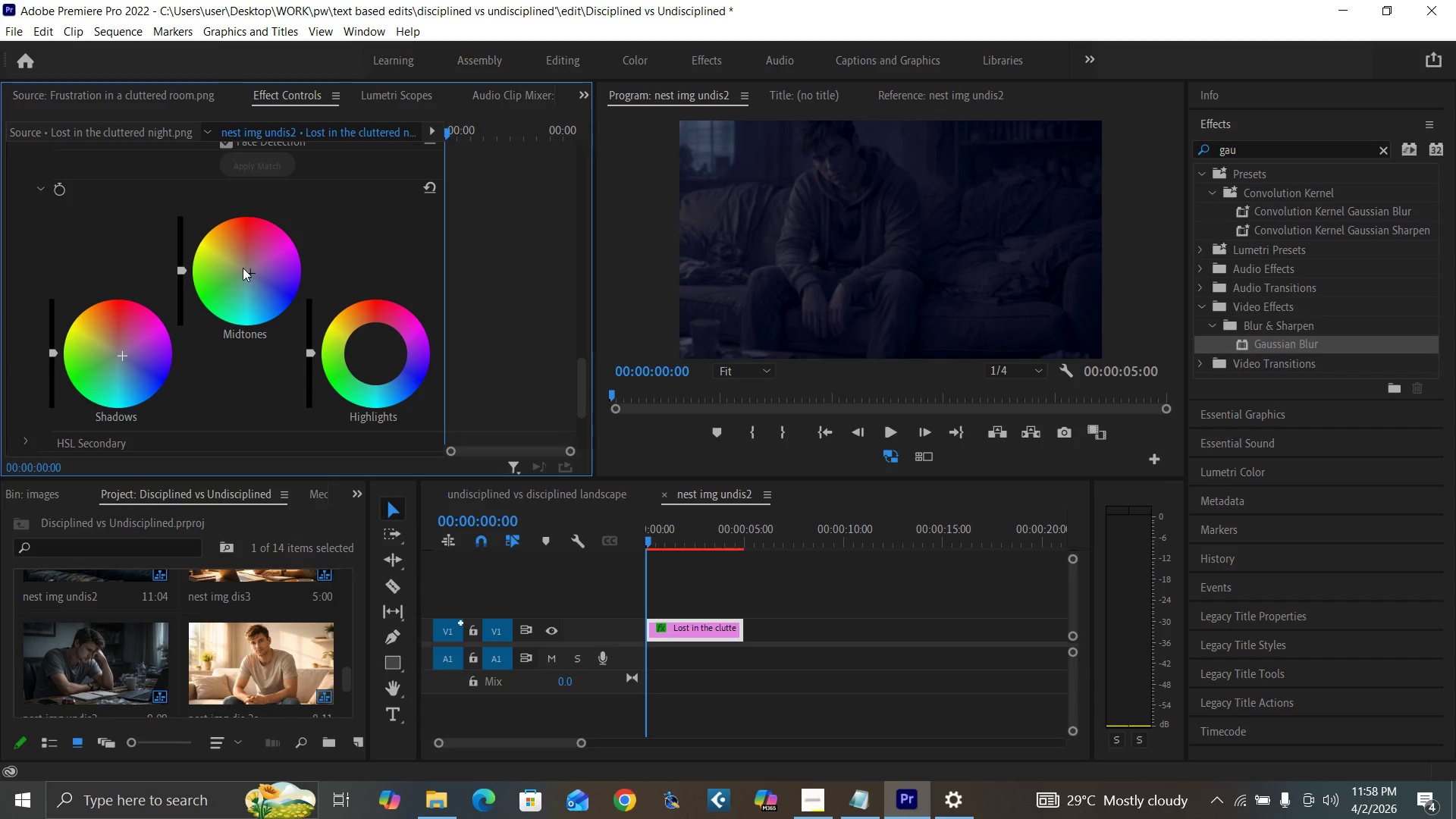 
left_click_drag(start_coordinate=[249, 274], to_coordinate=[538, 515])
 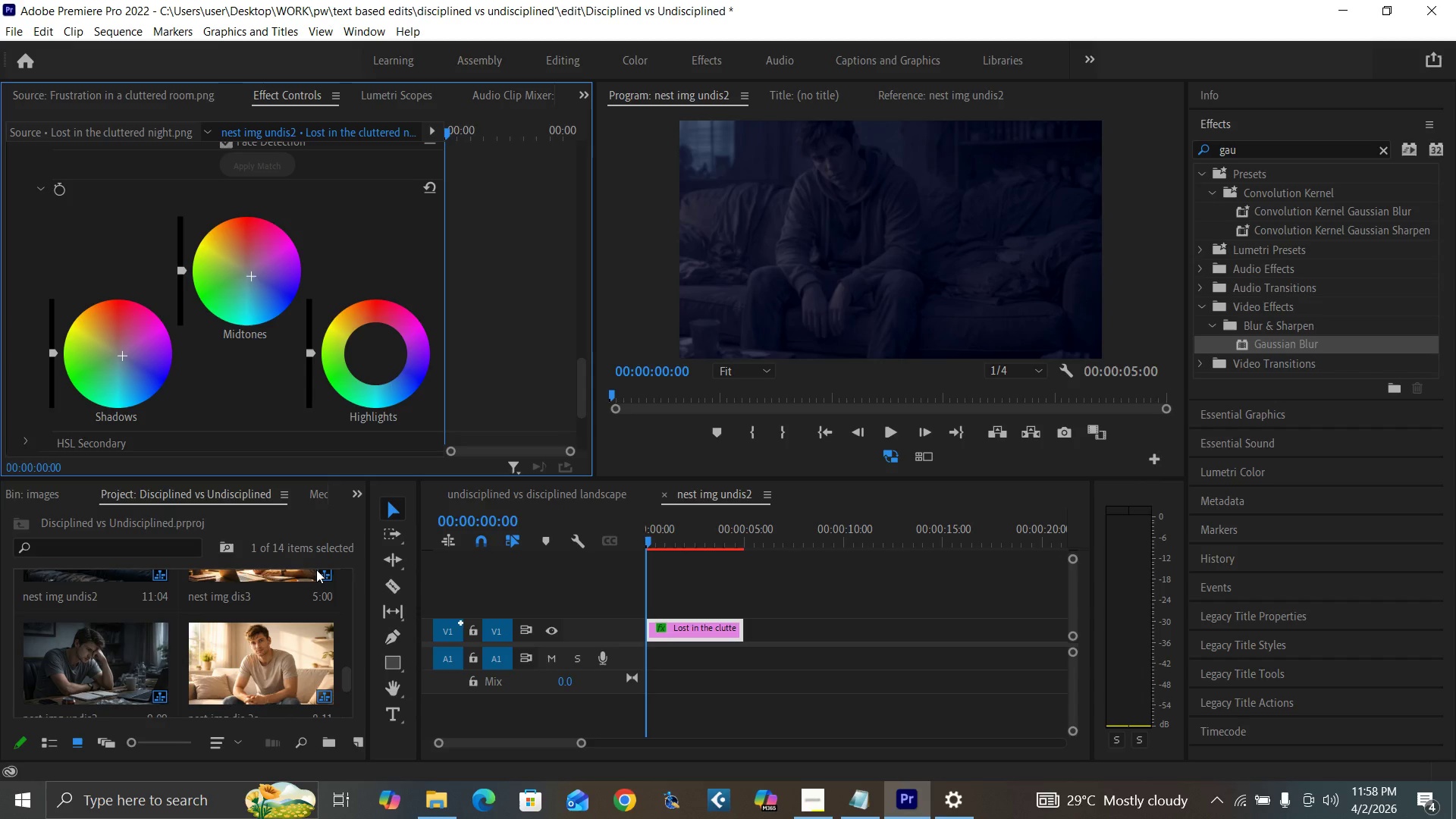 
wait(6.81)
 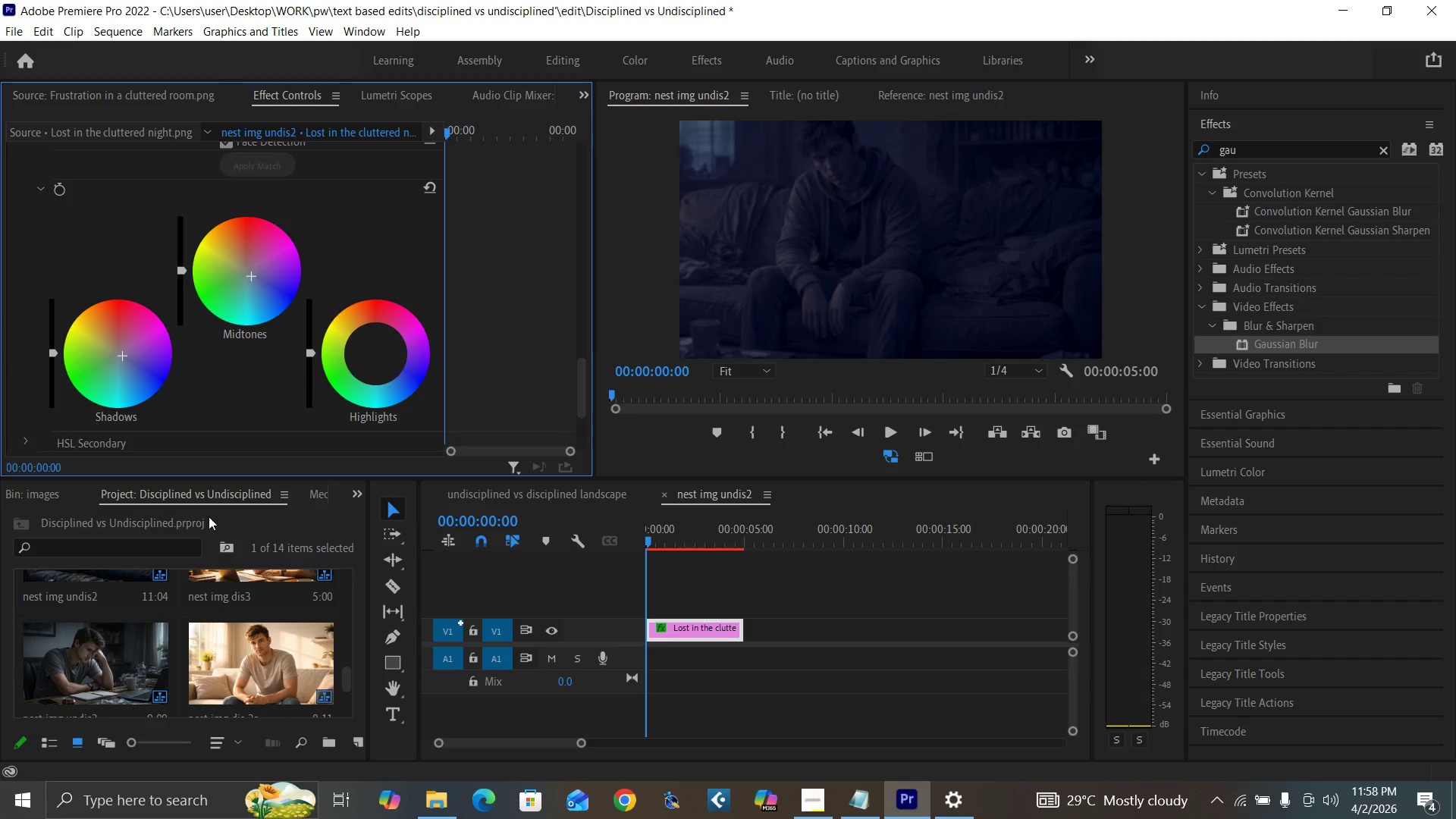 
left_click_drag(start_coordinate=[582, 392], to_coordinate=[588, 428])
 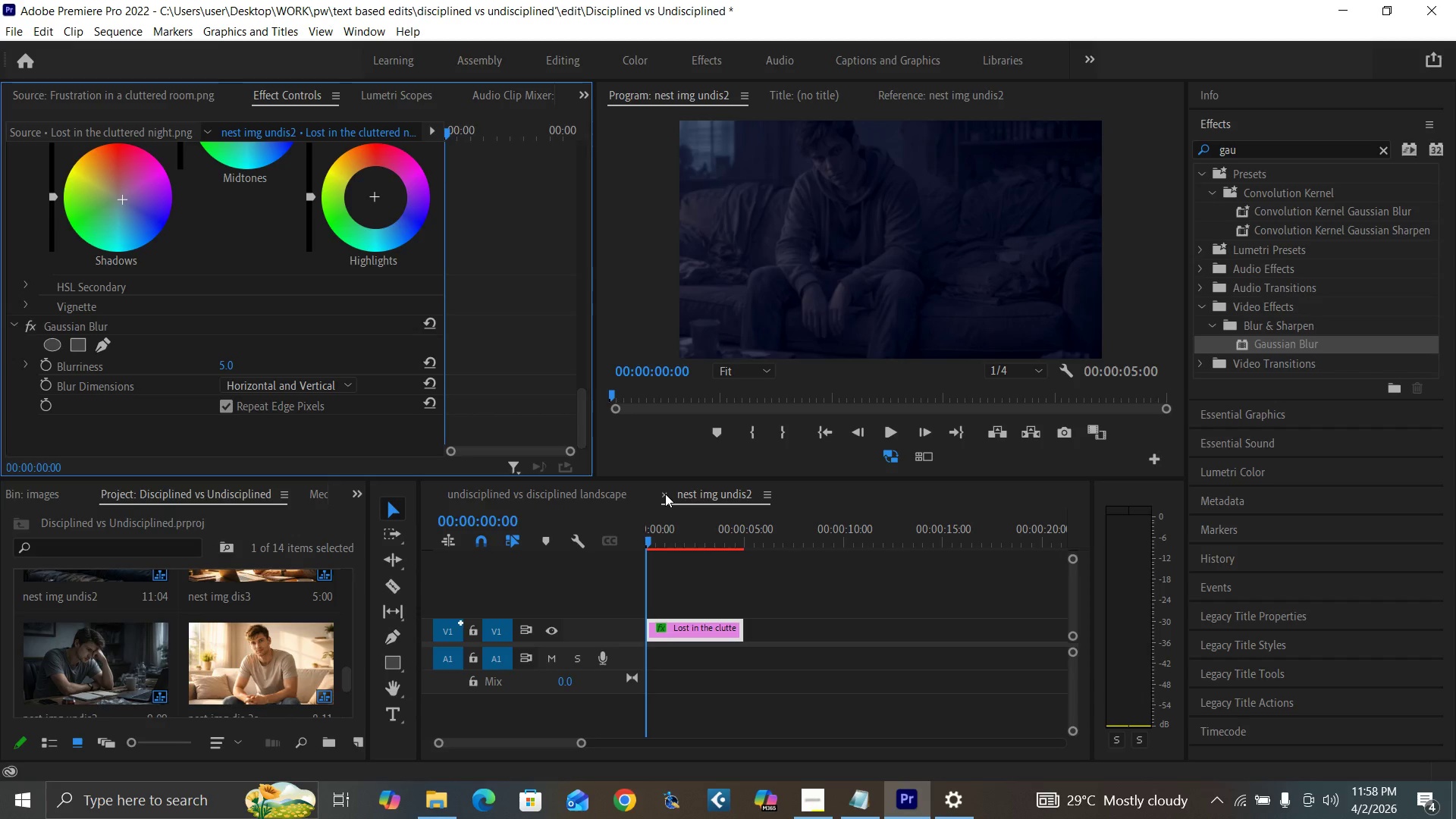 
left_click([665, 494])
 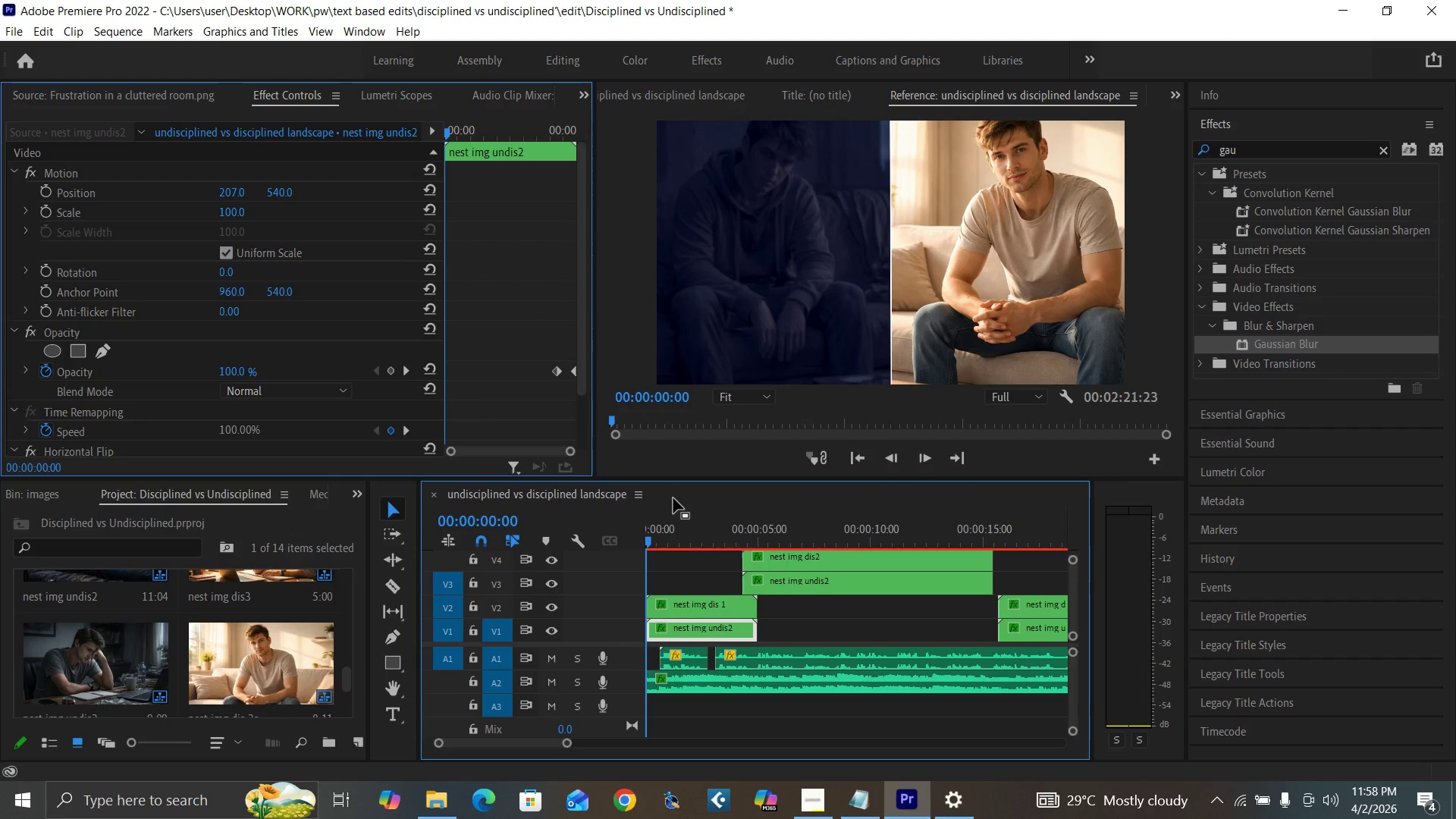 
left_click([683, 539])
 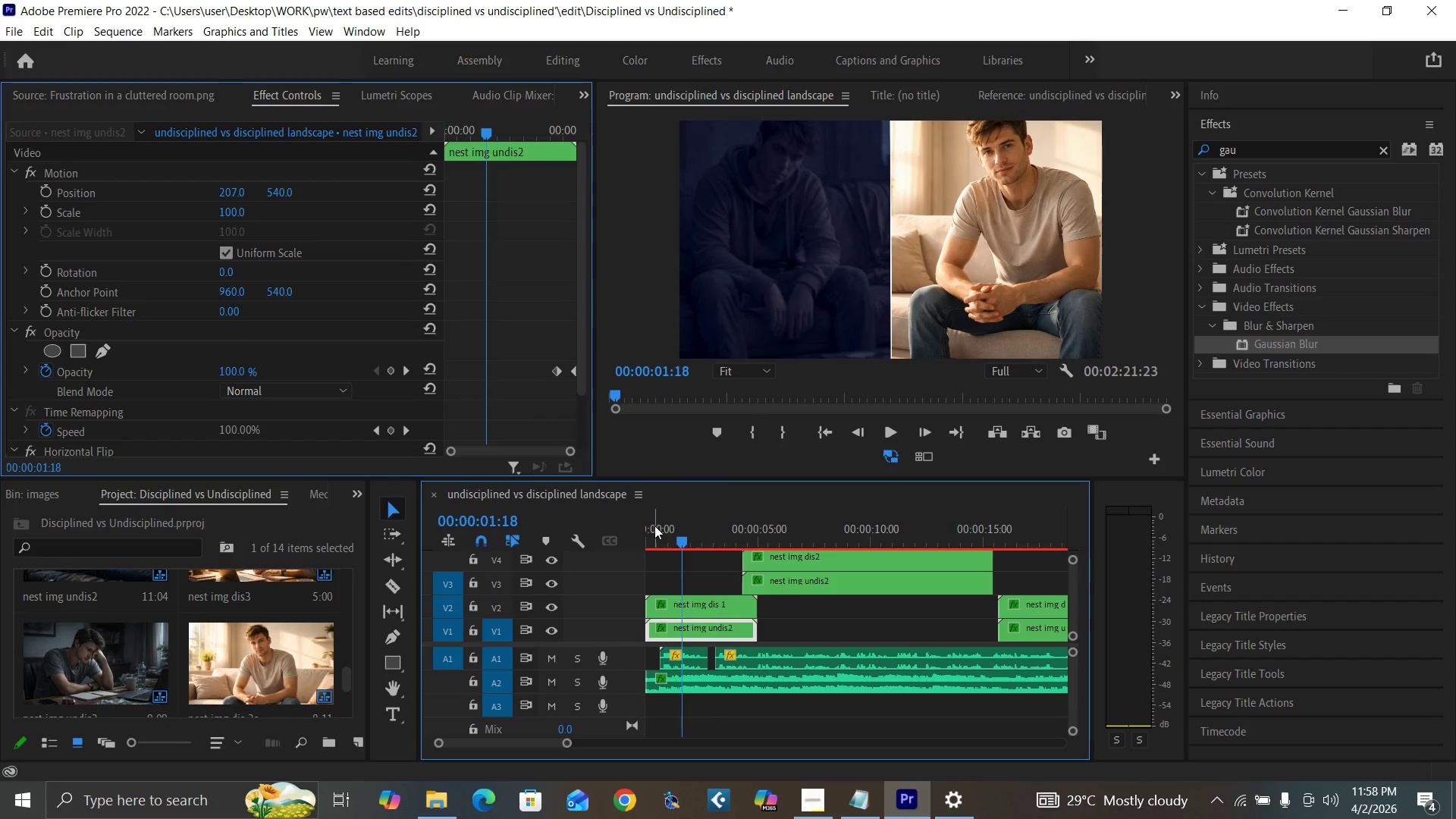 
wait(5.84)
 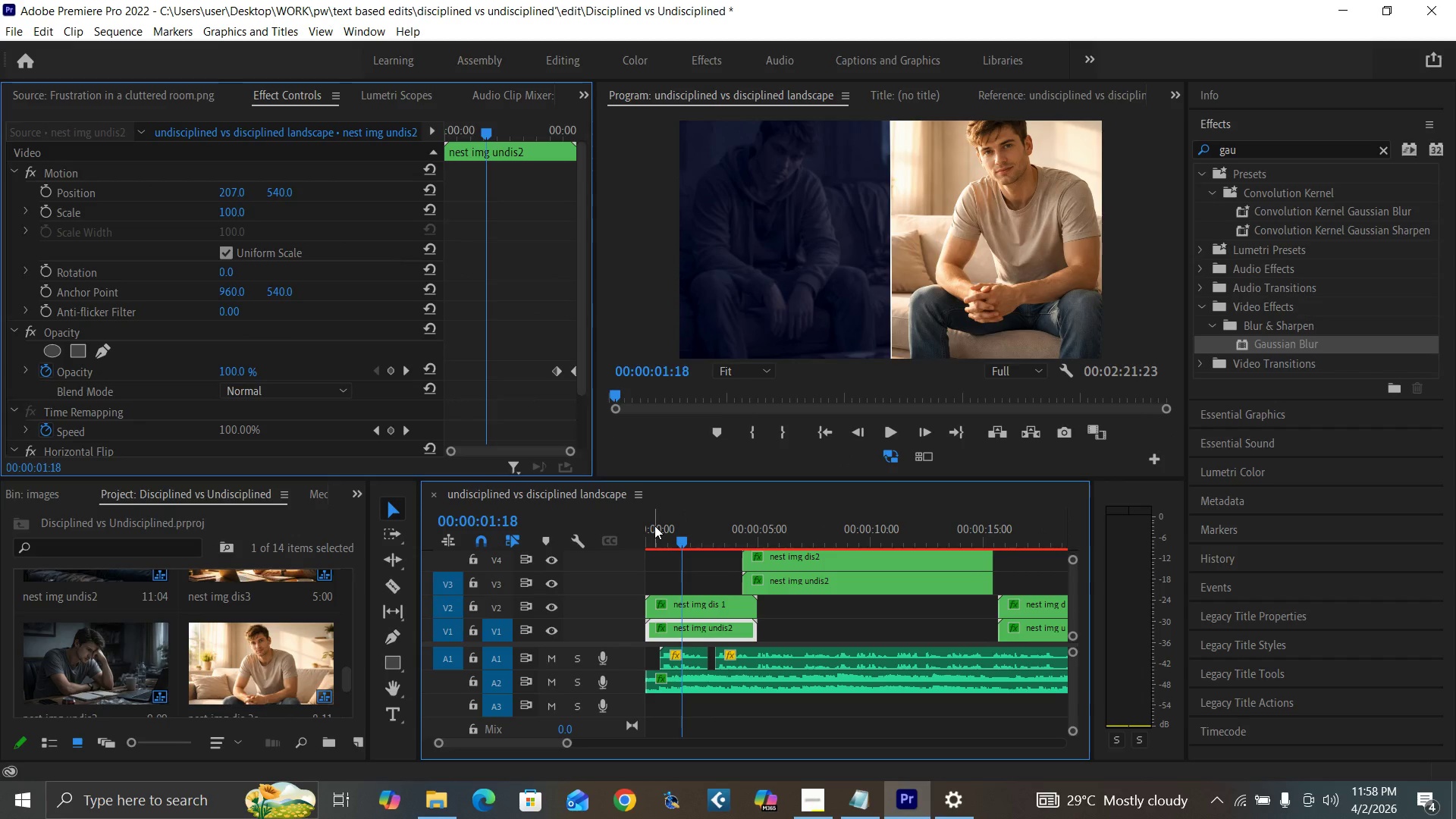 
key(Control+Backquote)
 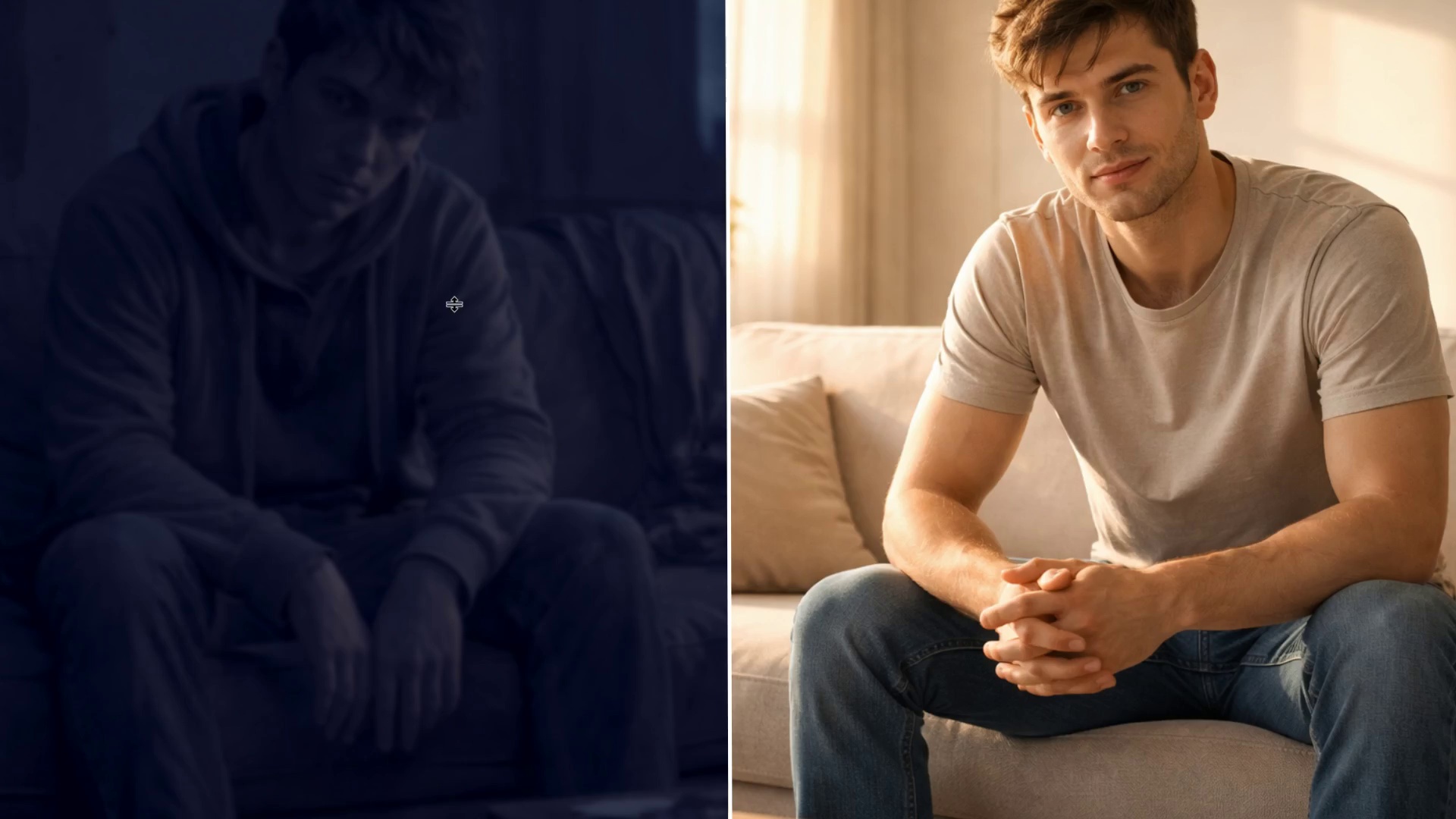 
wait(8.02)
 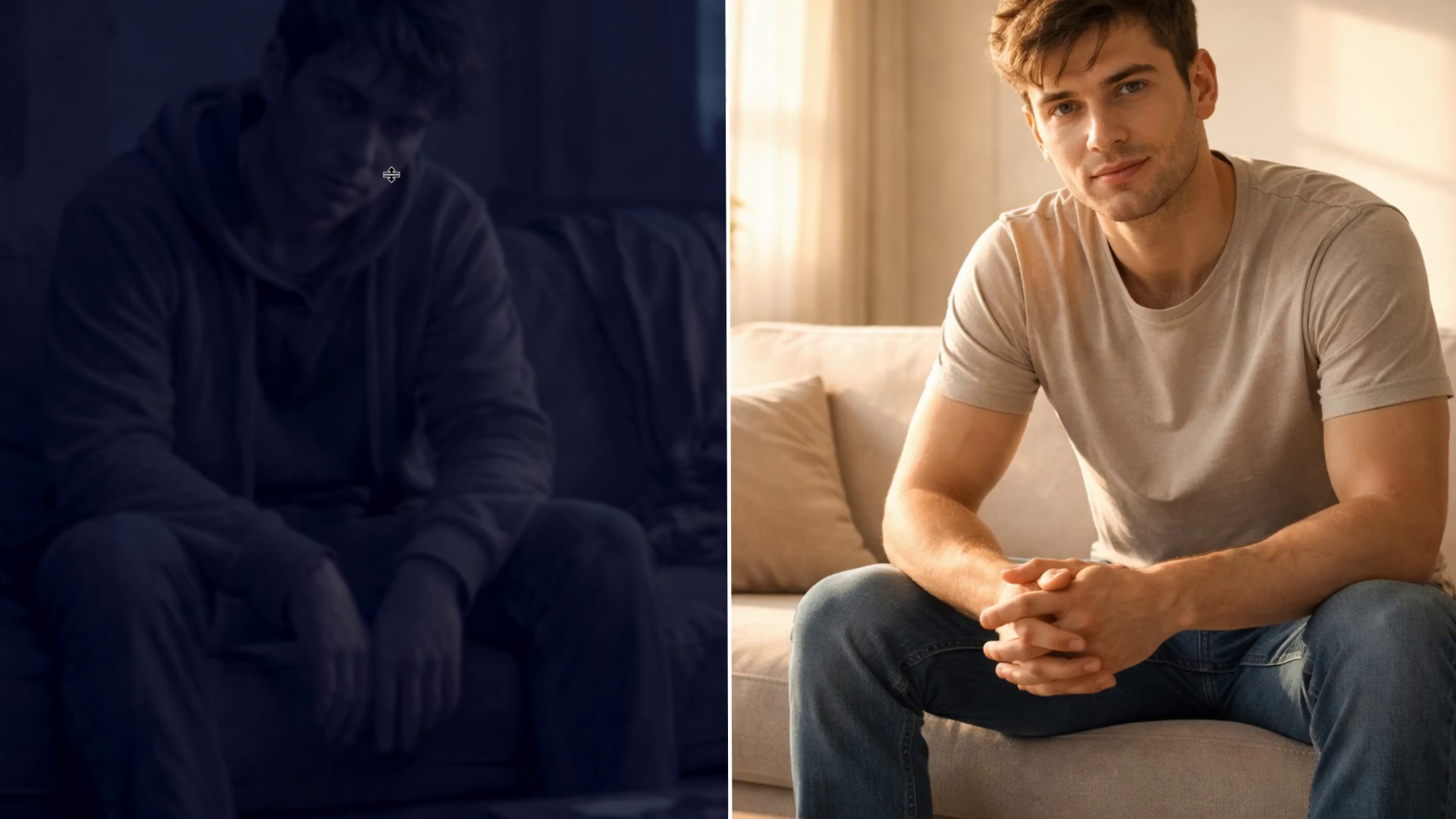 
key(Control+Backquote)
 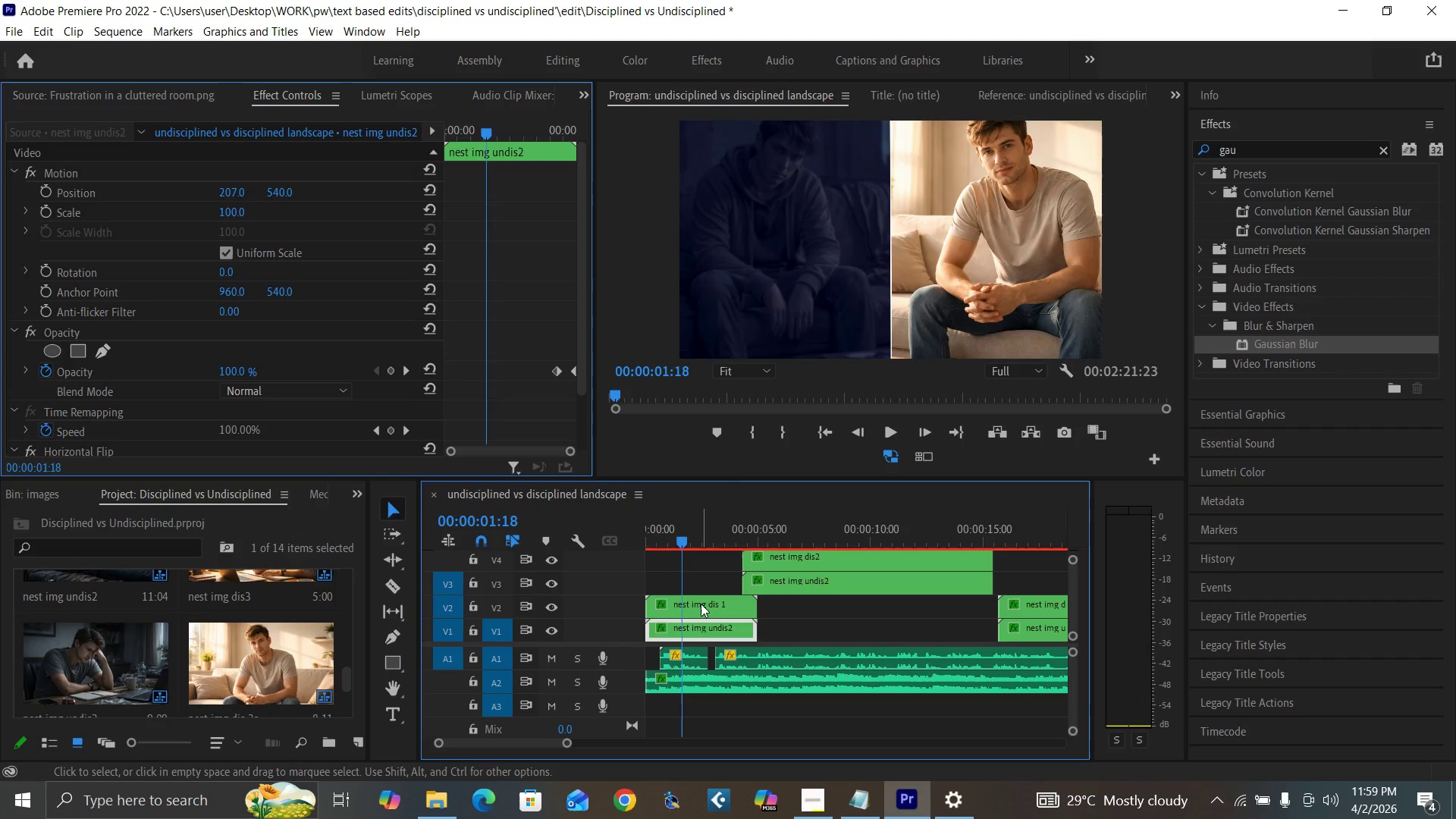 
double_click([701, 604])
 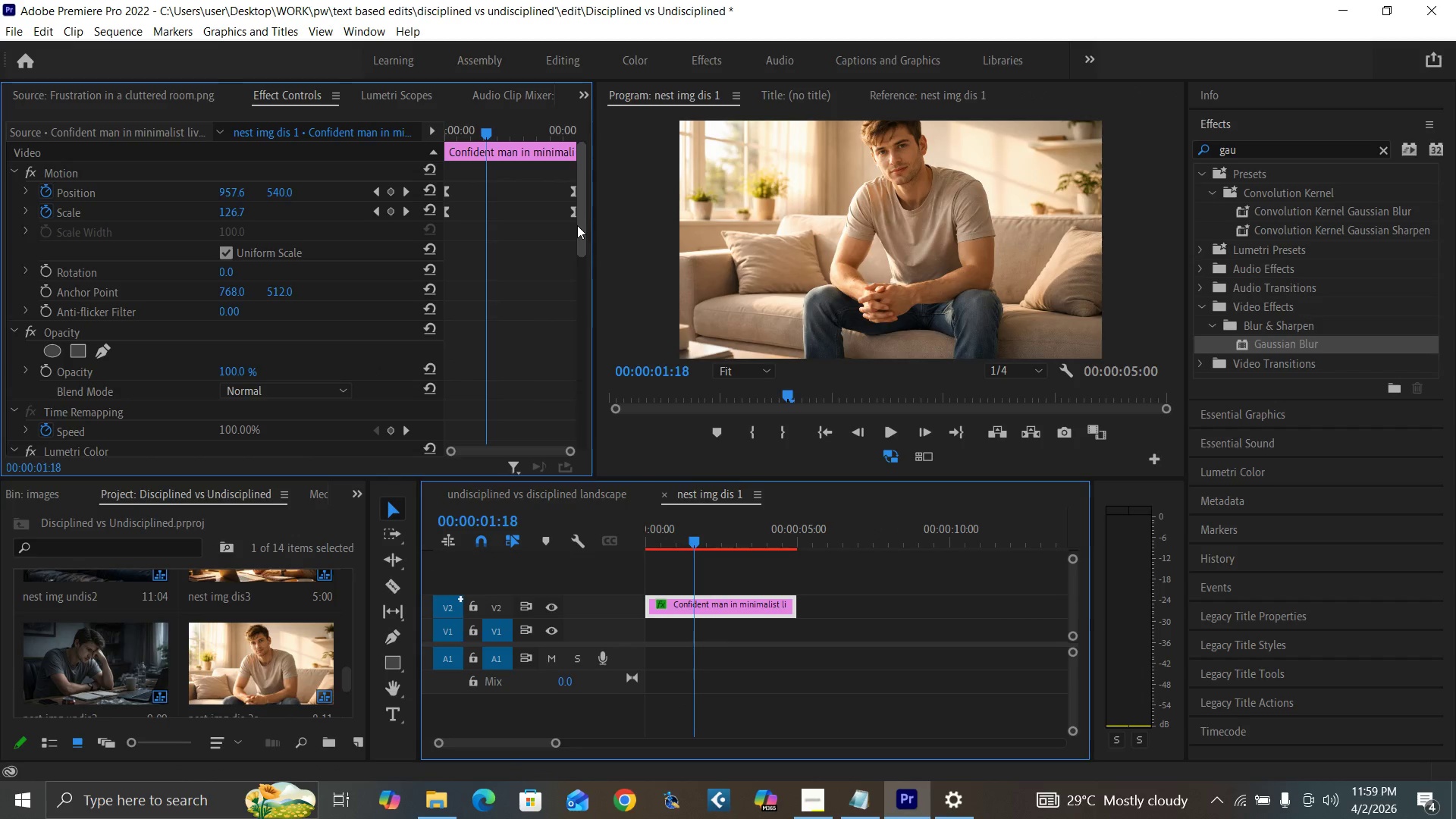 
left_click_drag(start_coordinate=[582, 231], to_coordinate=[575, 352])
 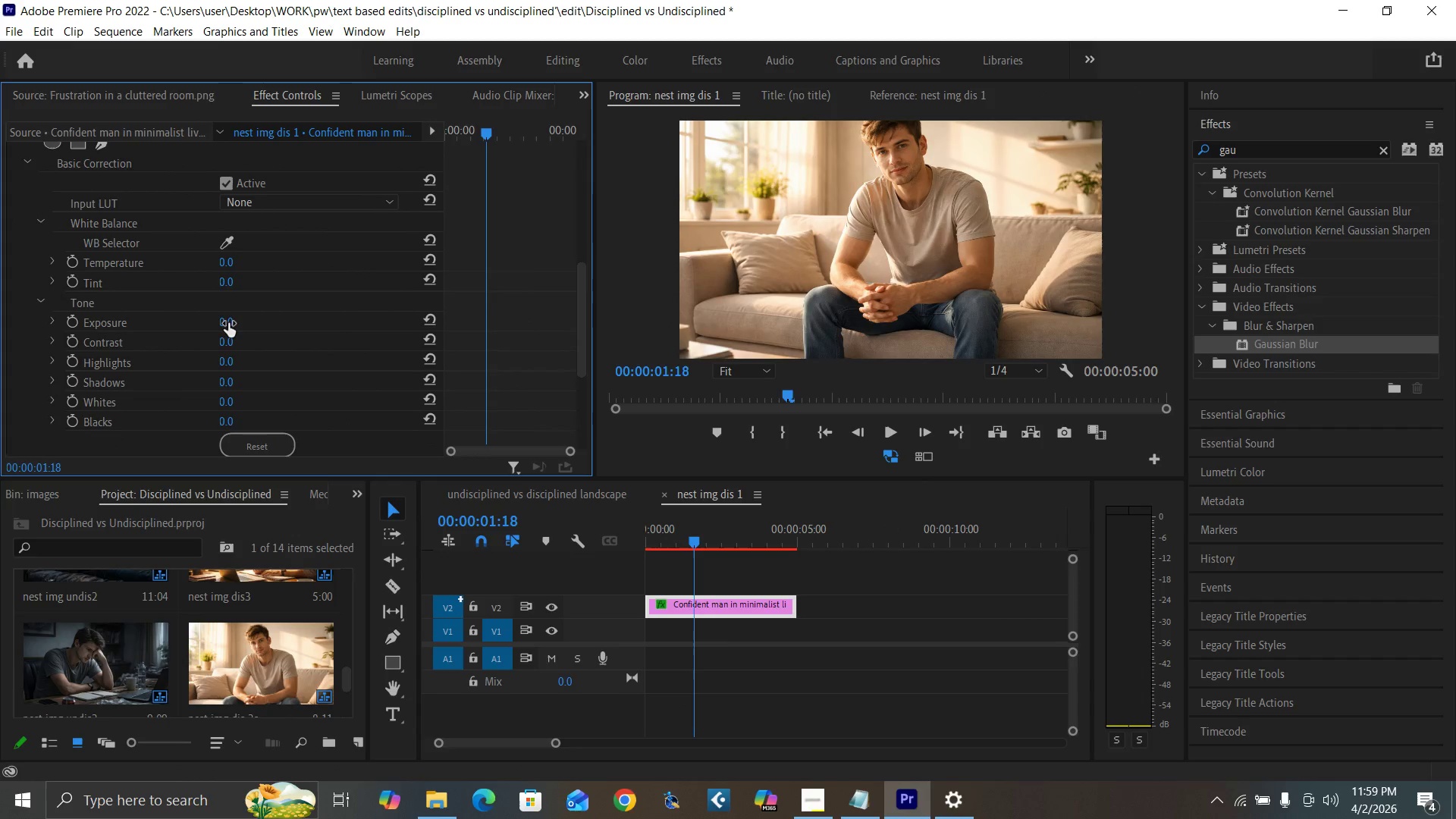 
left_click([228, 323])
 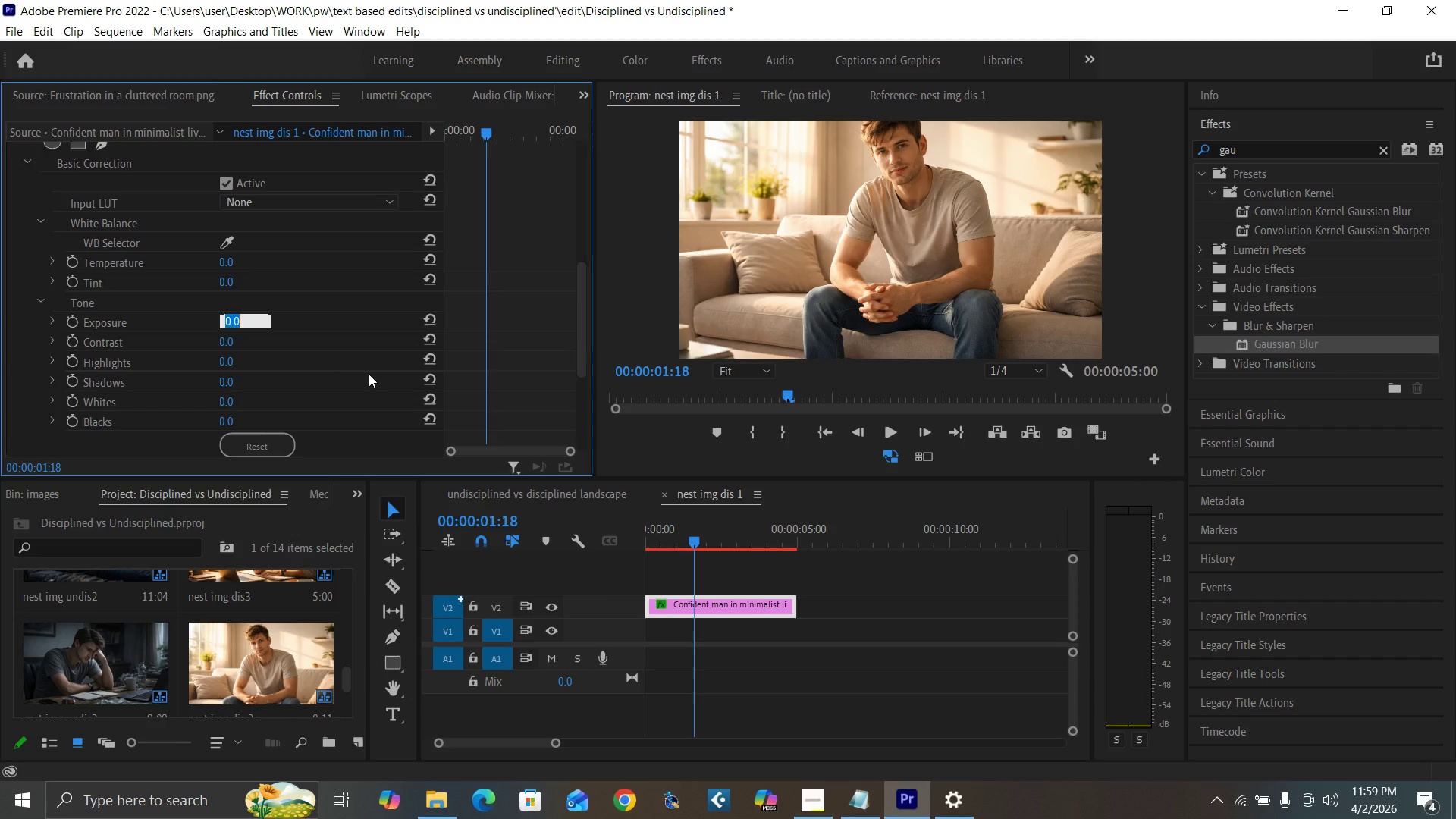 
key(3)
 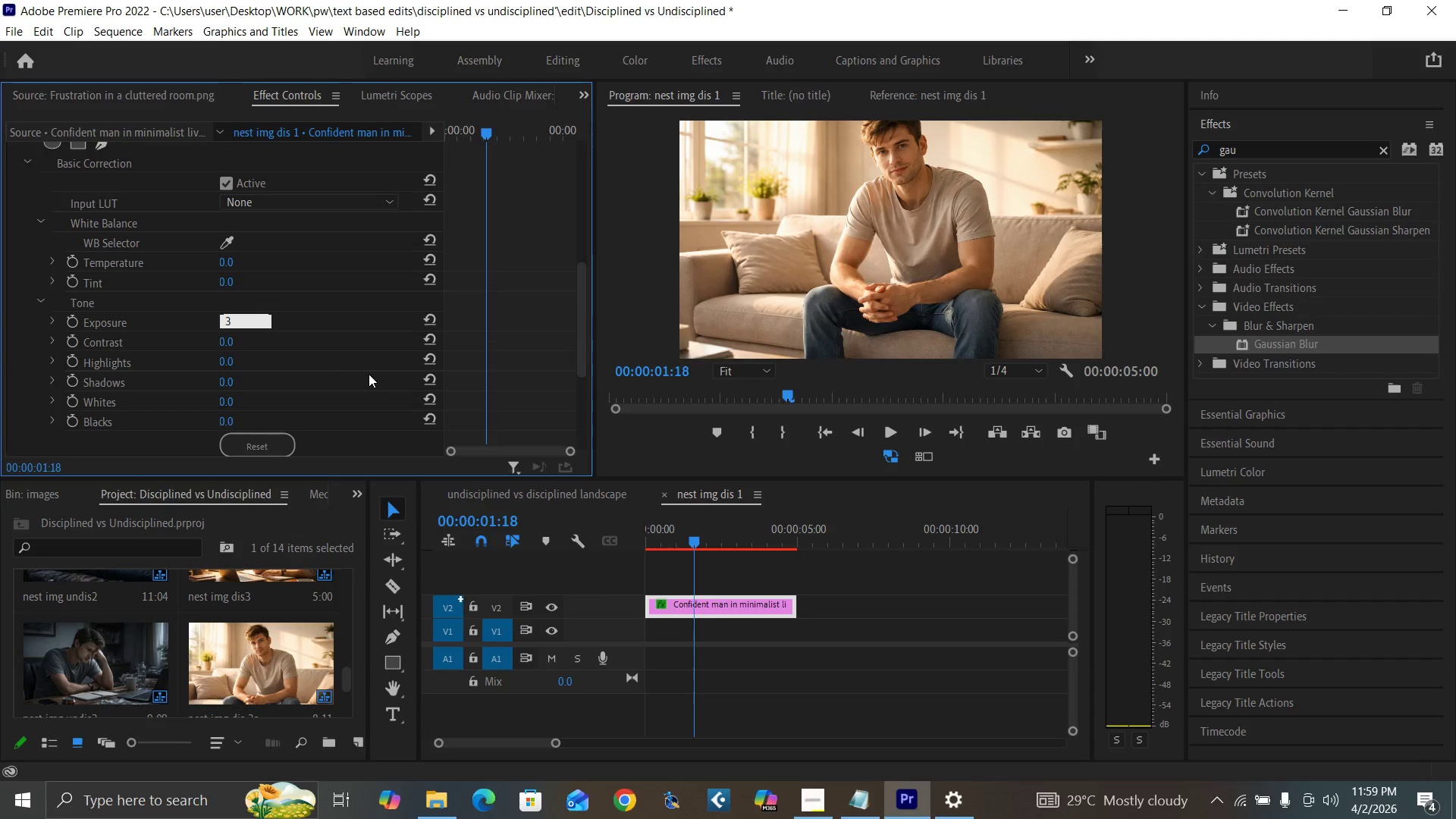 
key(Enter)
 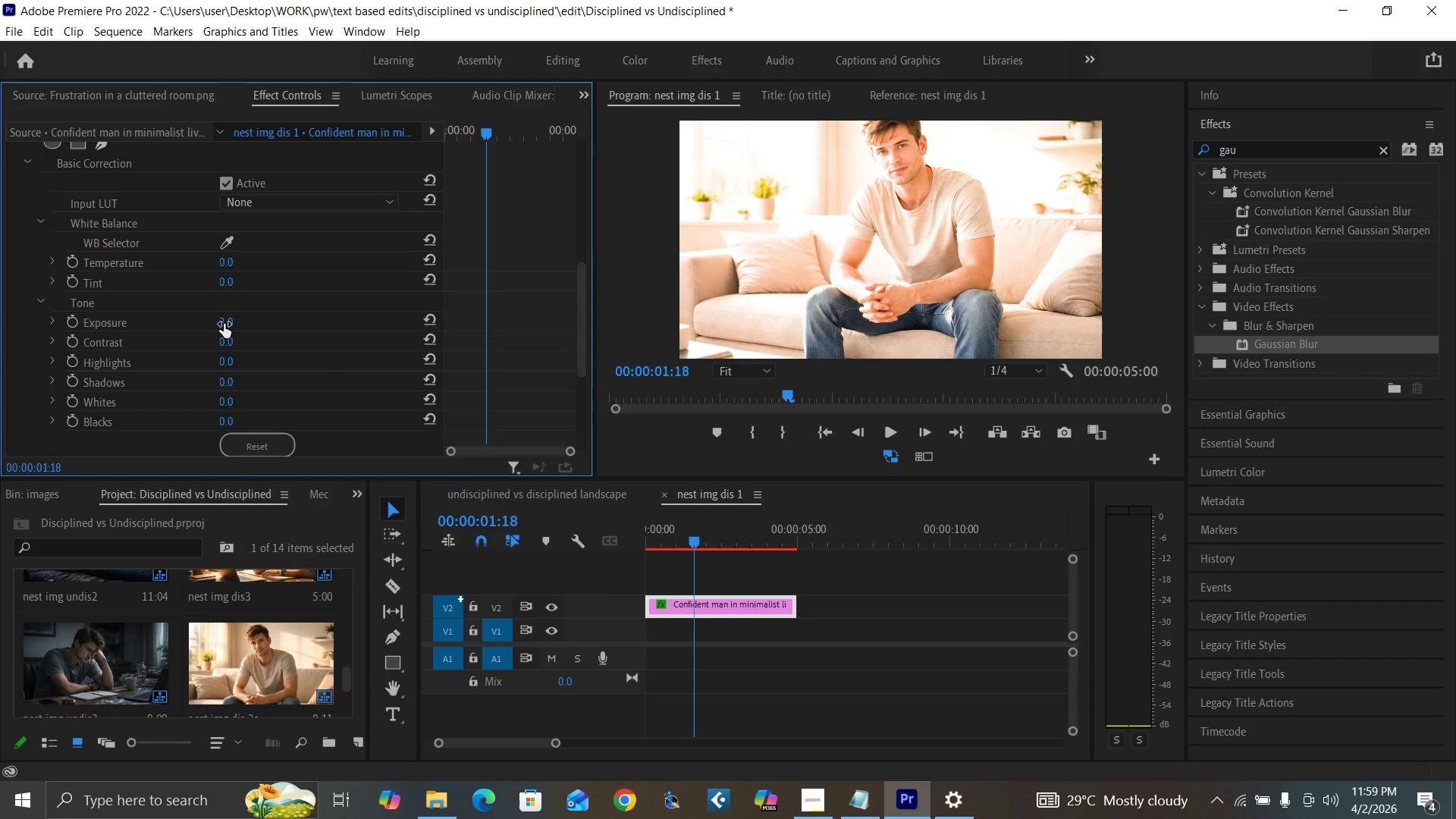 
left_click([224, 324])
 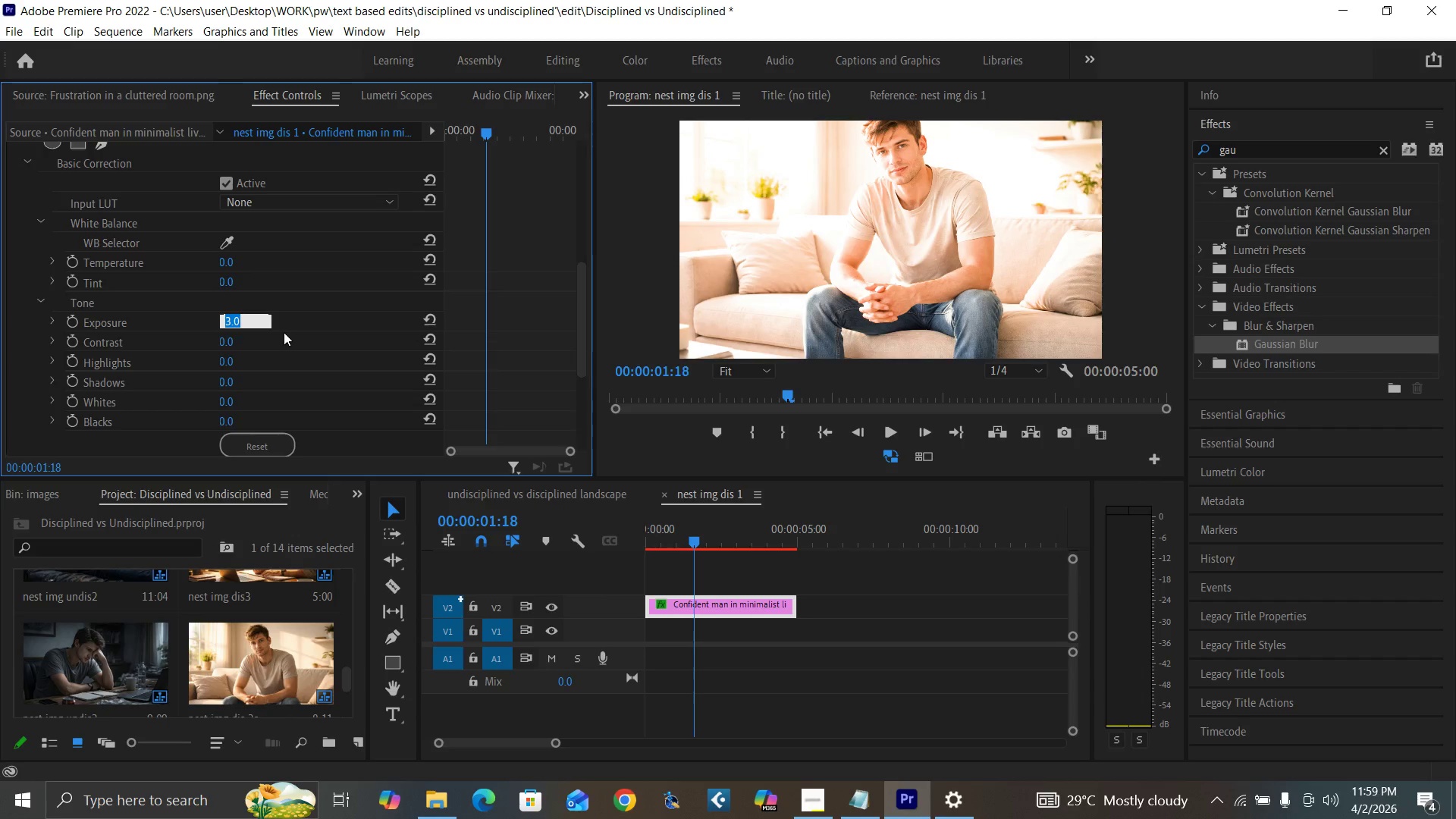 
key(0)
 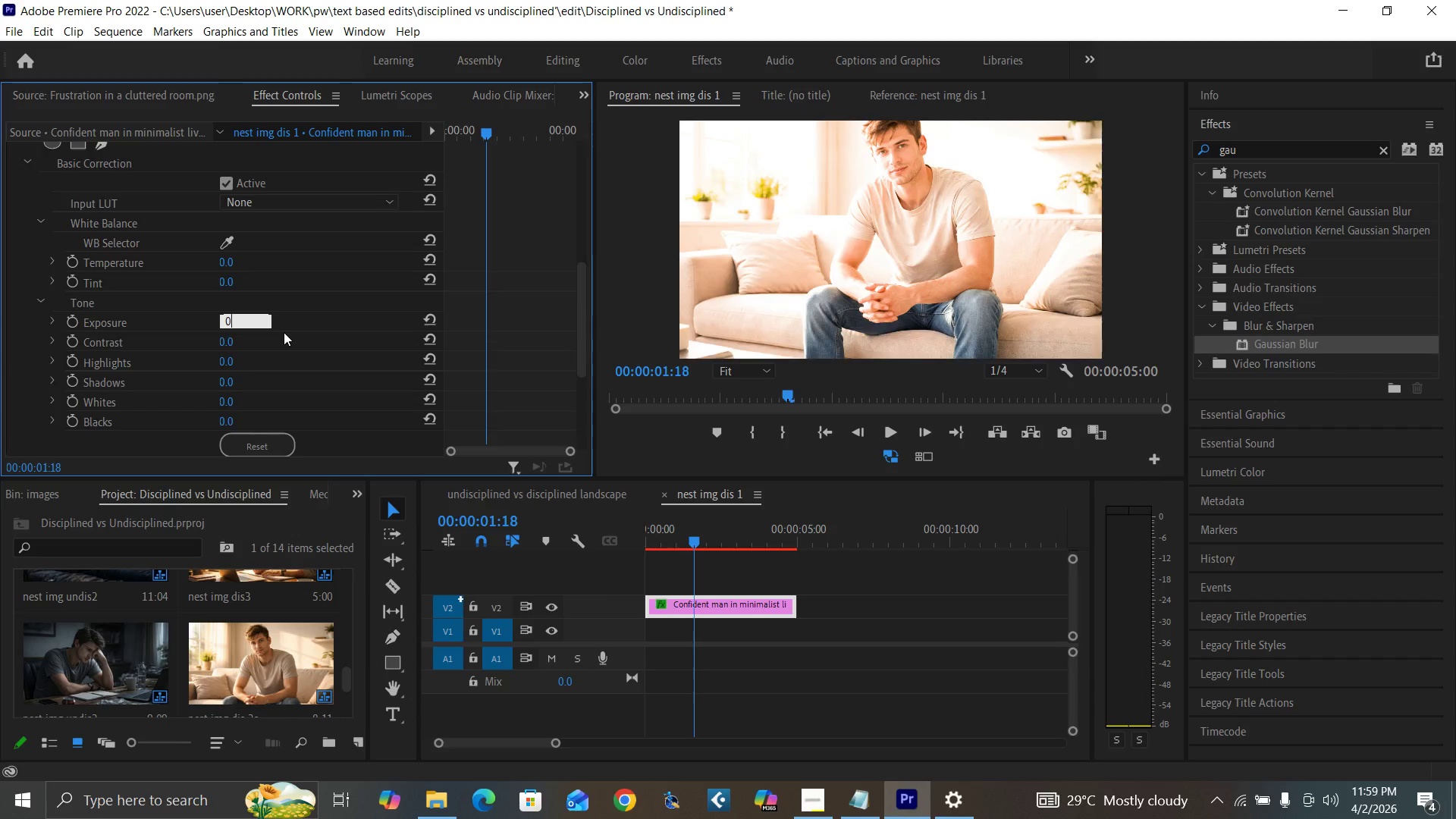 
key(Enter)
 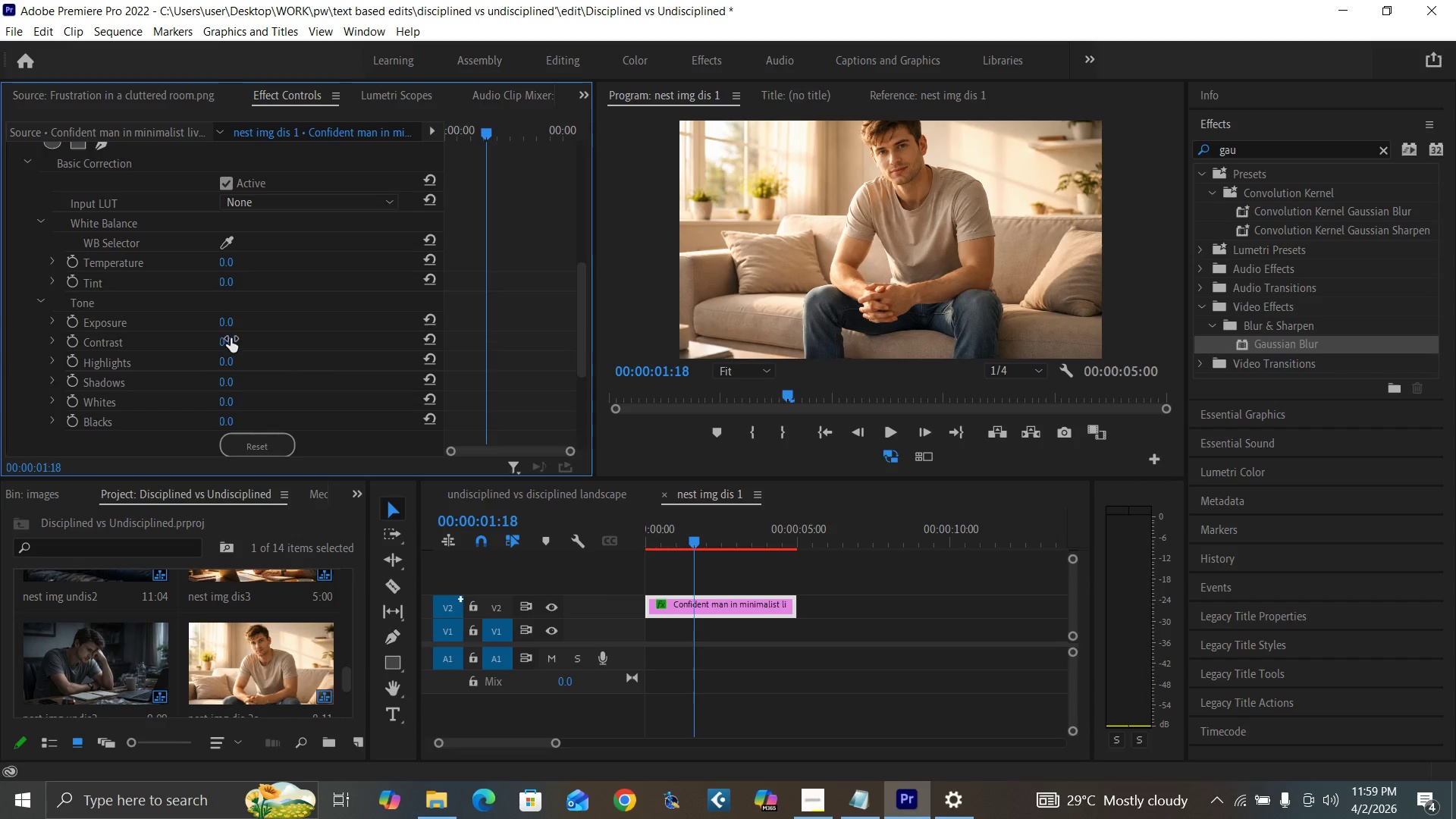 
left_click([235, 337])
 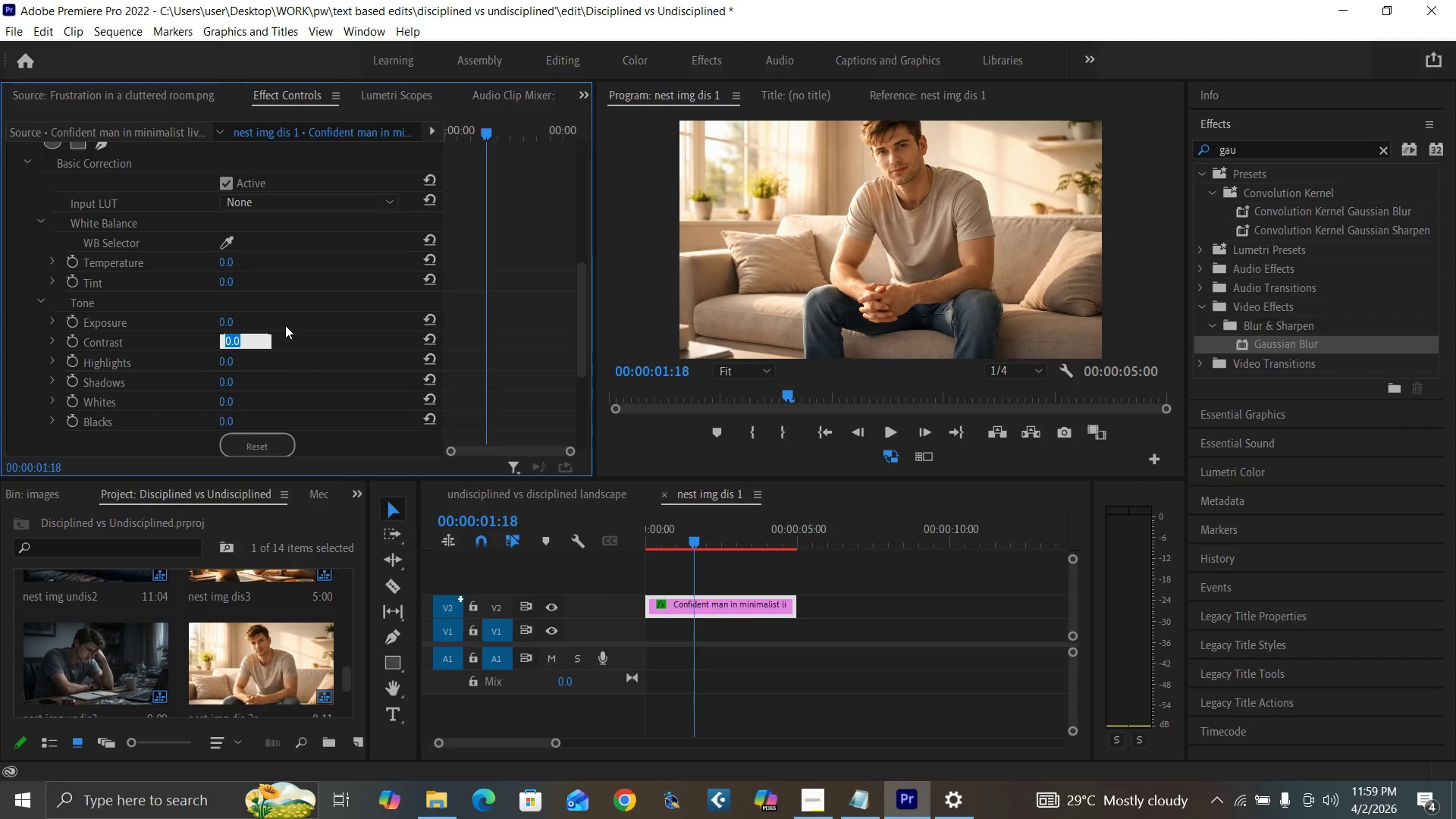 
type(20)
 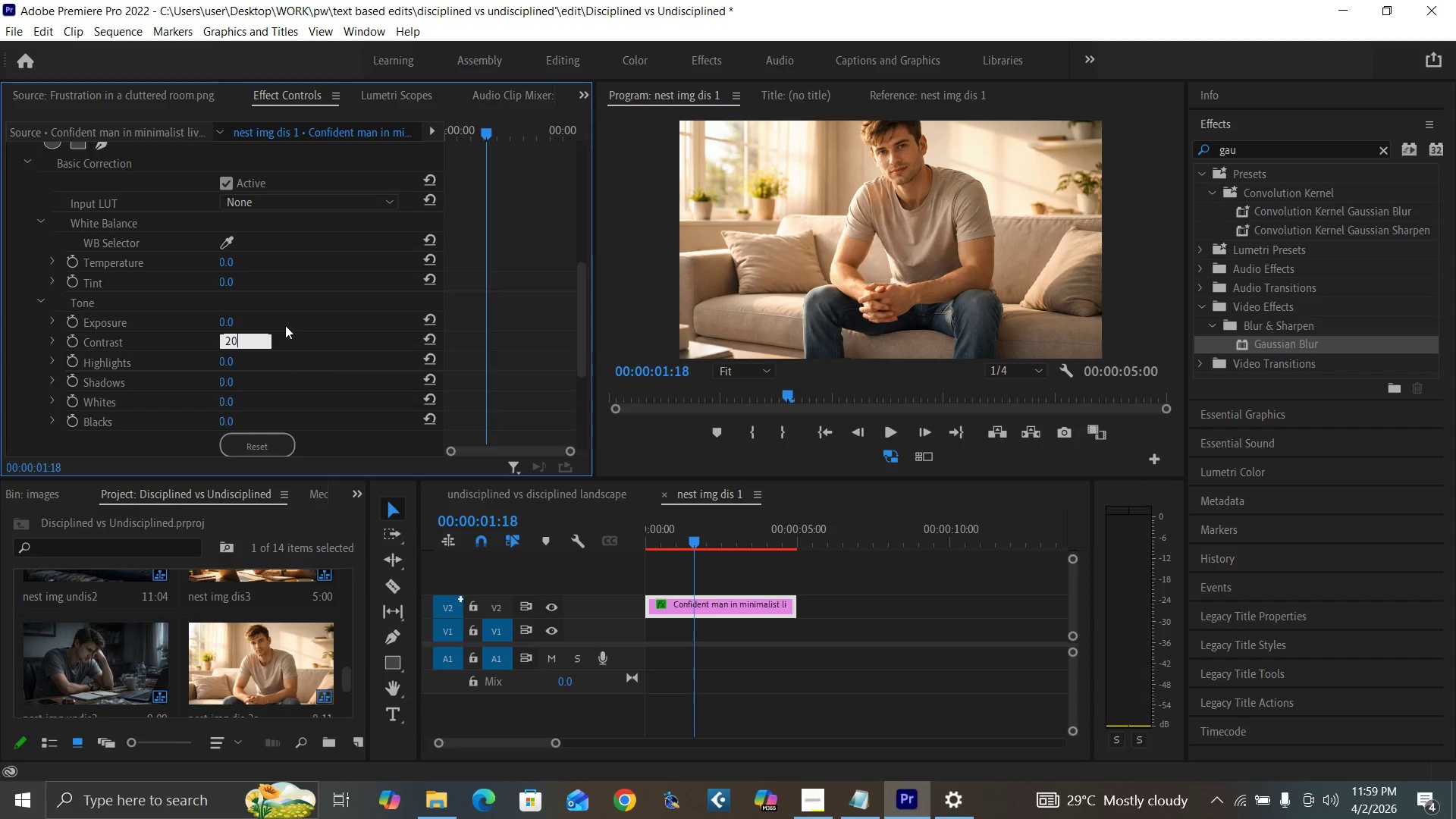 
key(Enter)
 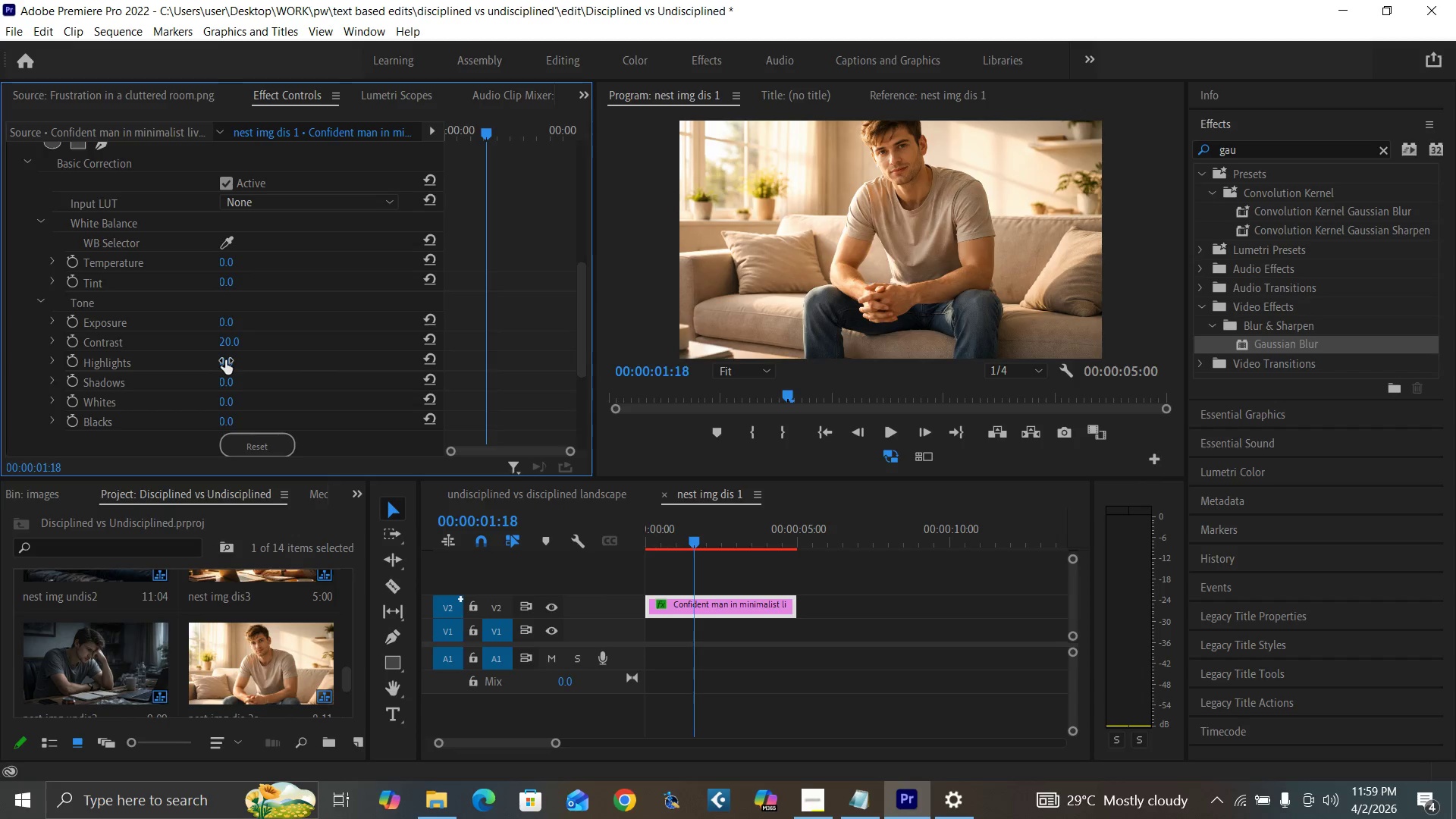 
left_click([225, 360])
 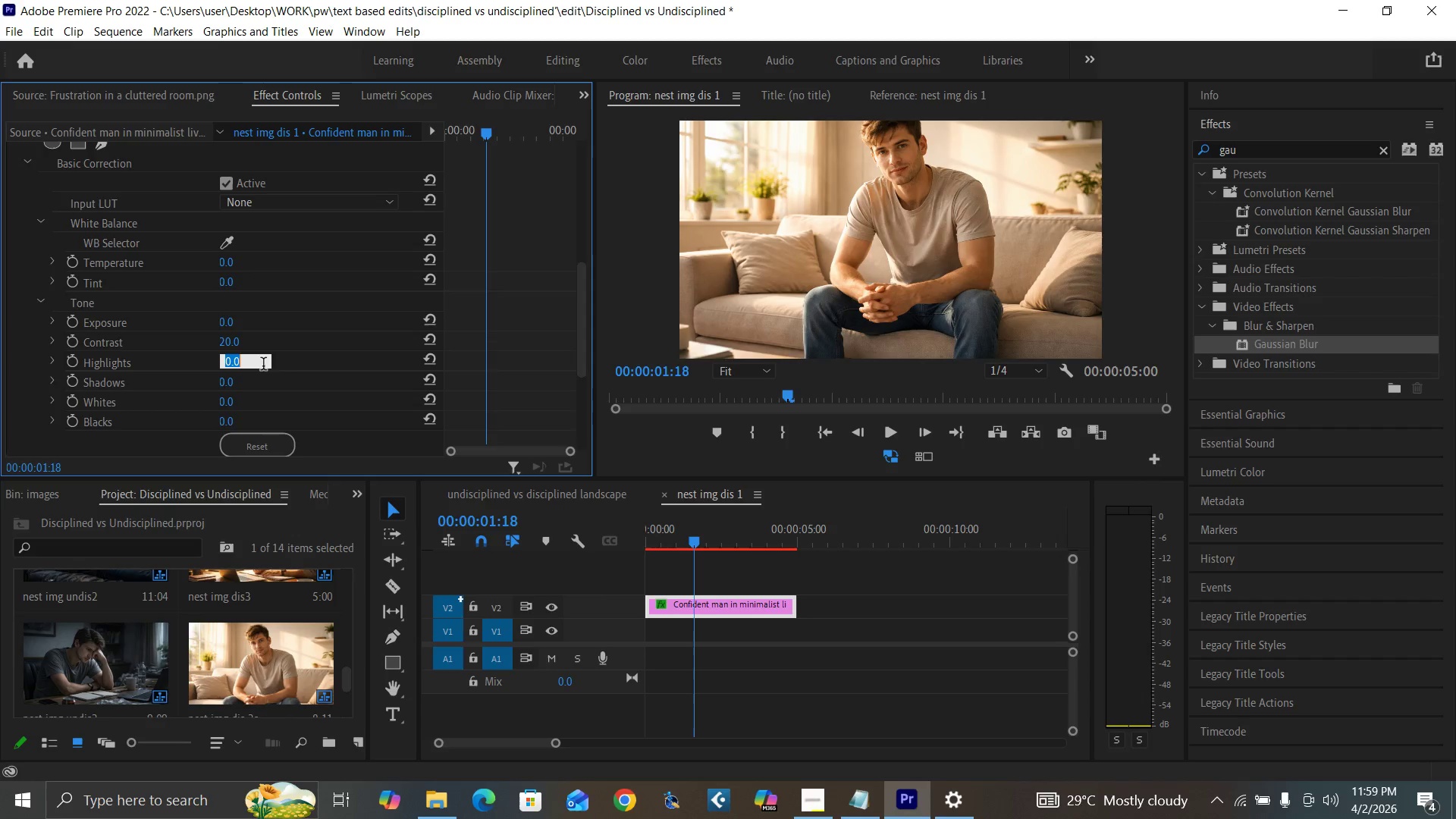 
type(10)
 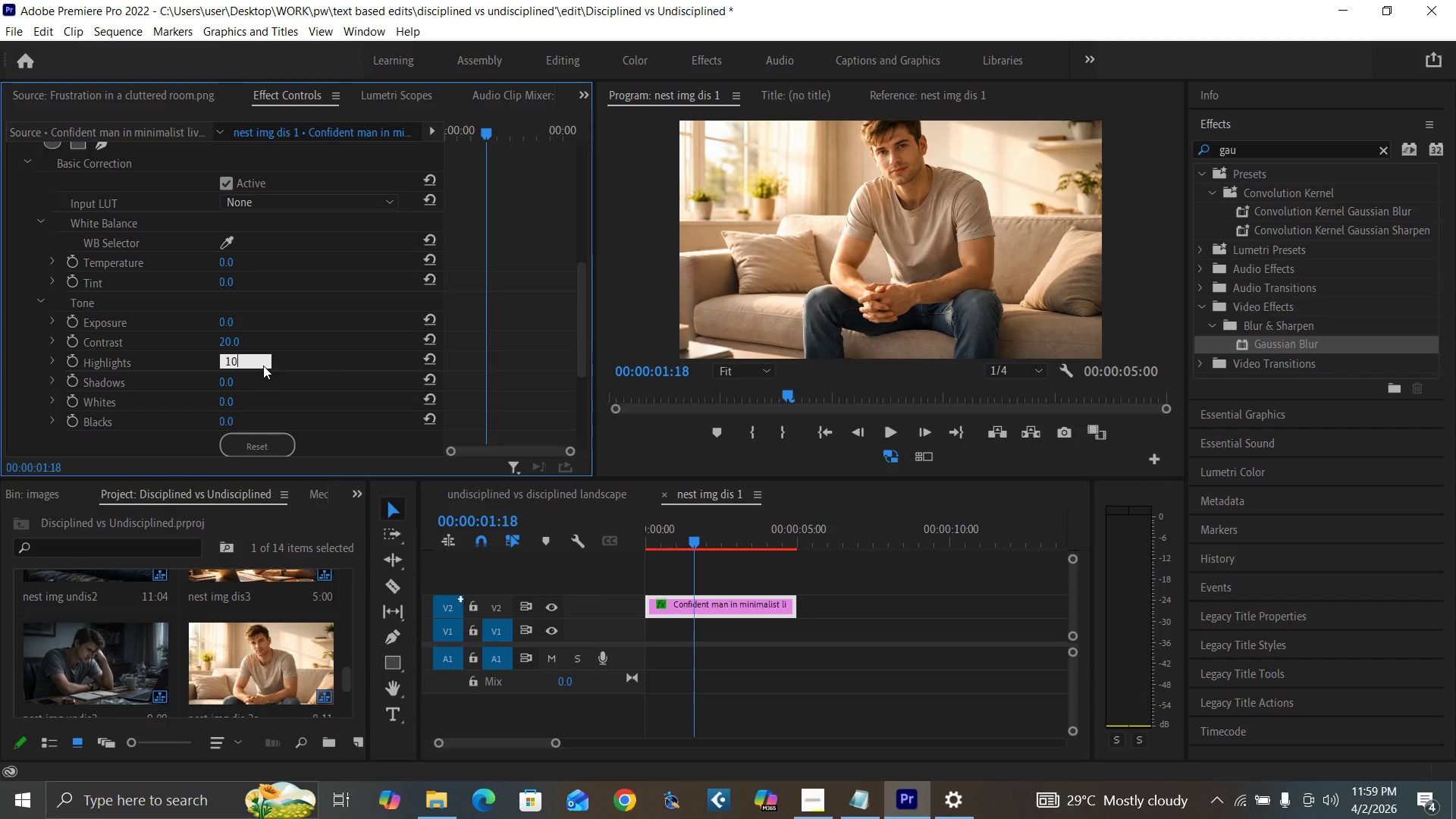 
key(Enter)
 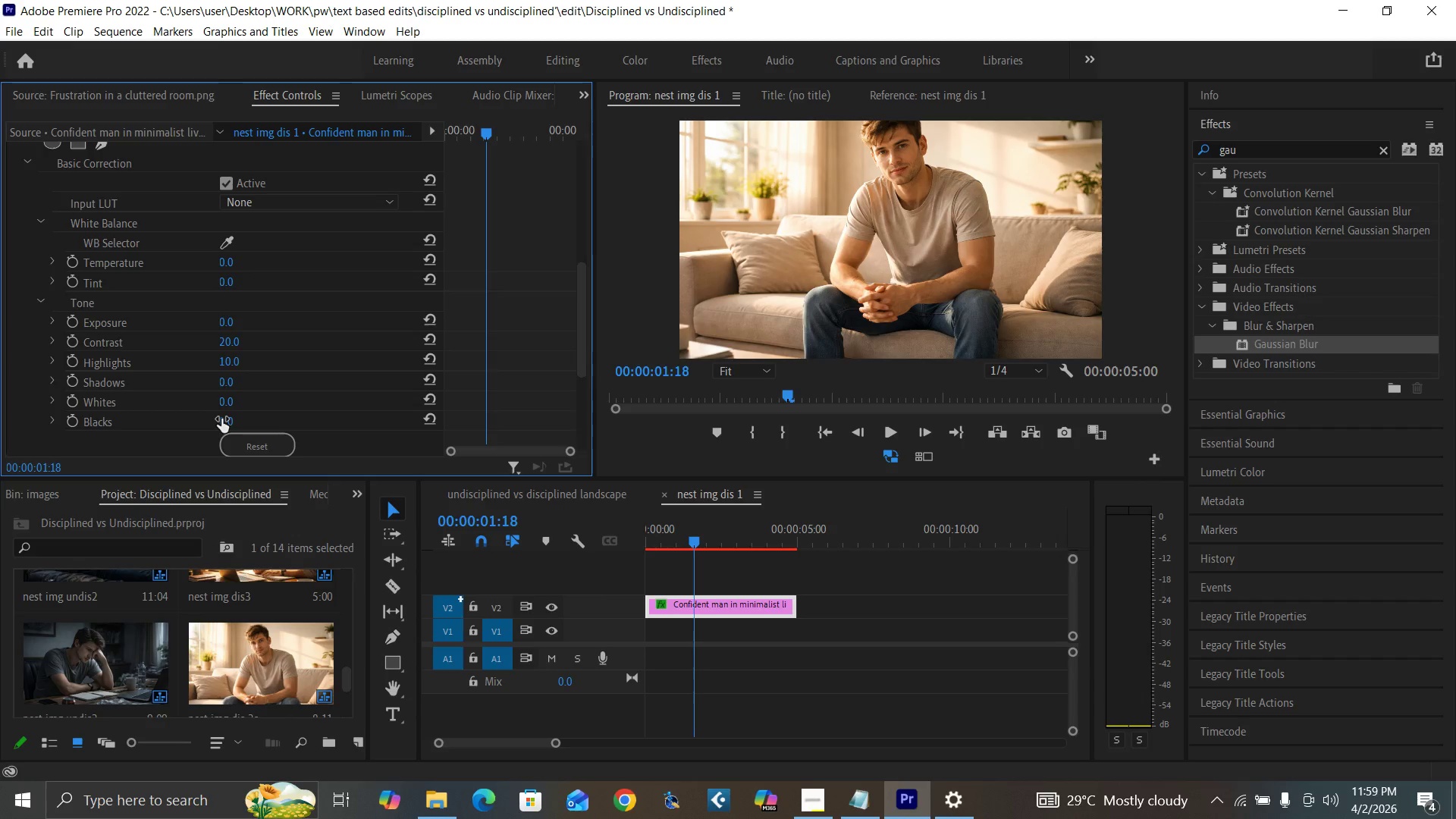 
left_click([227, 383])
 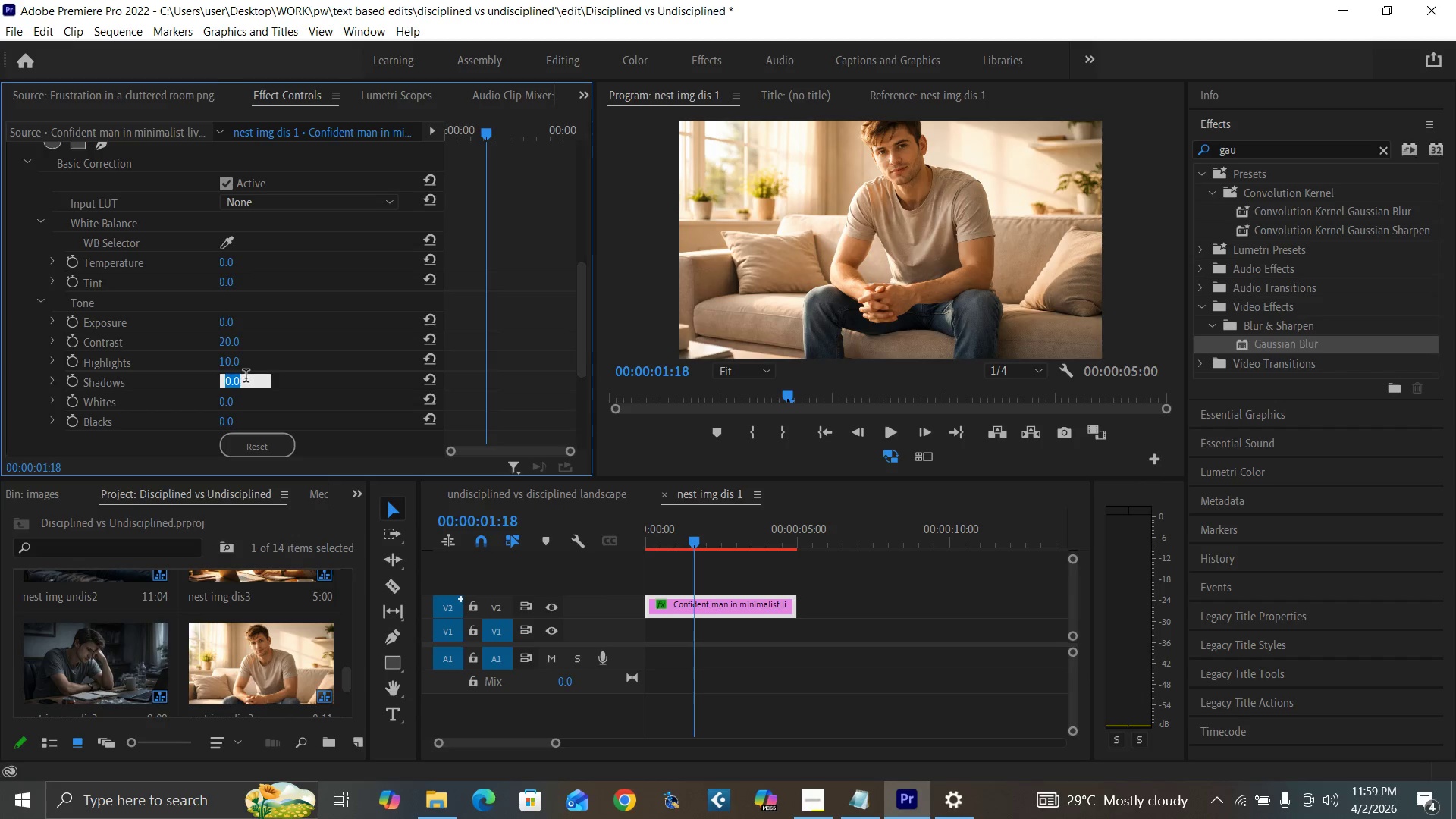 
type(10)
 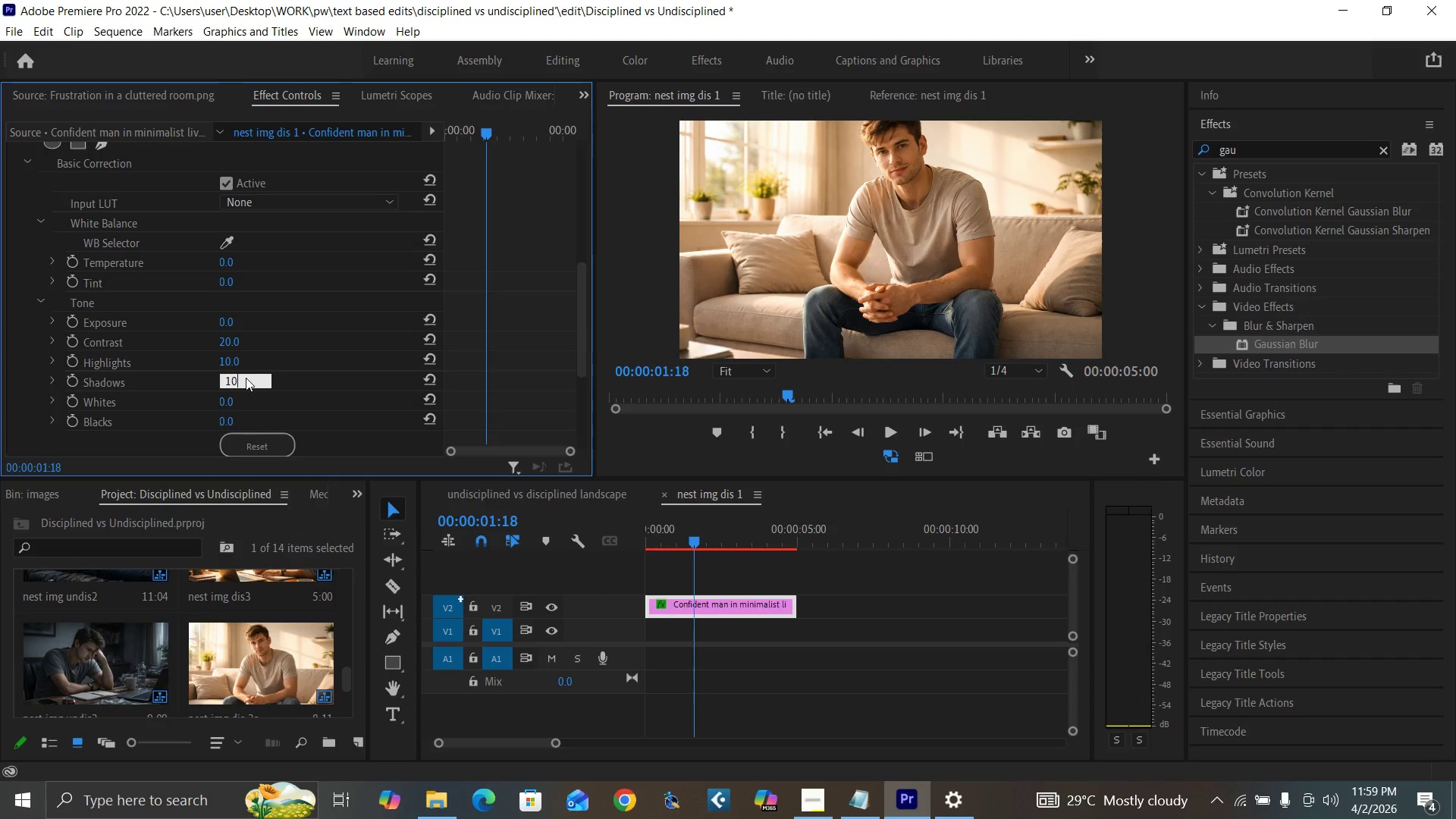 
key(Enter)
 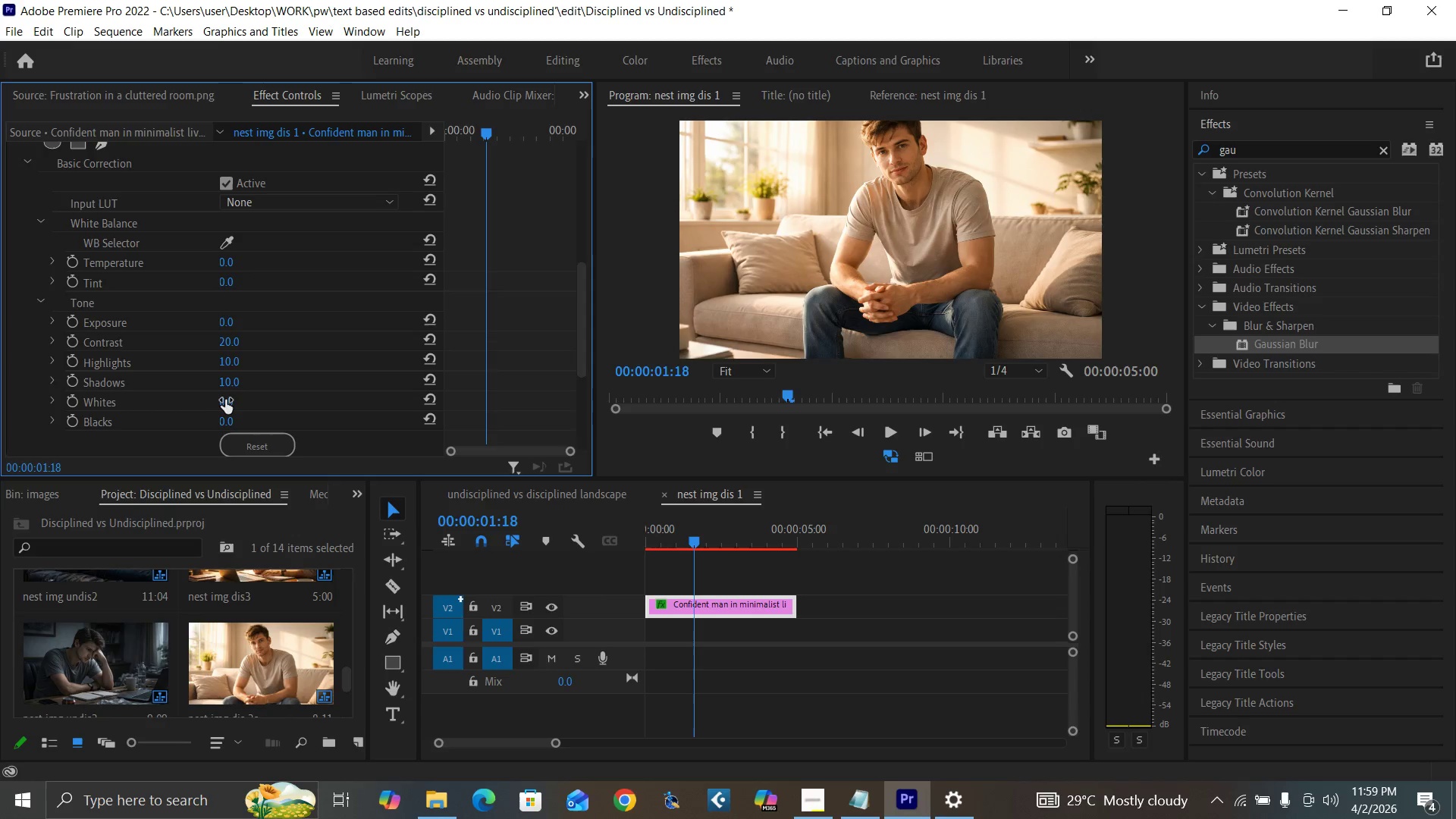 
left_click([225, 400])
 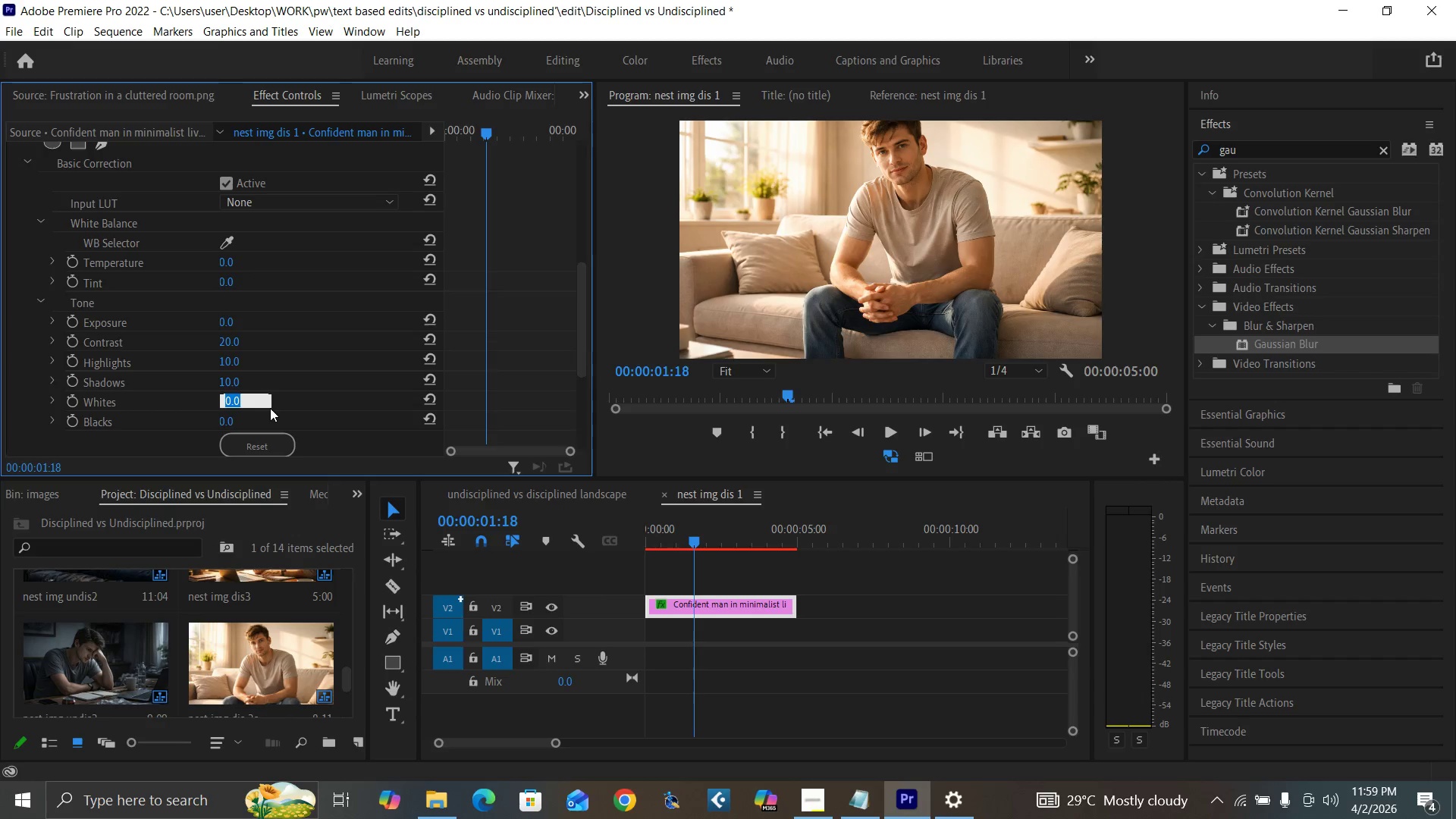 
type(15)
 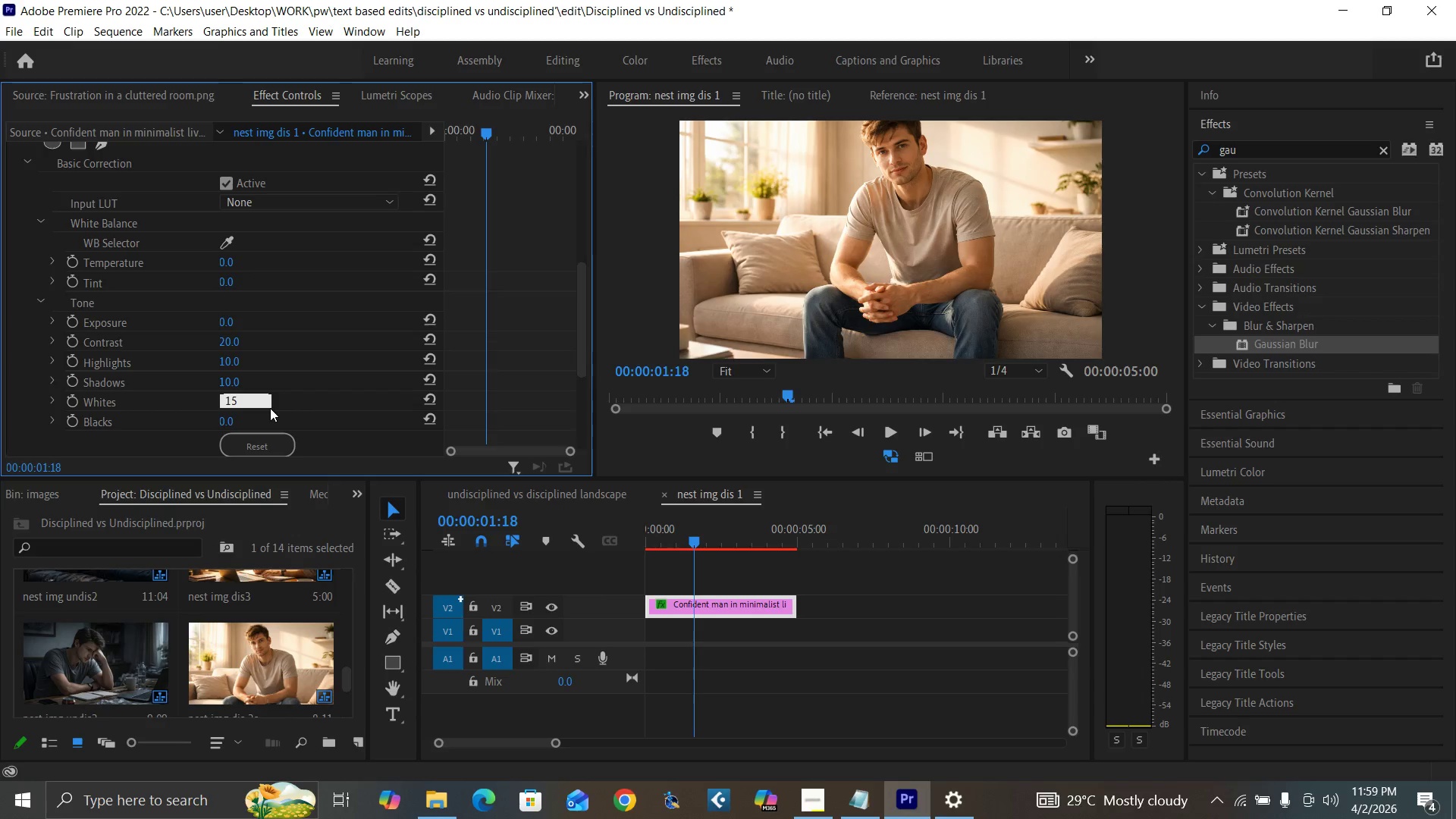 
key(Enter)
 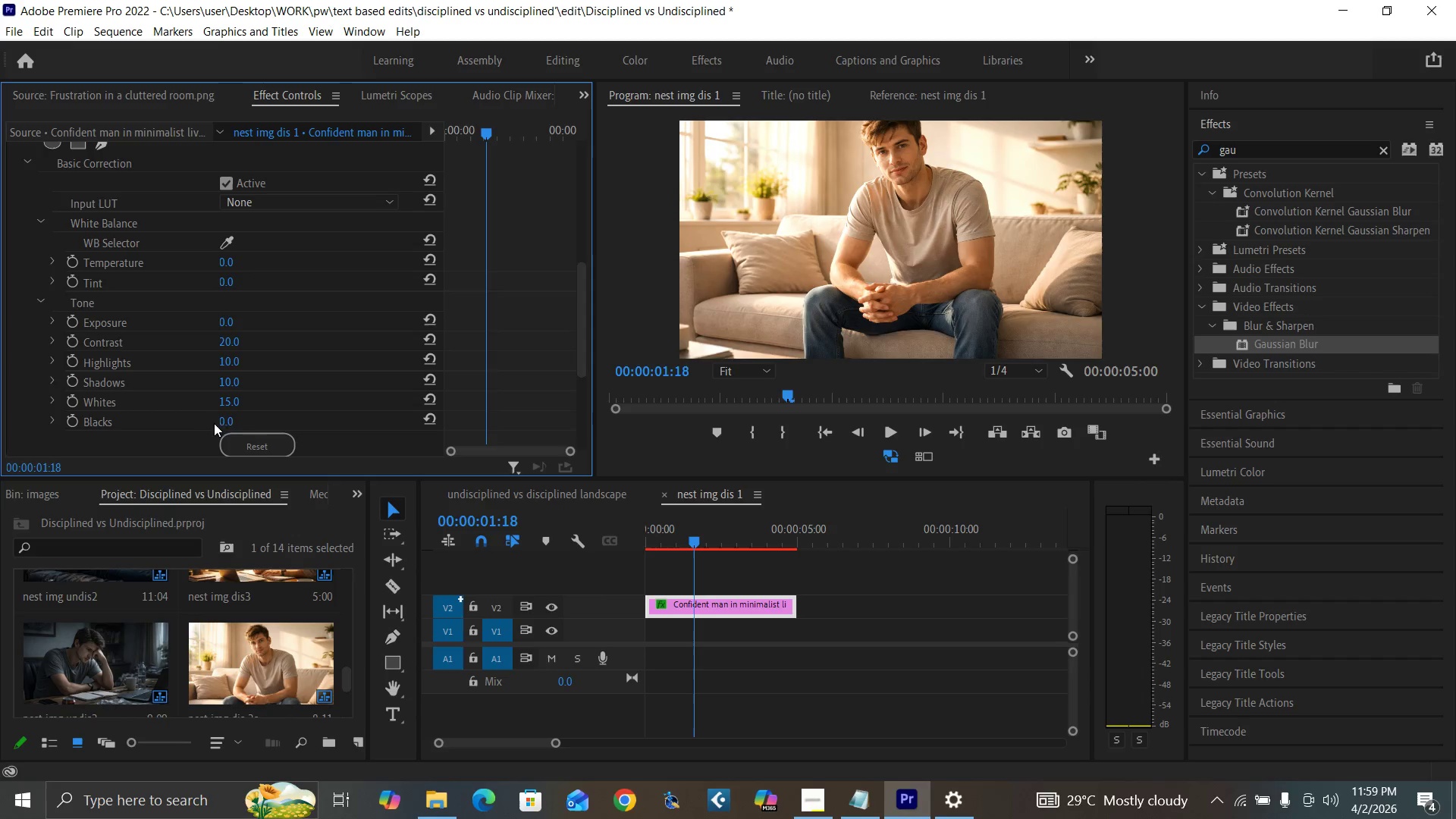 
left_click([224, 421])
 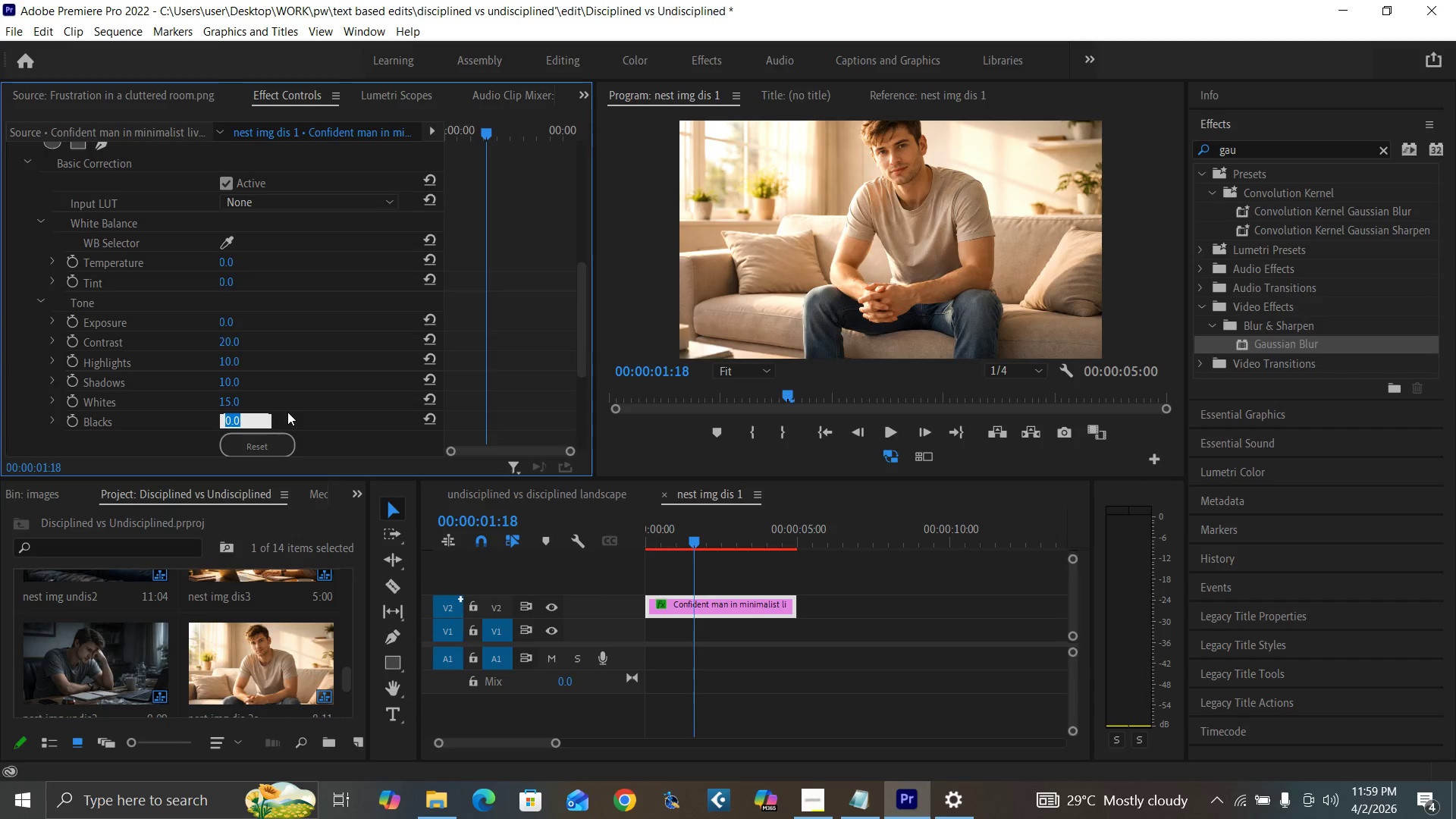 
type(-10)
 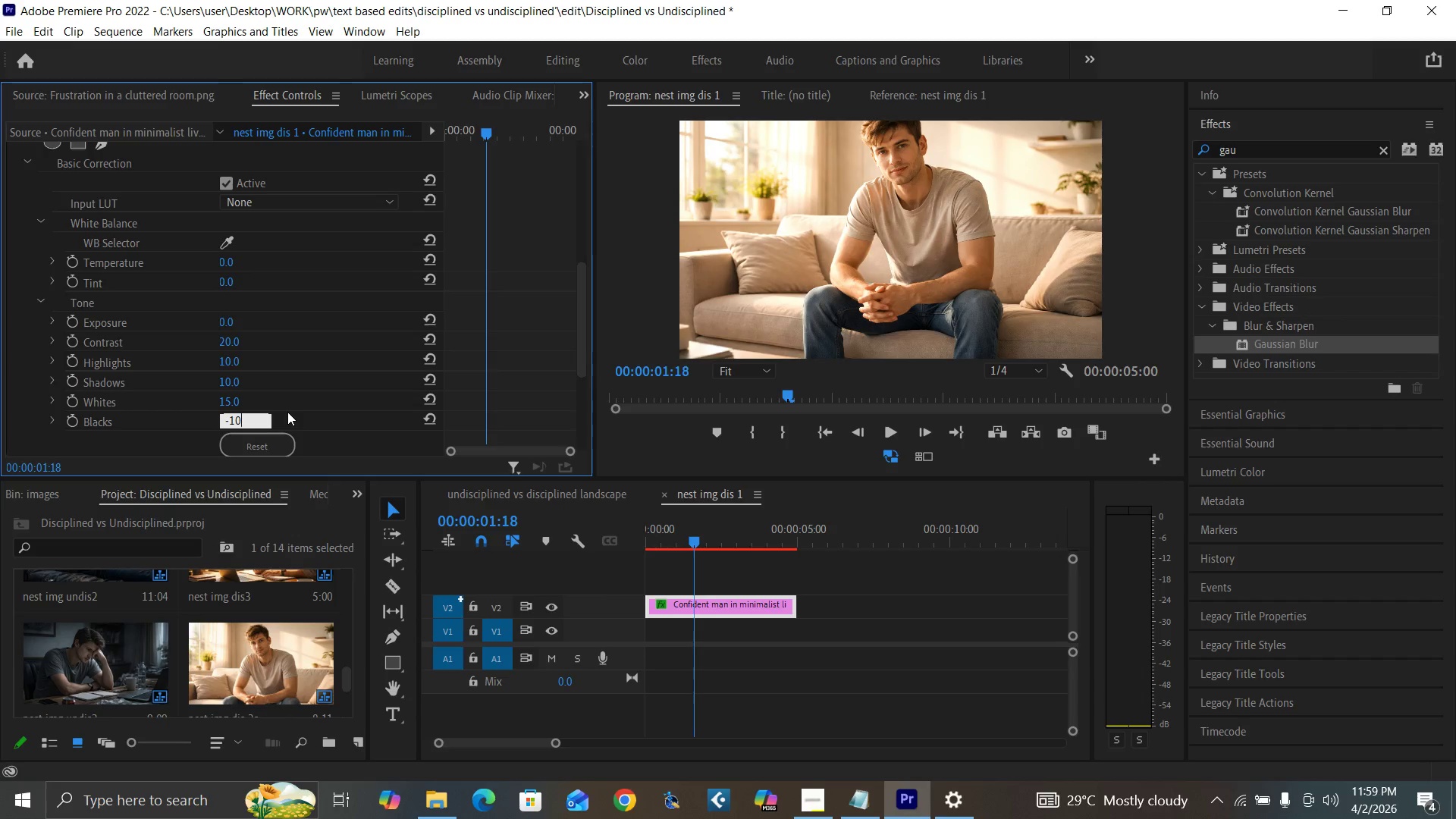 
key(Enter)
 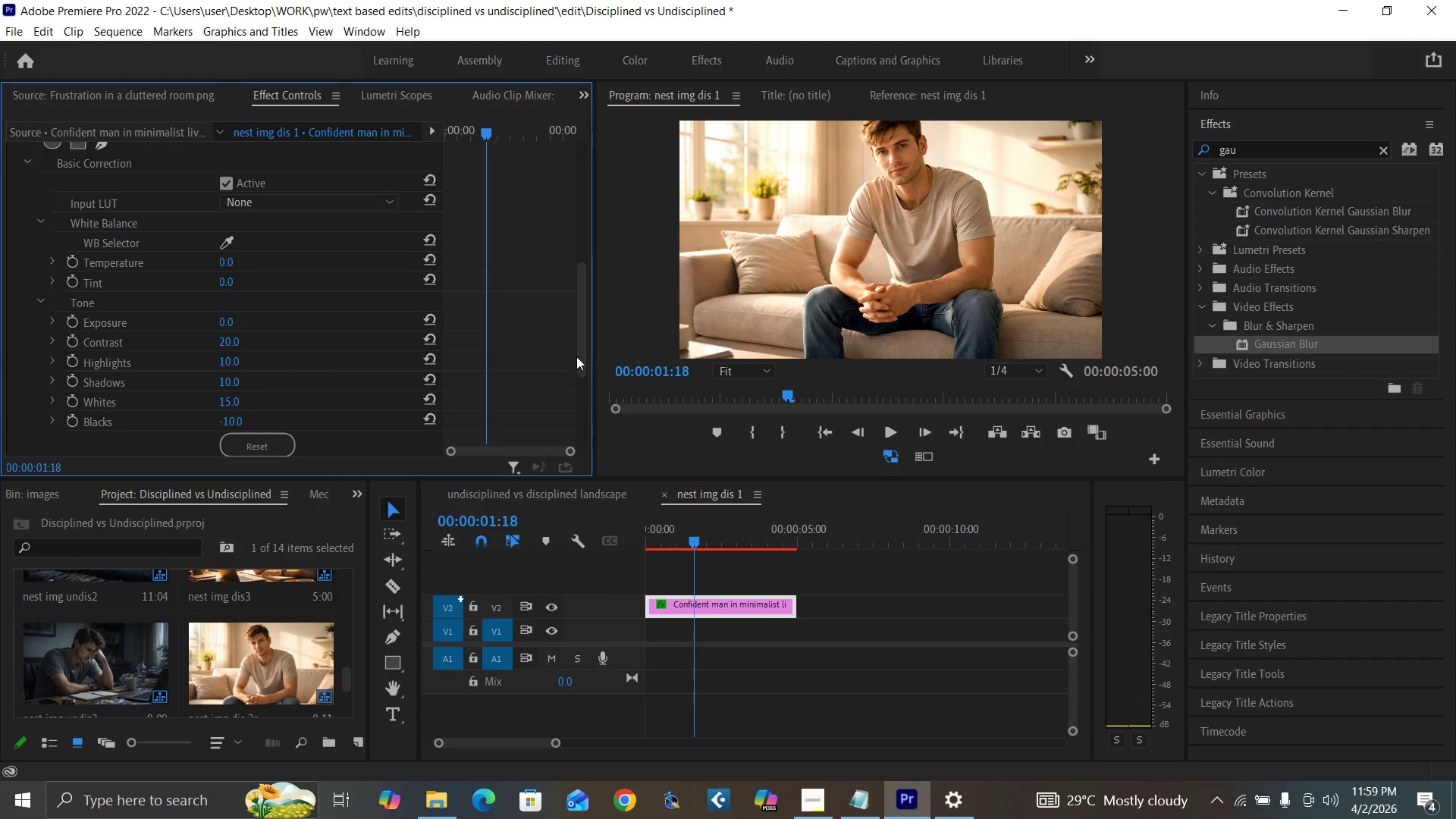 
left_click_drag(start_coordinate=[579, 349], to_coordinate=[598, 376])
 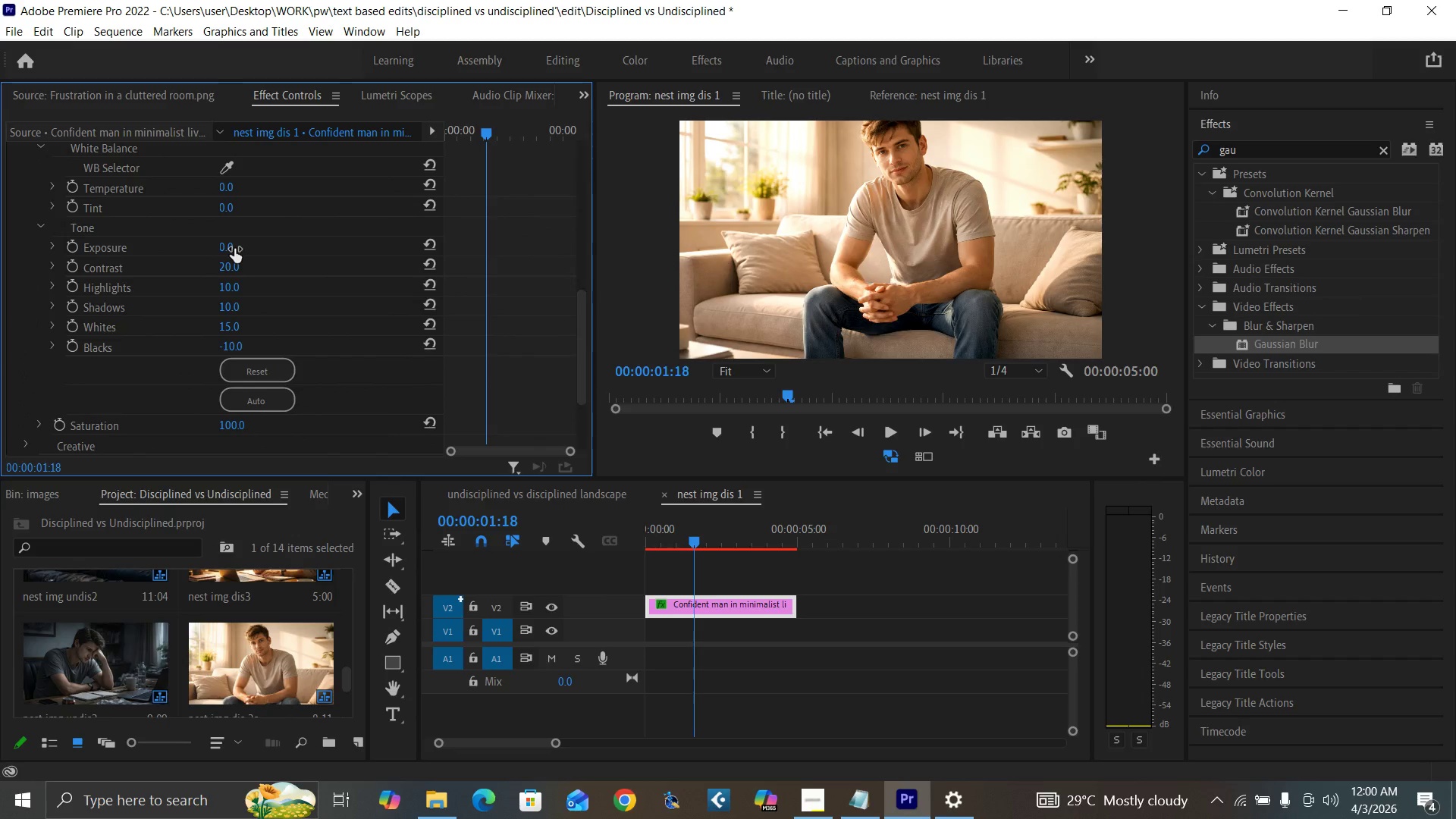 
left_click([234, 249])
 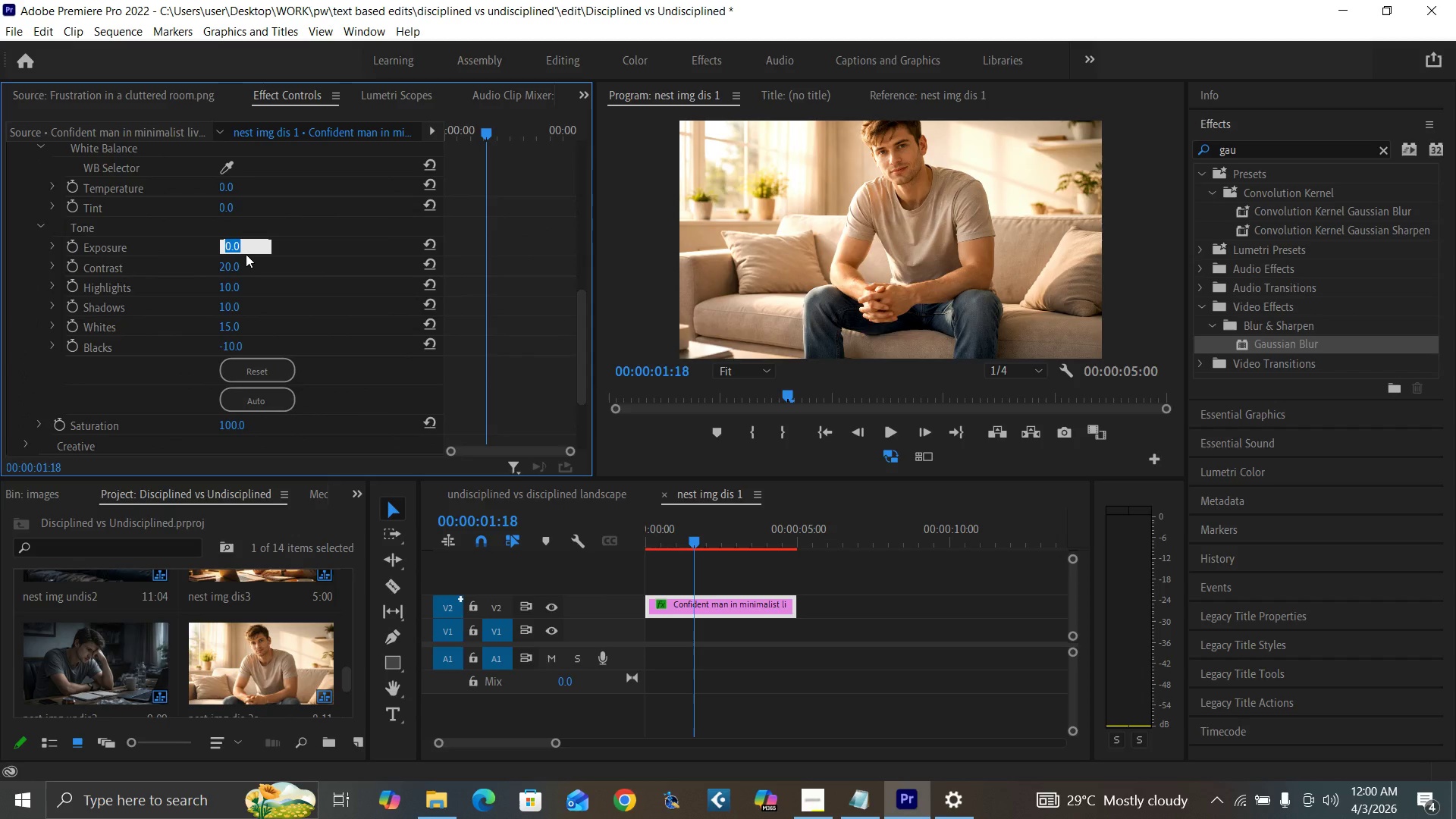 
key(1)
 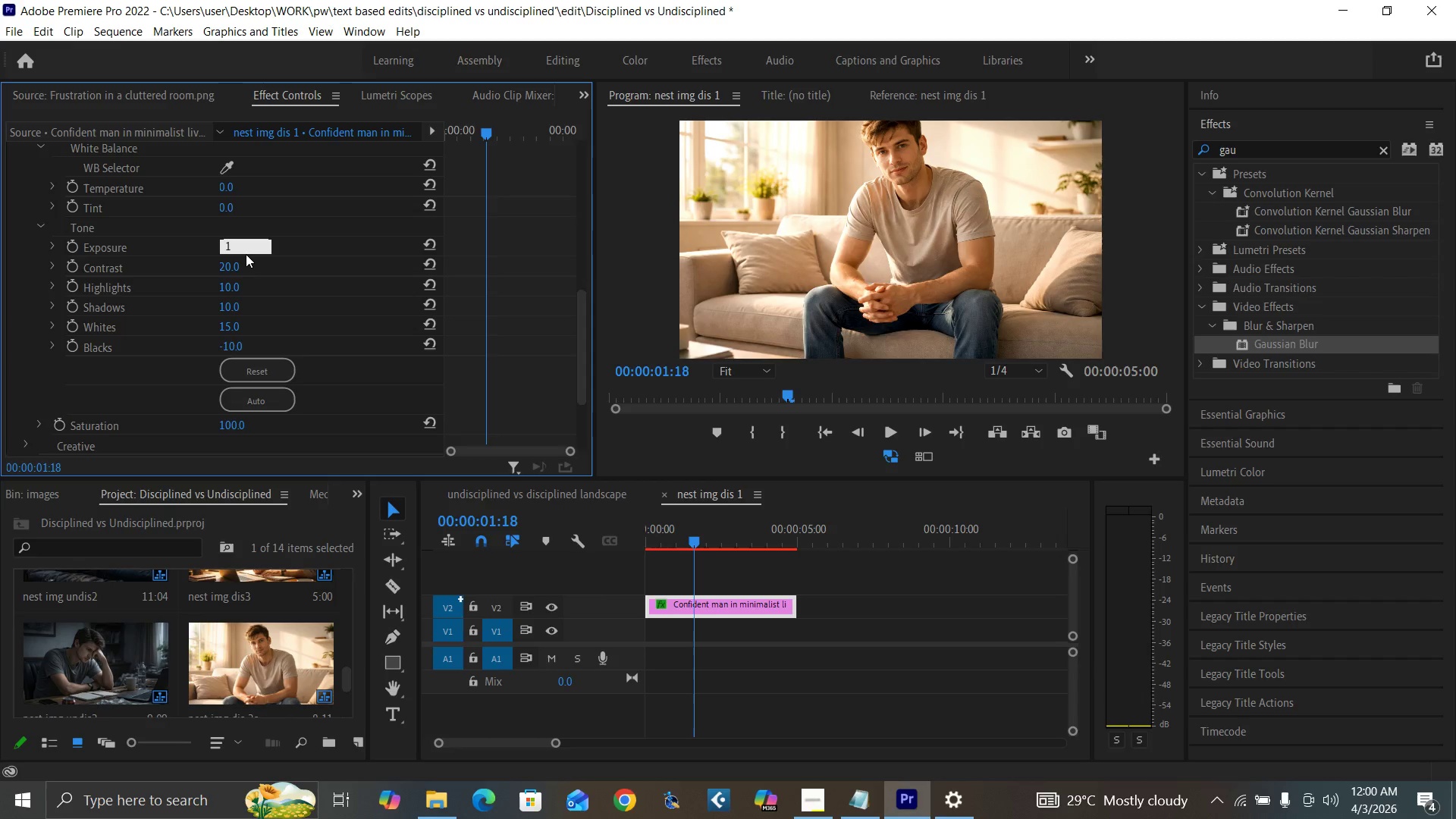 
key(Enter)
 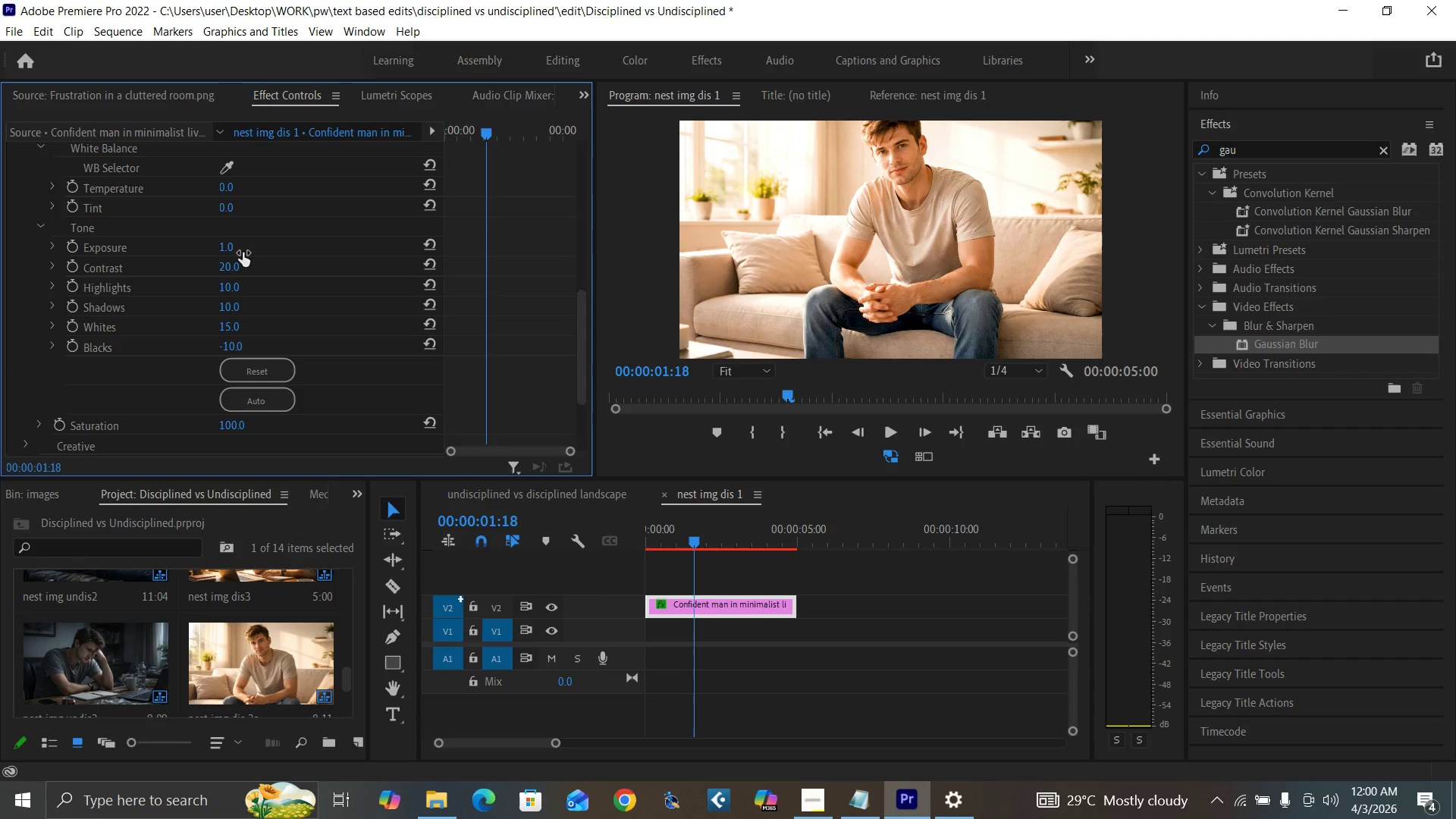 
left_click([226, 247])
 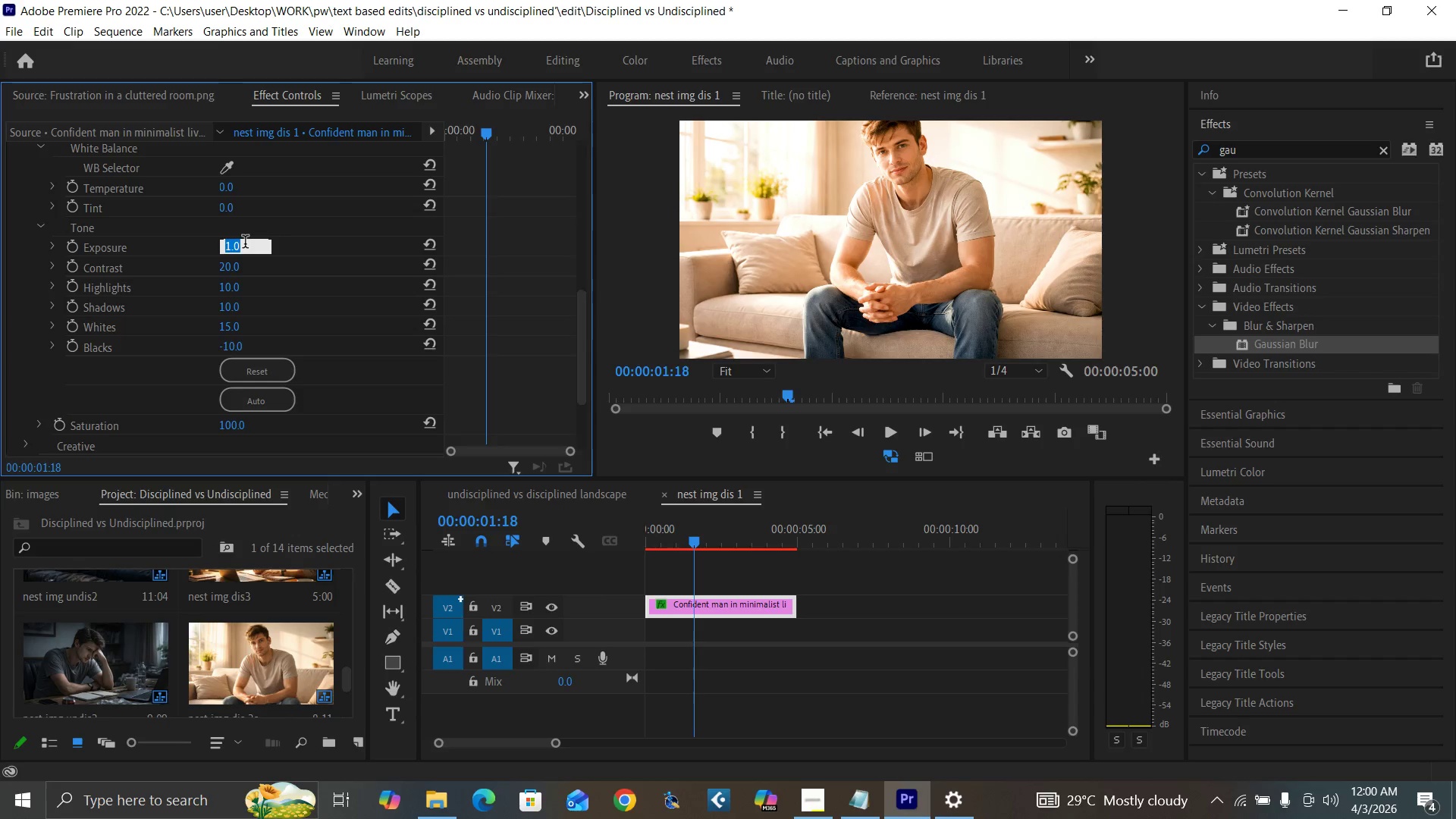 
key(0)
 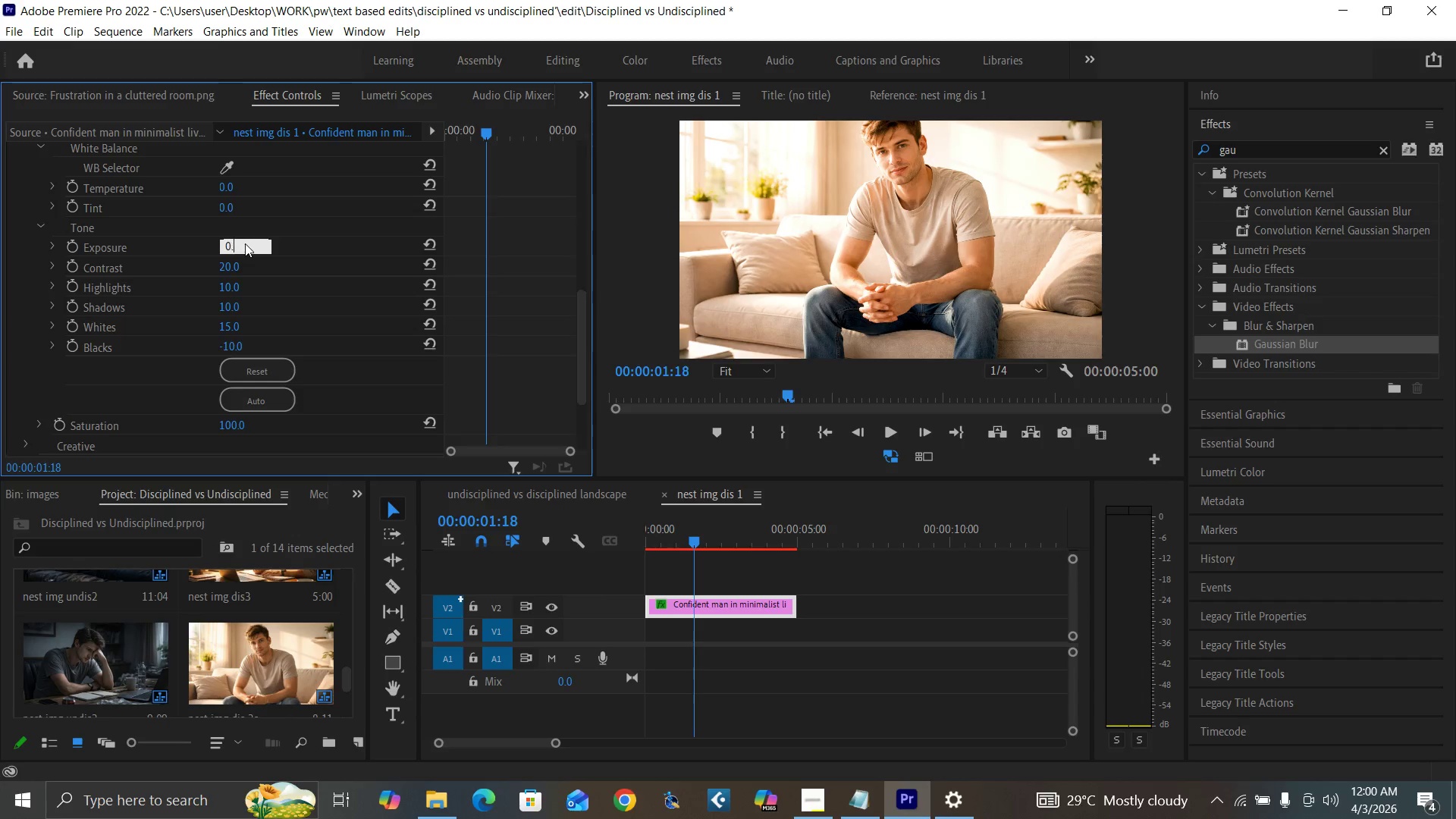 
key(Period)
 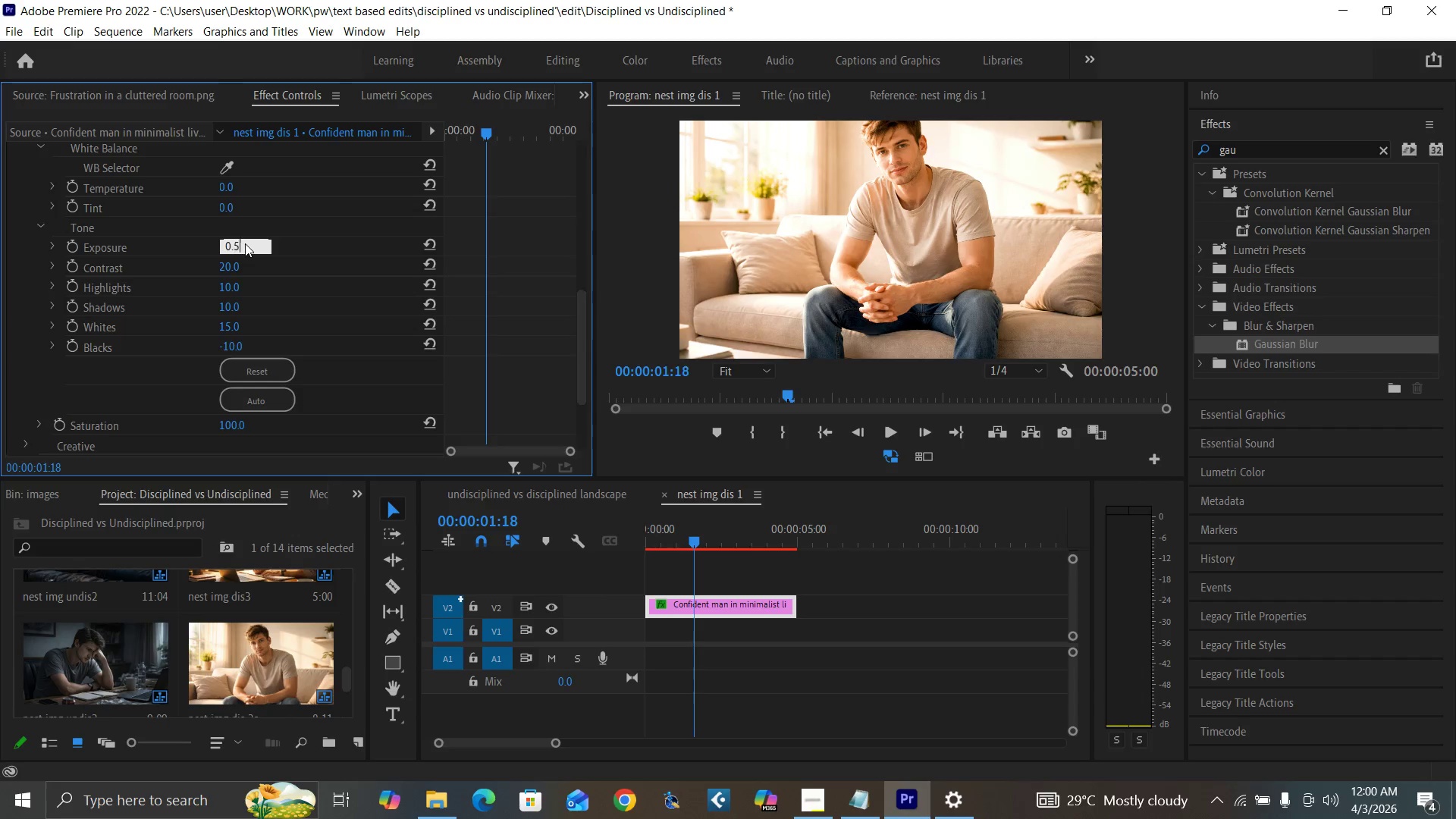 
key(5)
 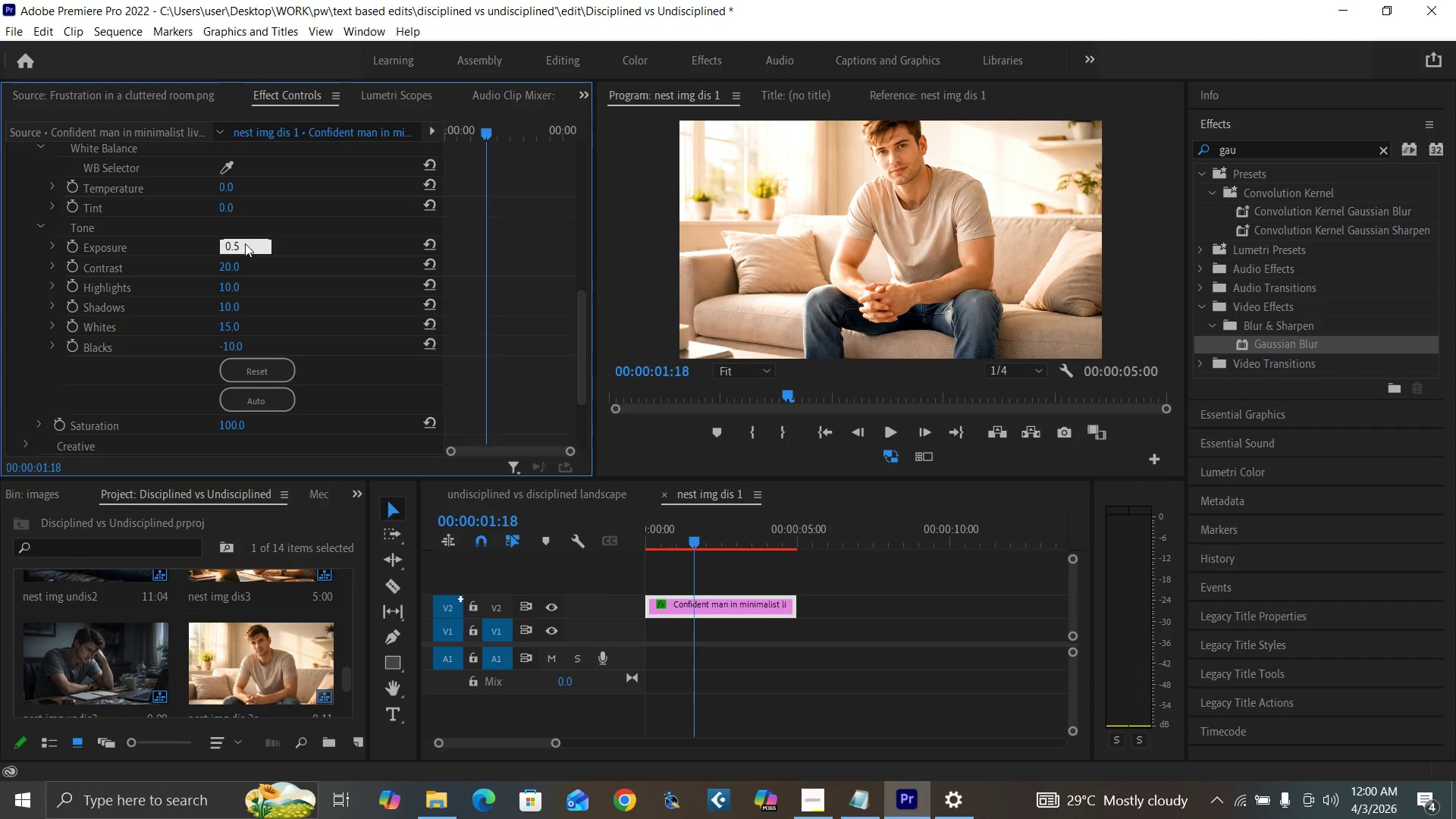 
key(Enter)
 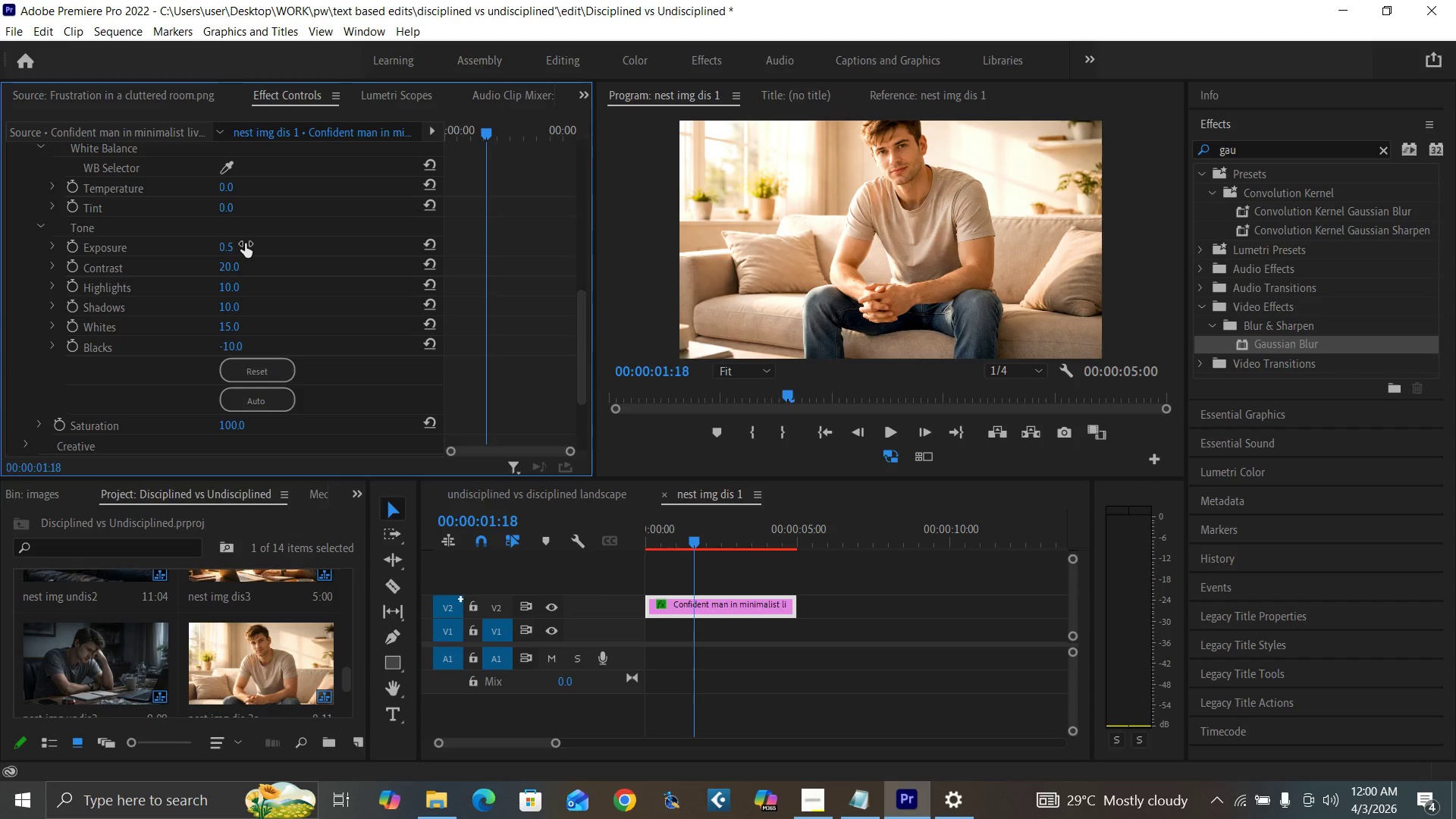 
key(Control+Backquote)
 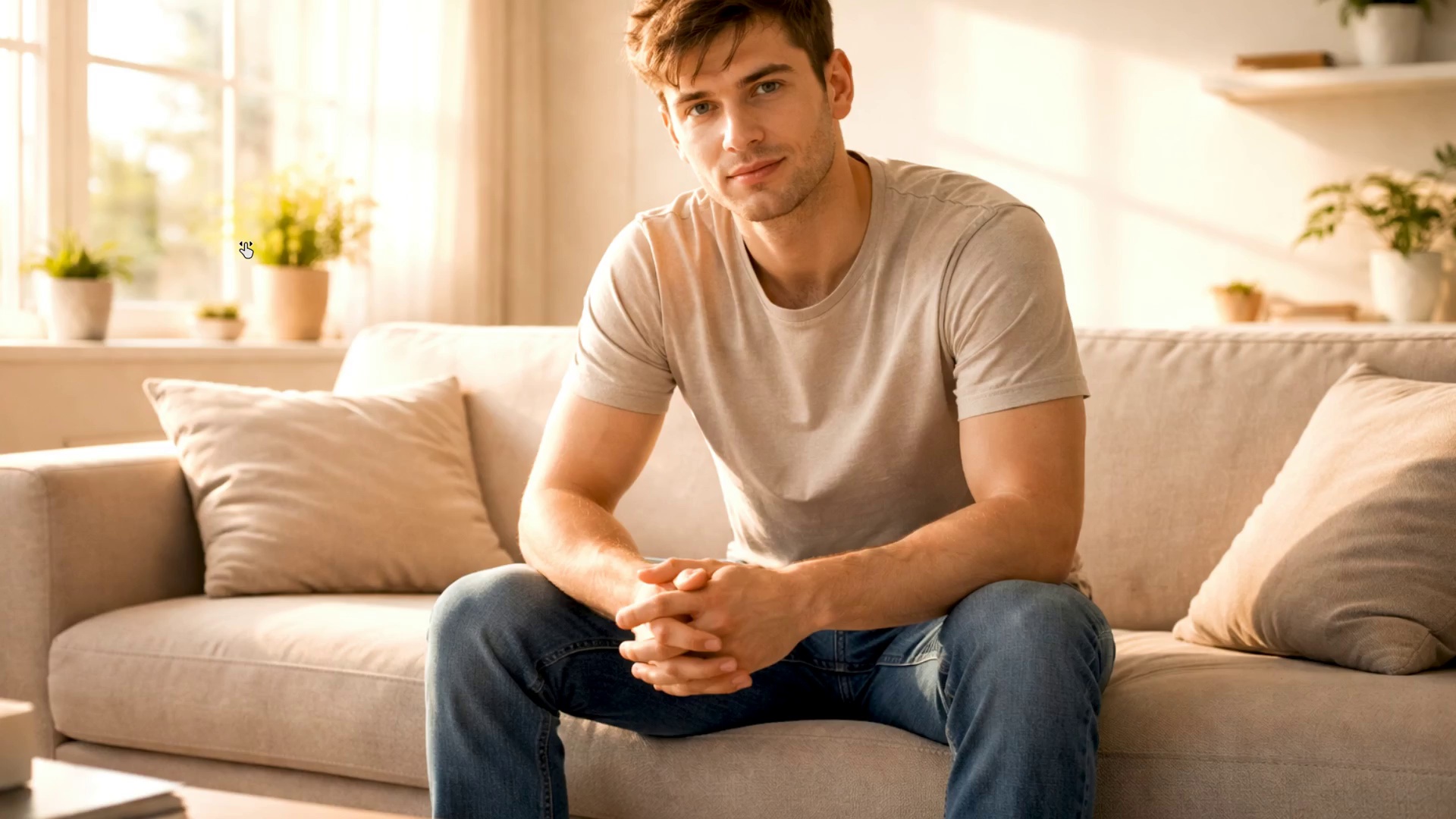 
hold_key(key=ControlLeft, duration=1.5)
 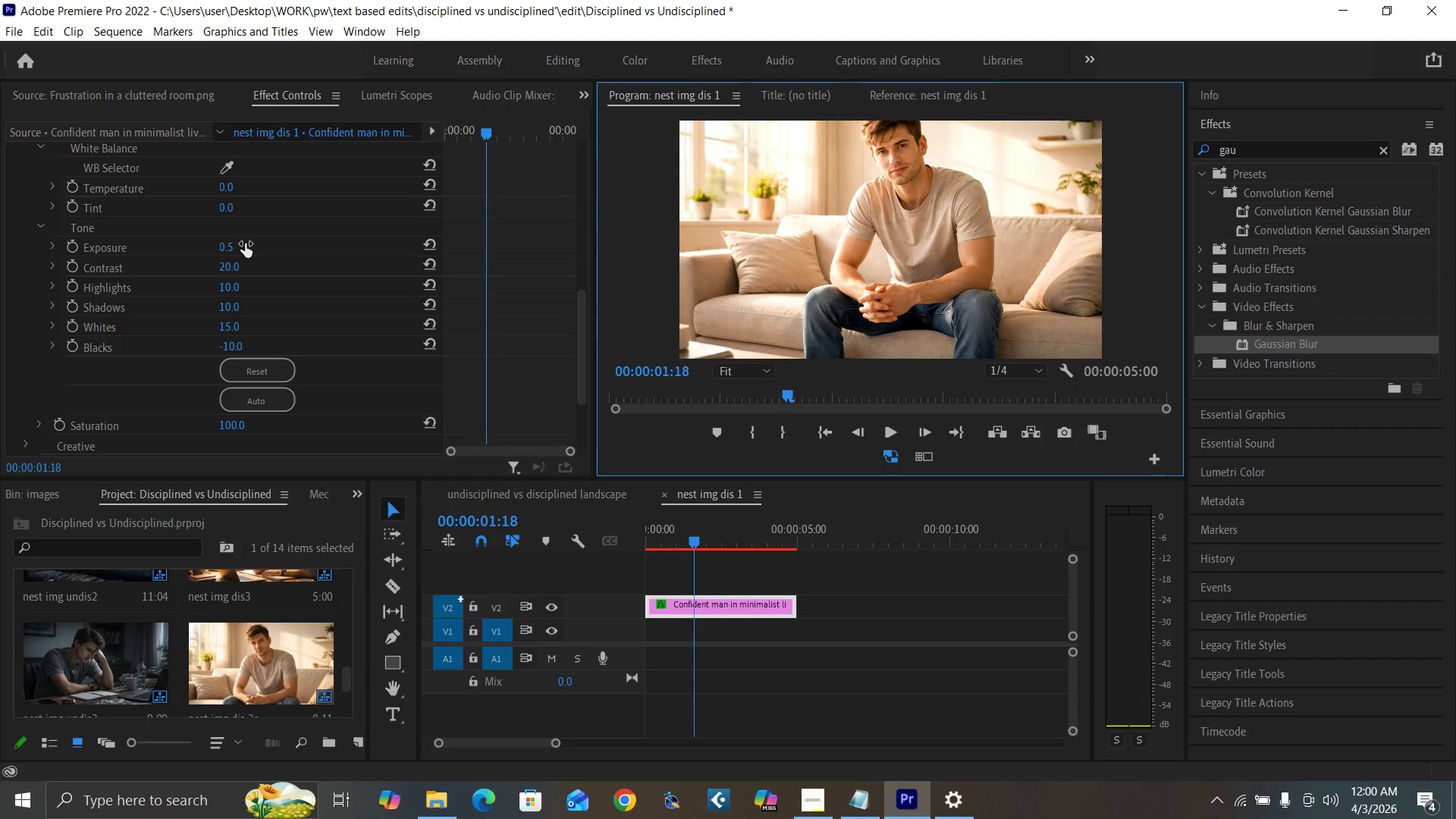 
key(Control+Backquote)
 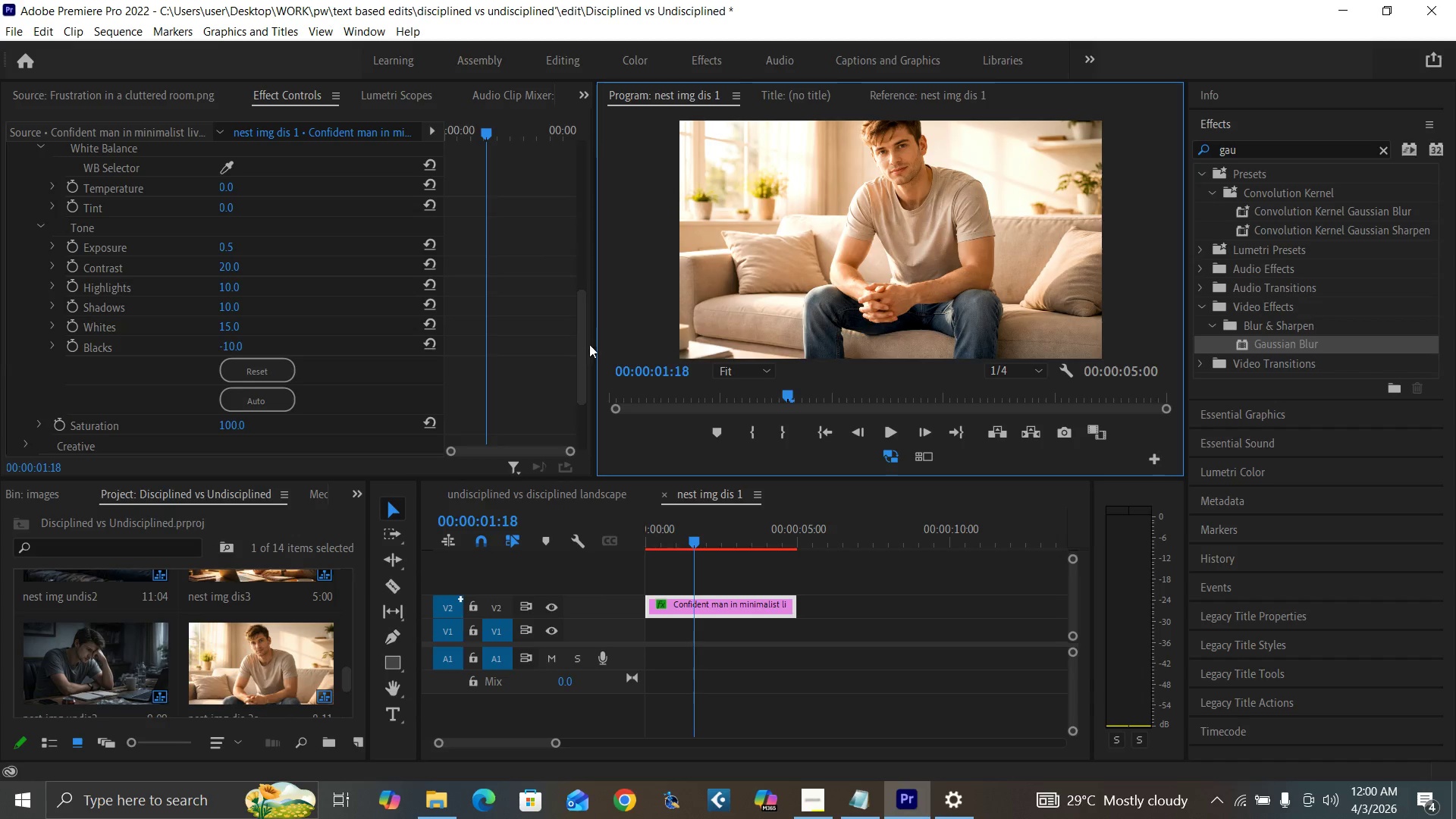 
left_click_drag(start_coordinate=[580, 354], to_coordinate=[586, 398])
 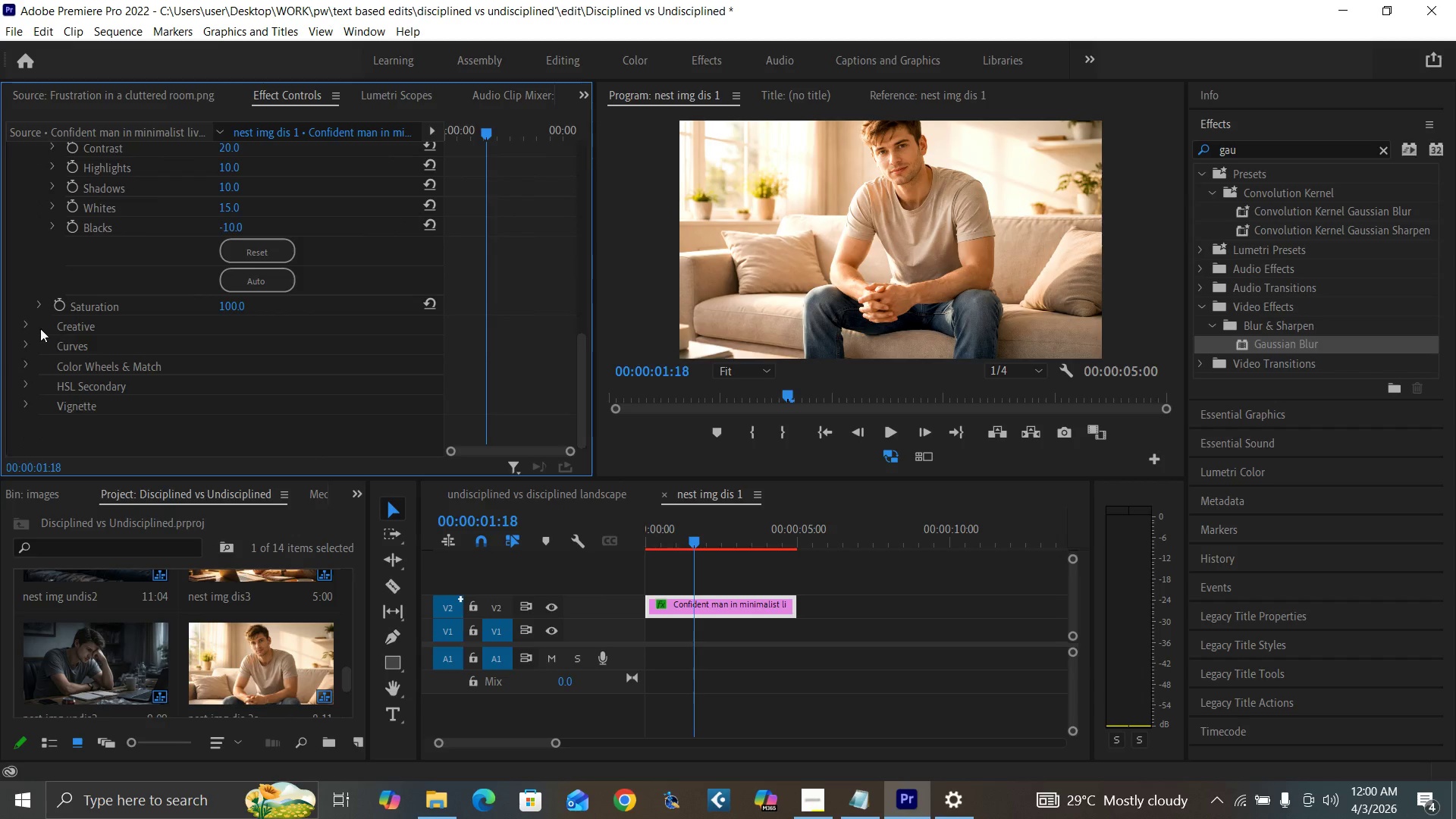 
mouse_move([54, 323])
 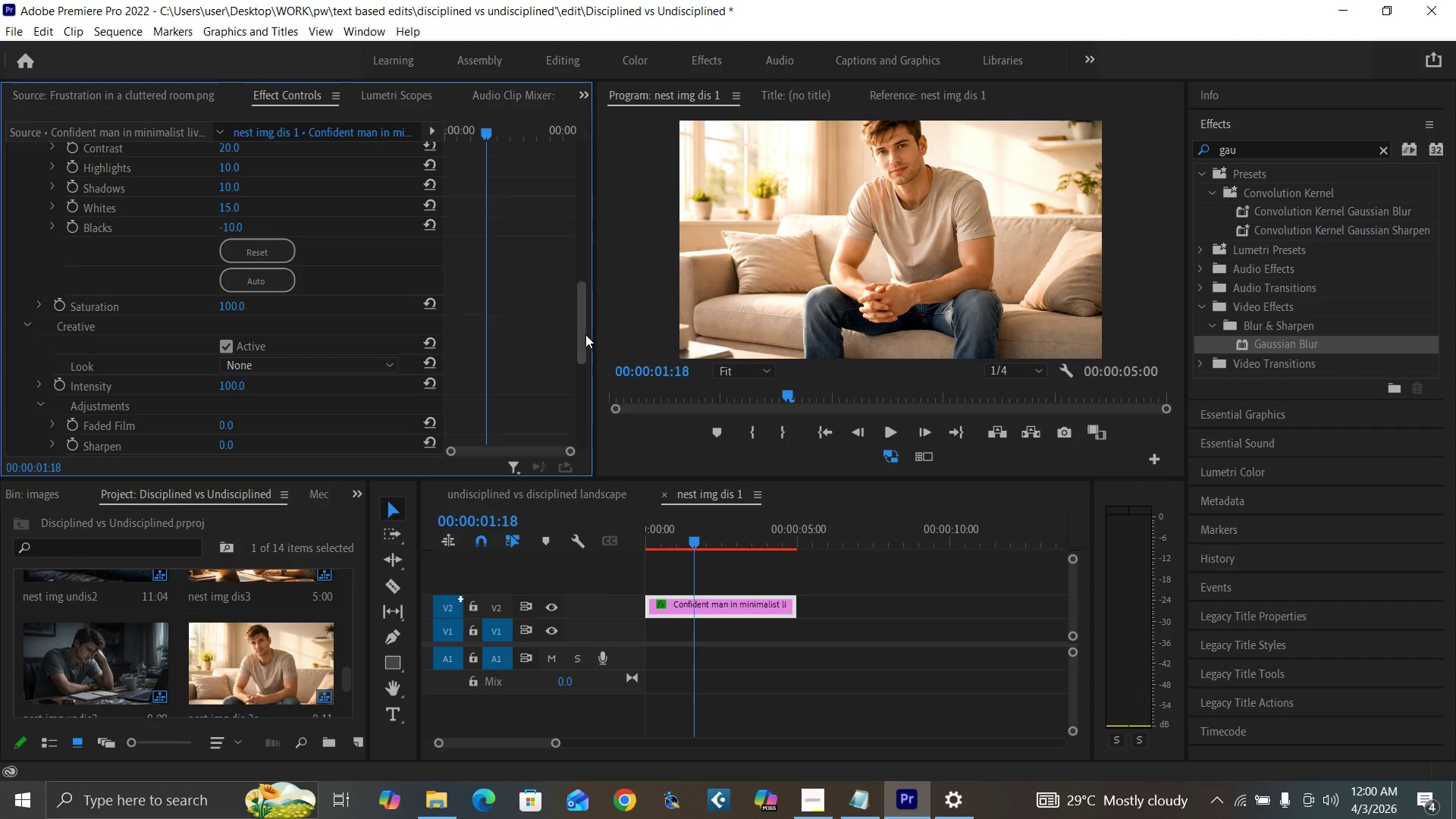 
left_click_drag(start_coordinate=[582, 338], to_coordinate=[583, 362])
 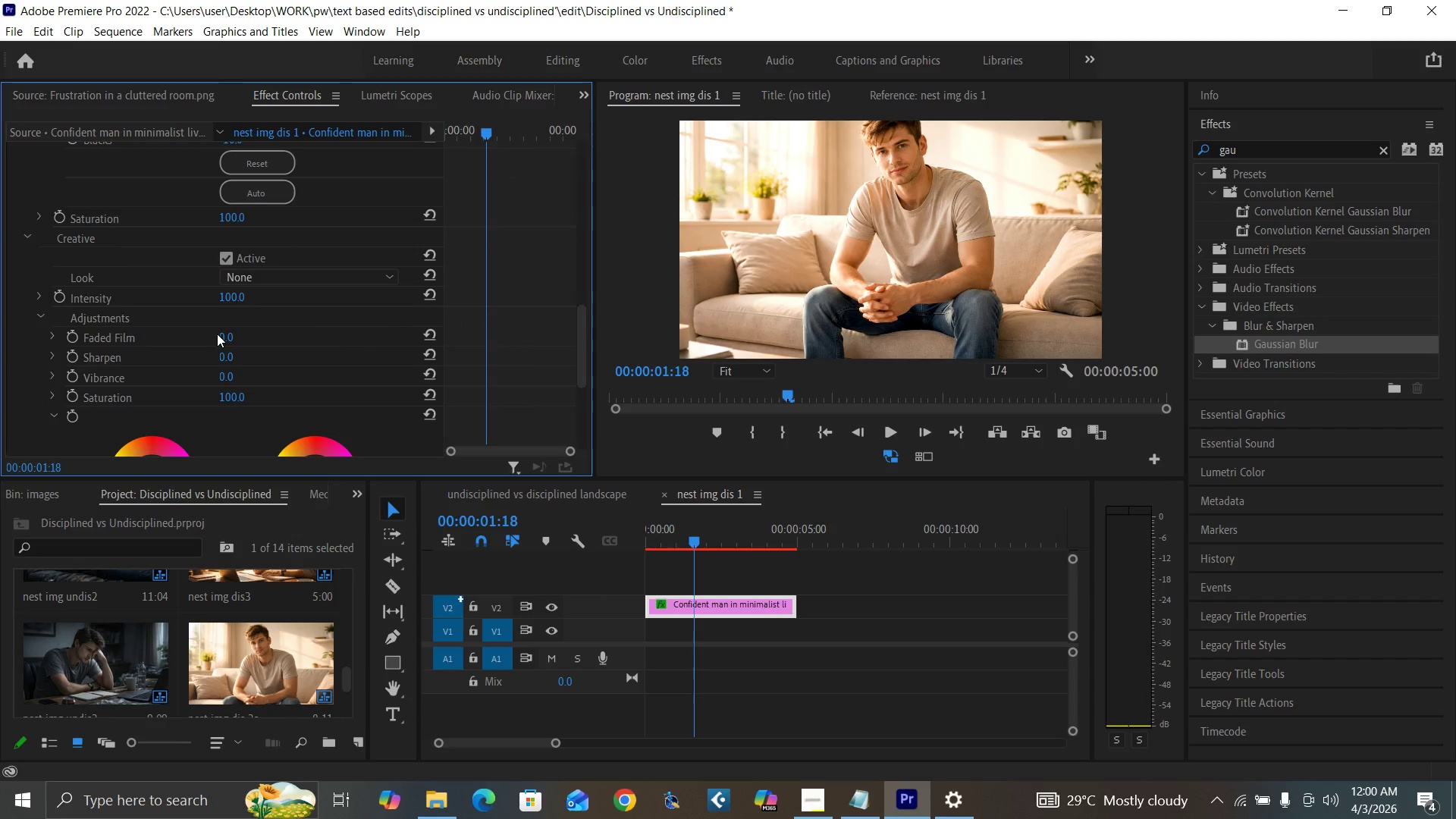 
left_click([217, 334])
 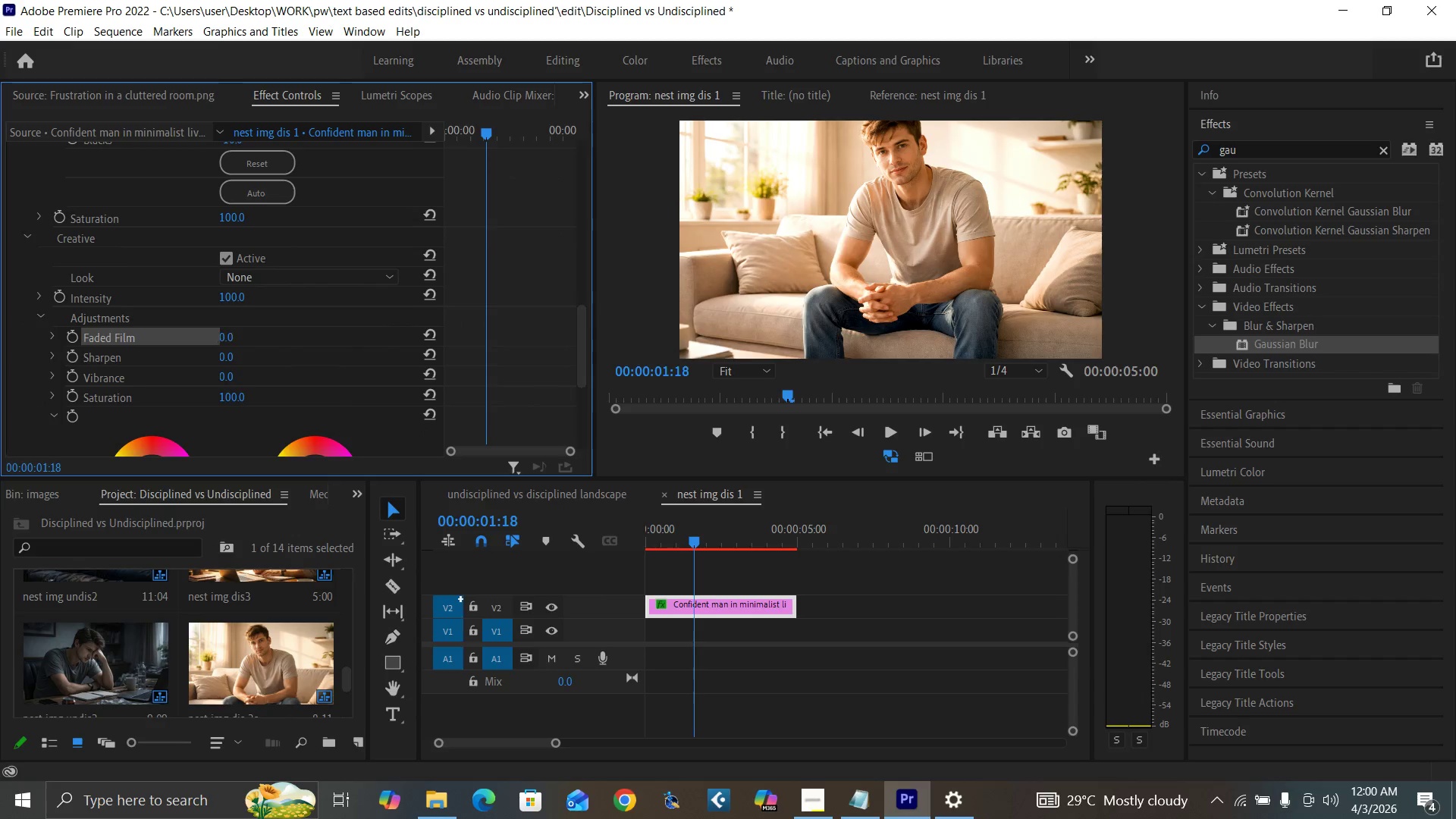 
left_click([224, 335])
 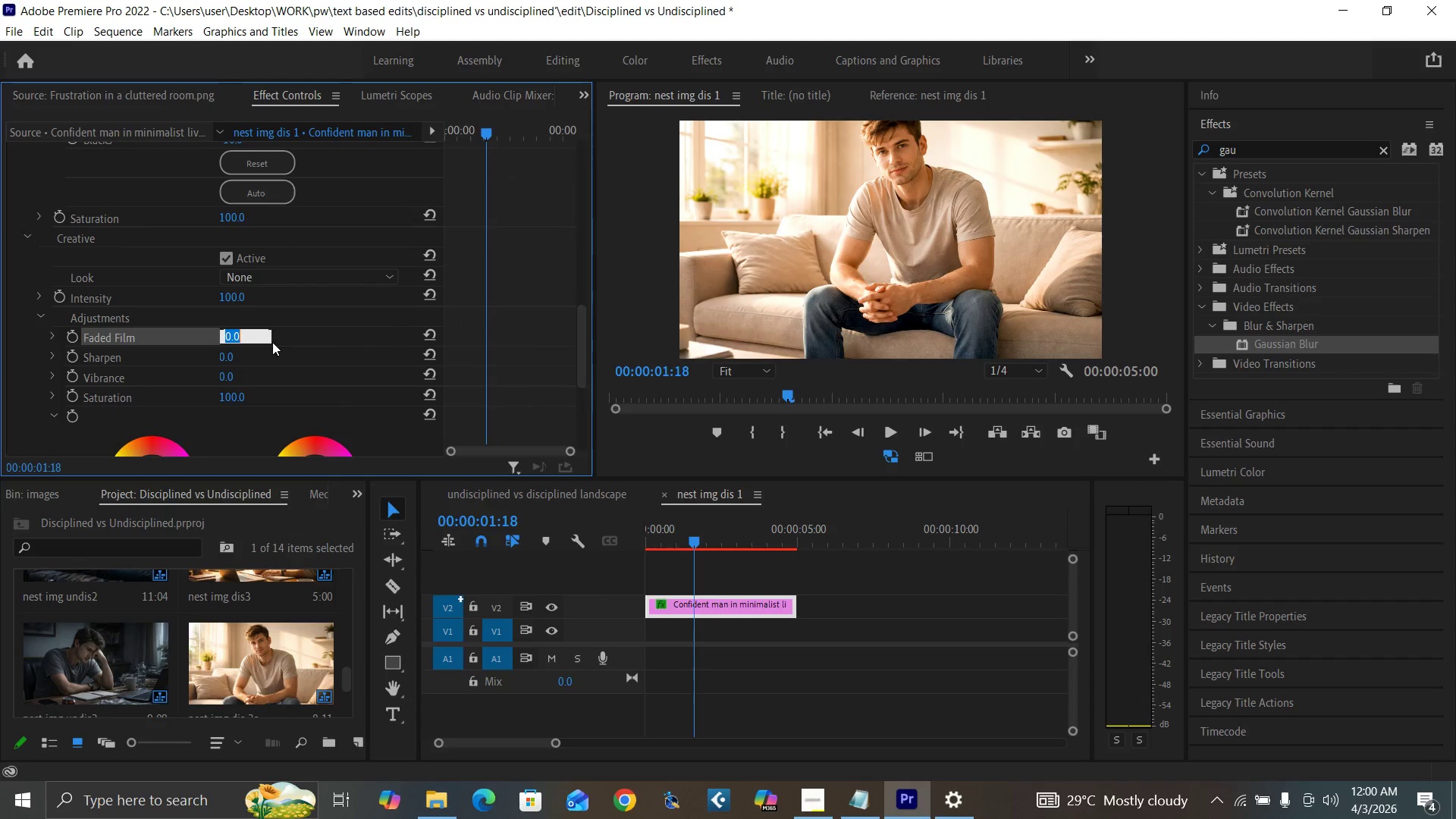 
key(0)
 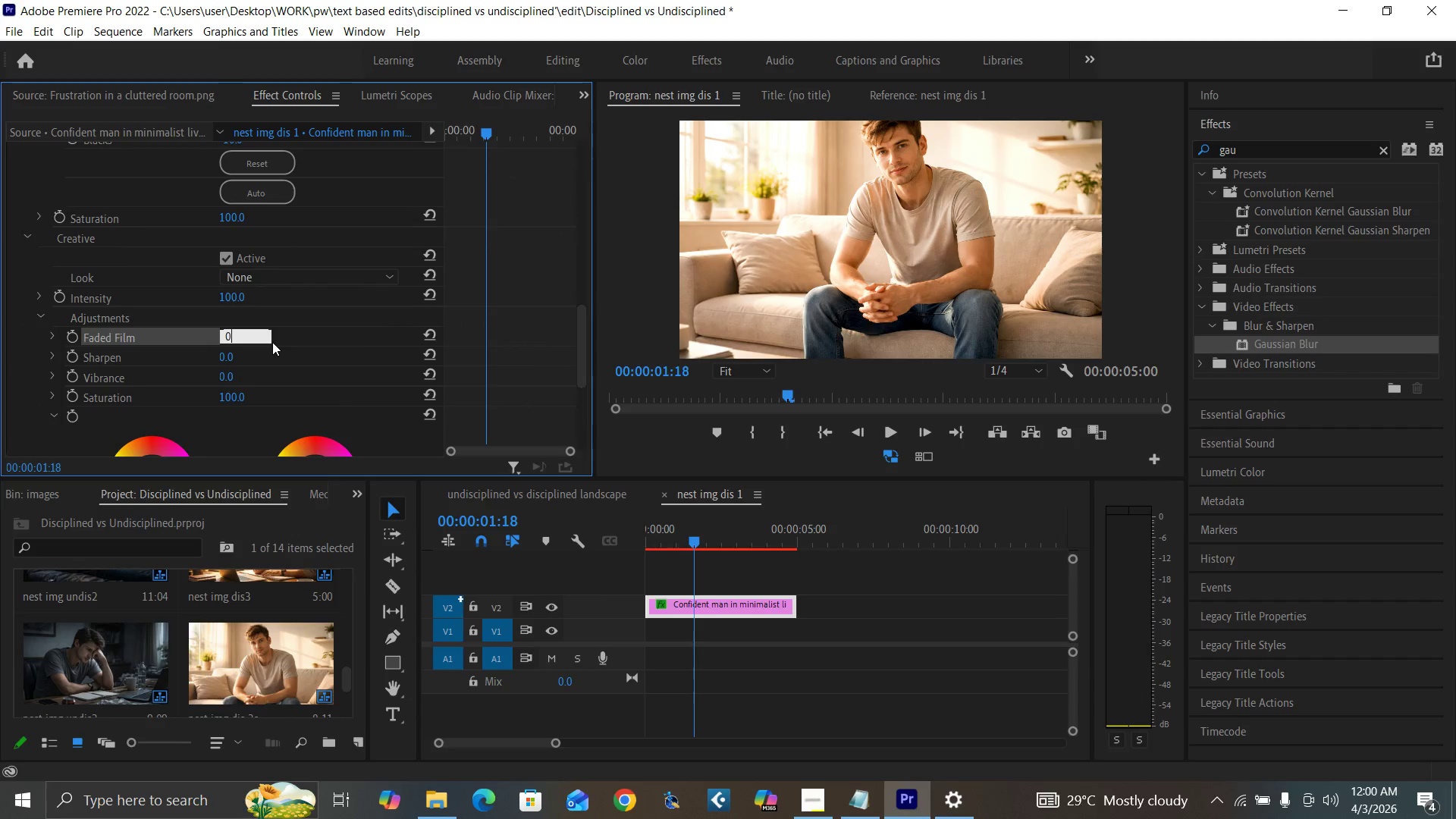 
key(Enter)
 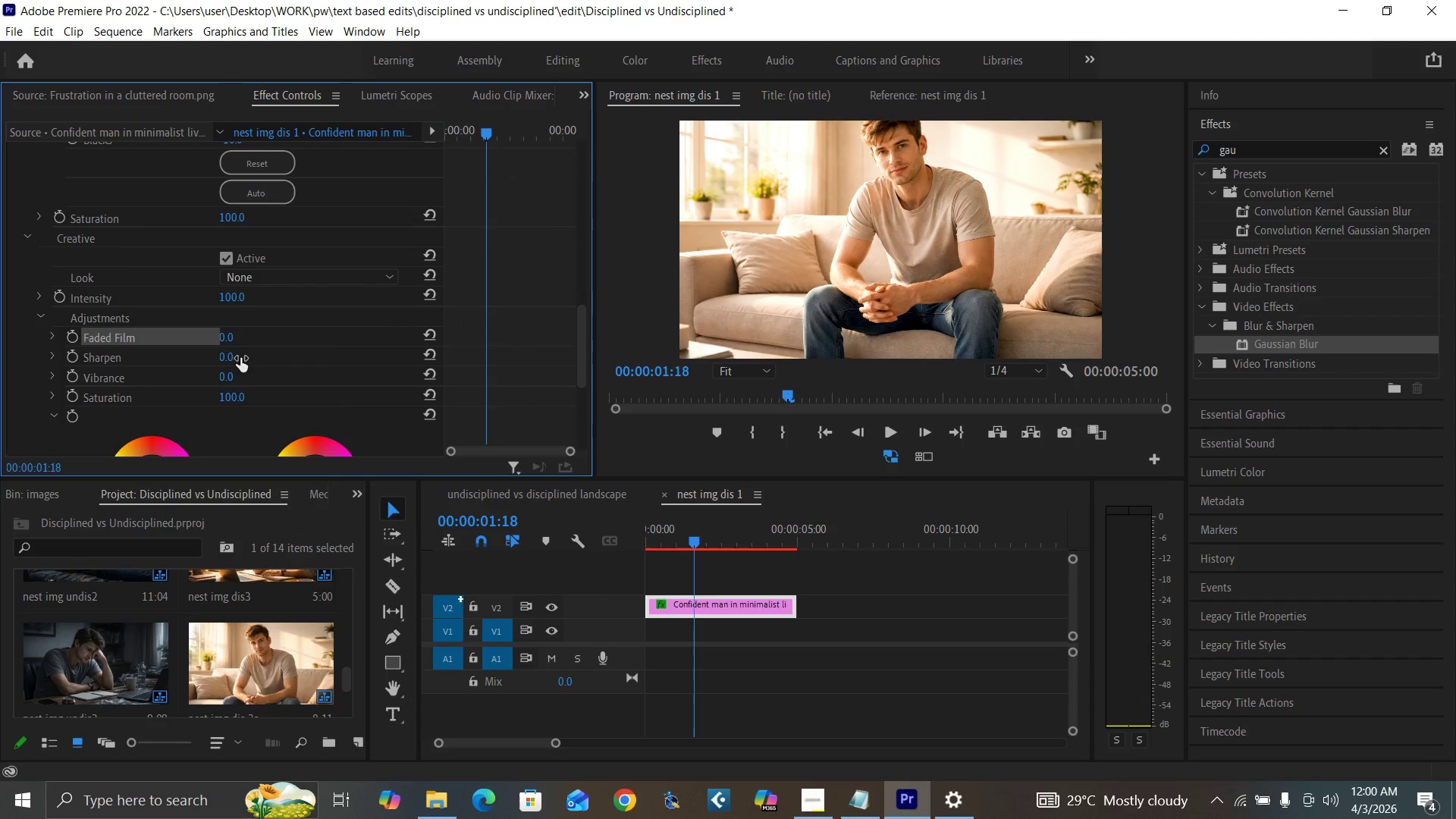 
left_click([240, 358])
 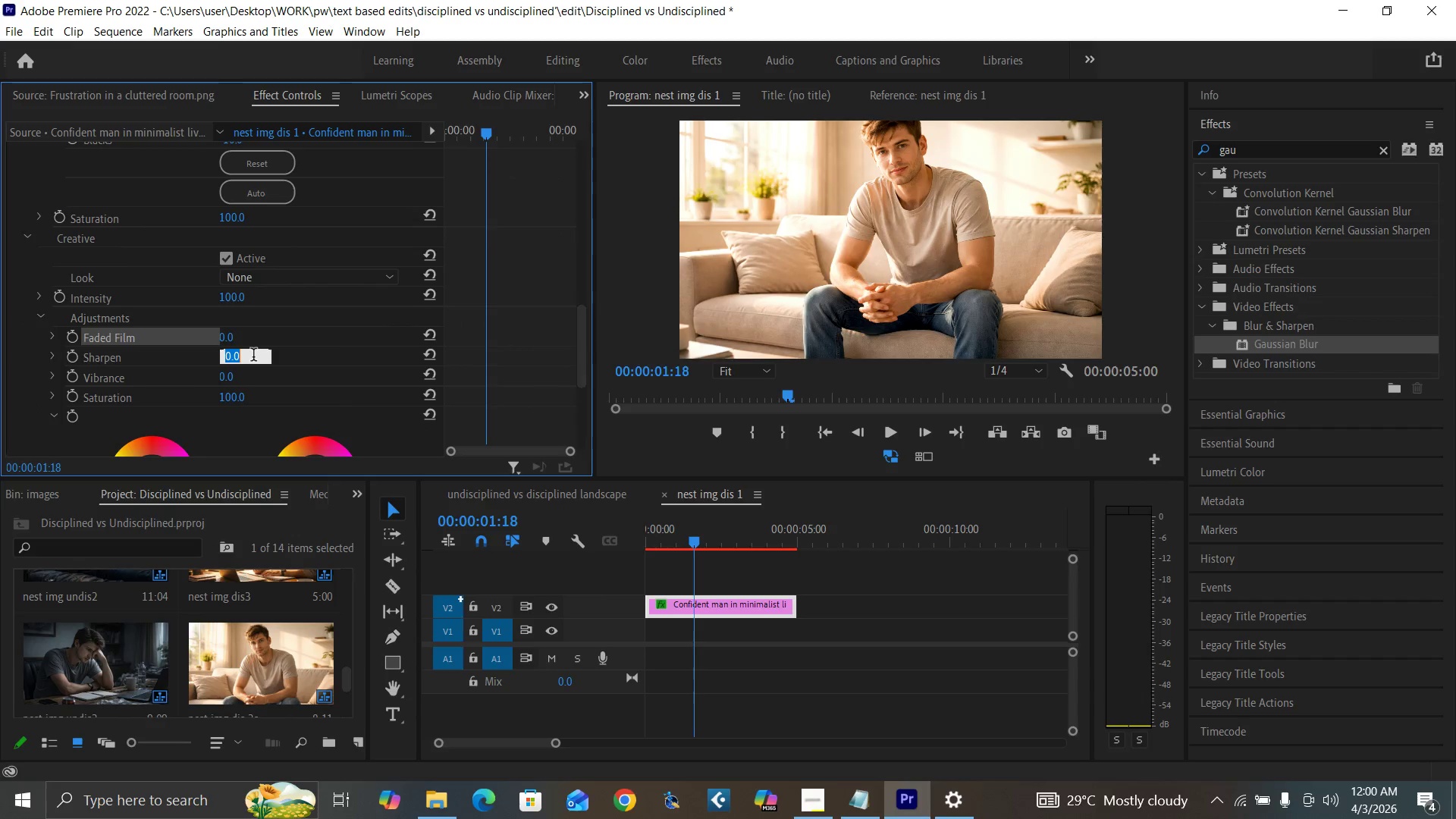 
type(10)
 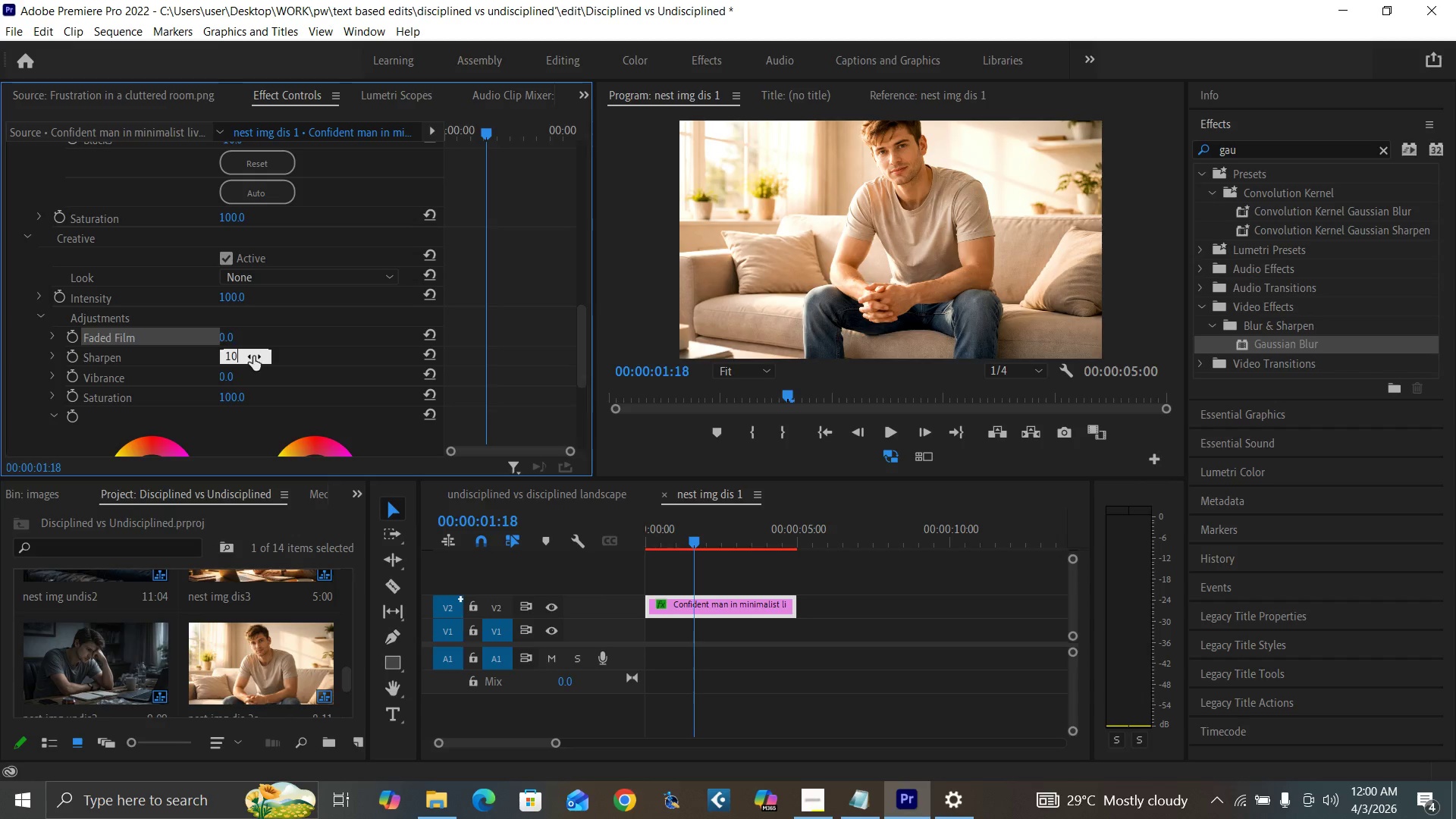 
key(Enter)
 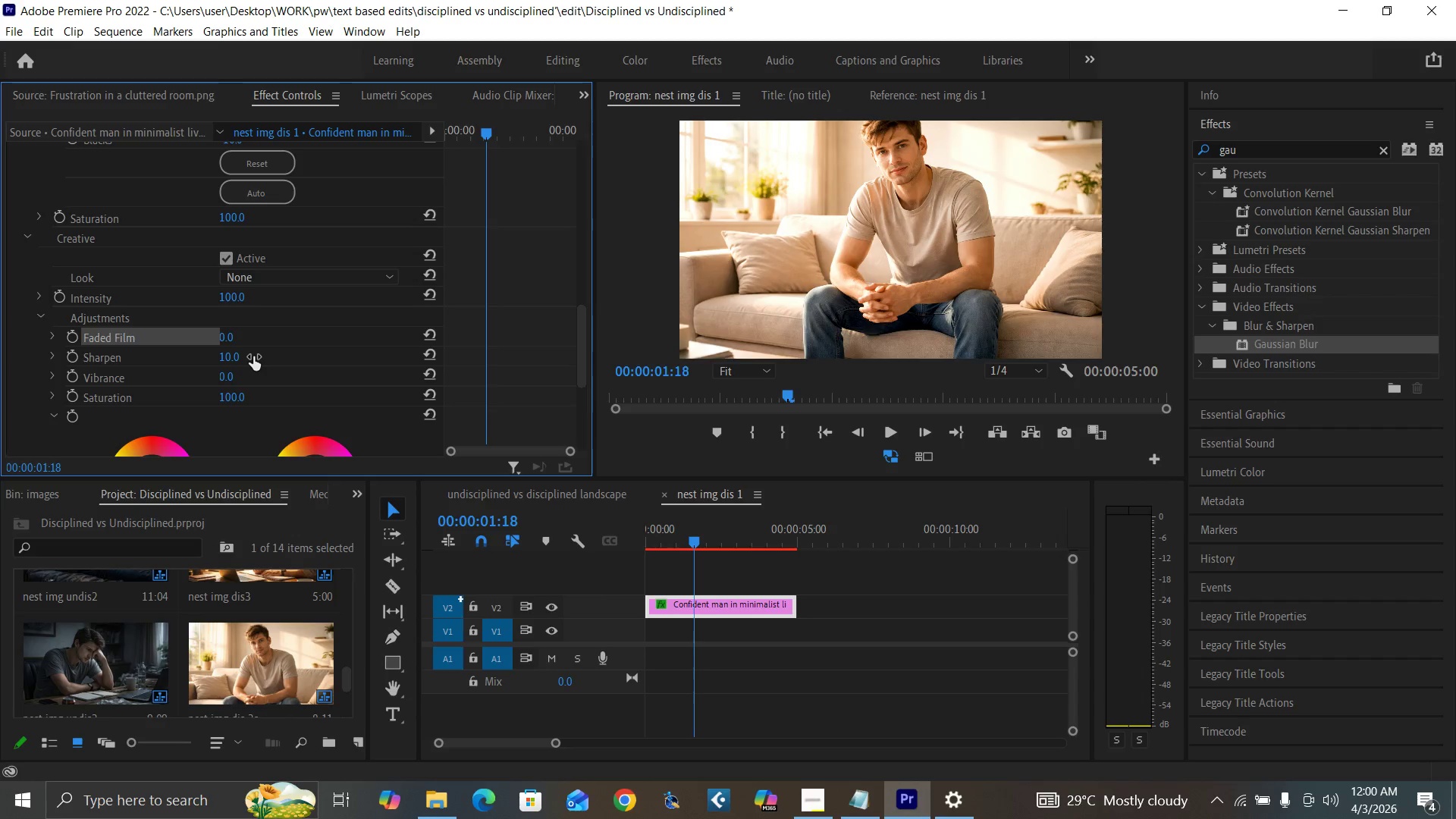 
key(Control+Backquote)
 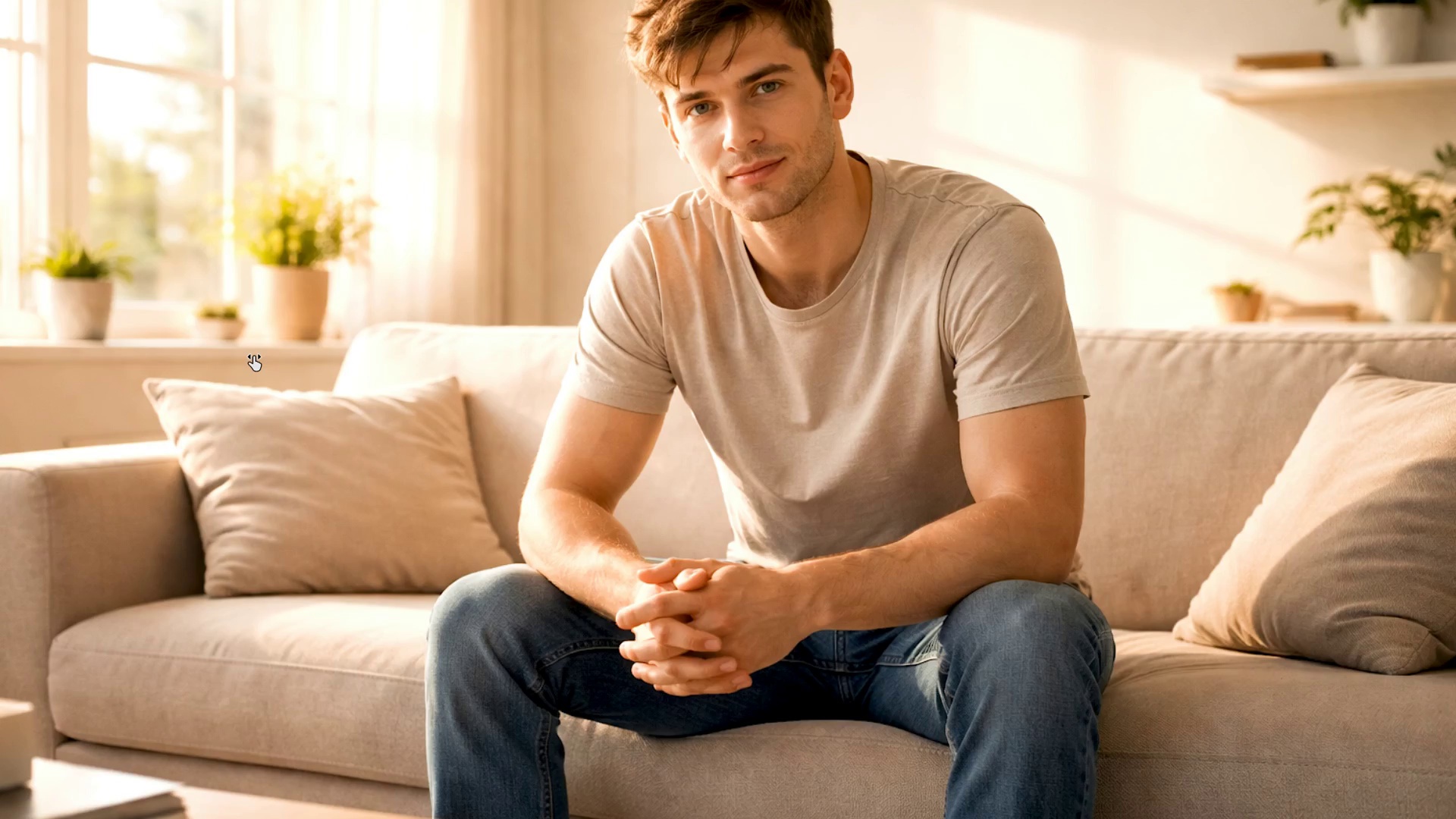 
key(Control+Backquote)
 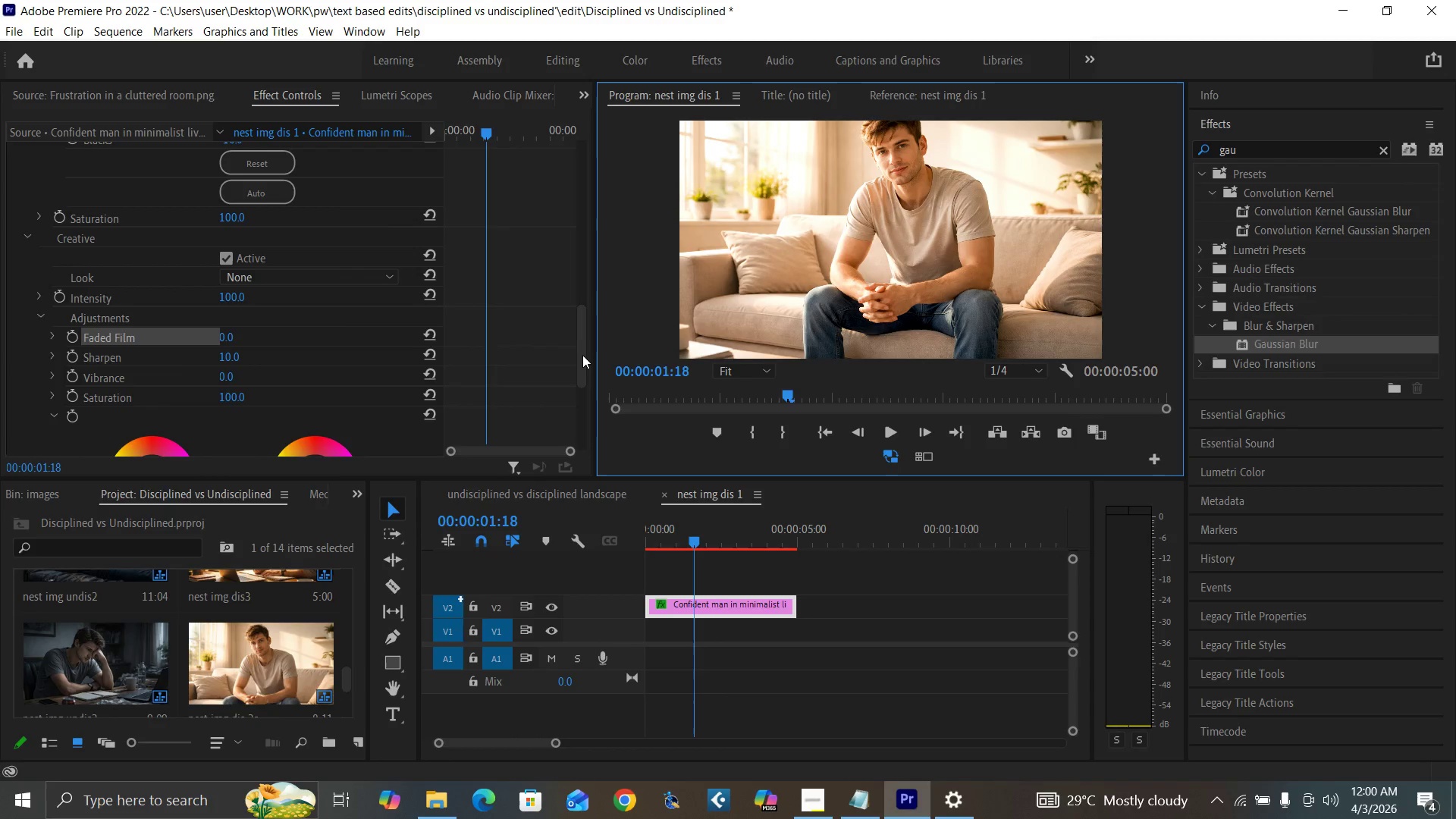 
left_click_drag(start_coordinate=[582, 358], to_coordinate=[589, 380])
 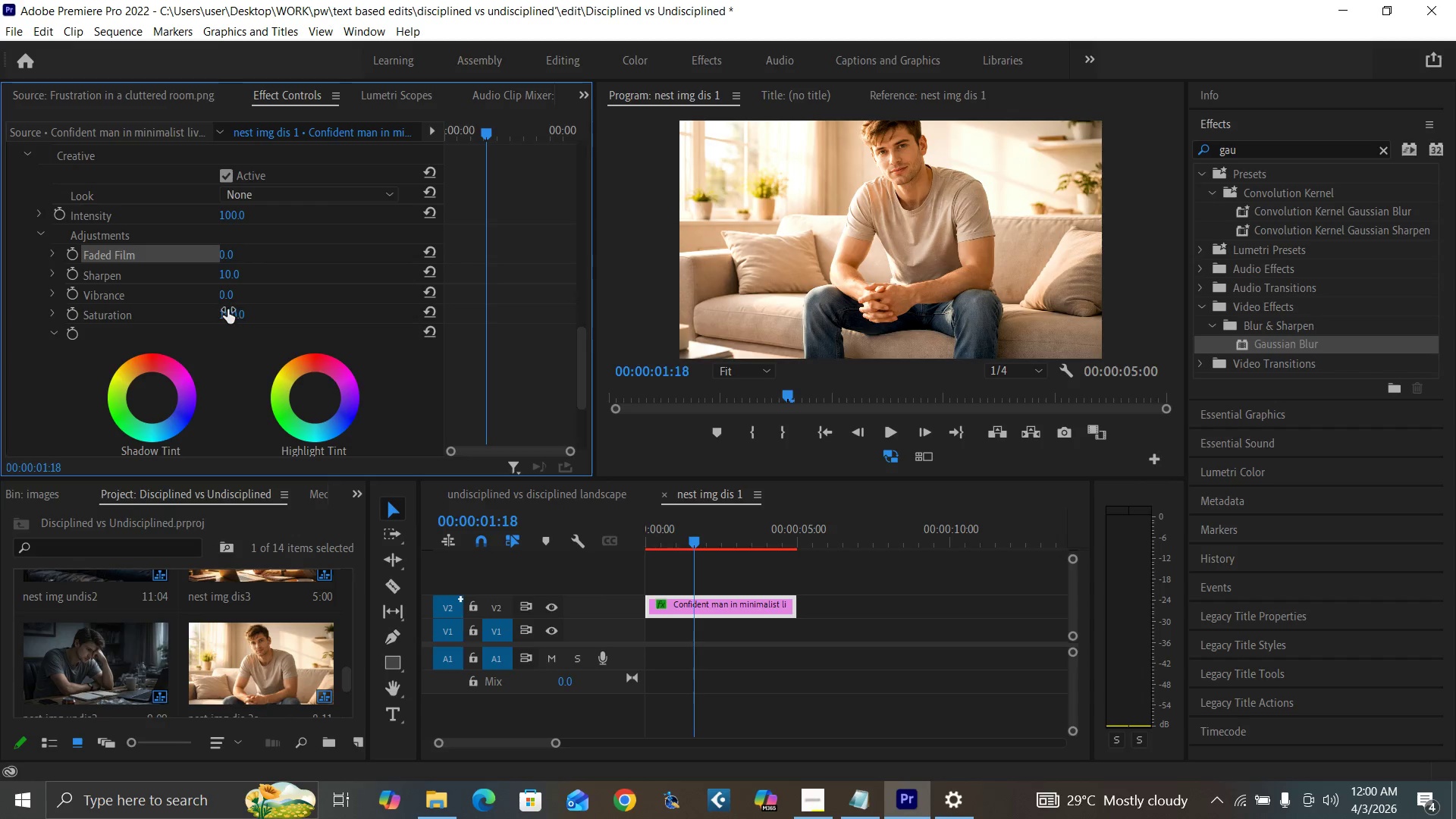 
left_click([228, 309])
 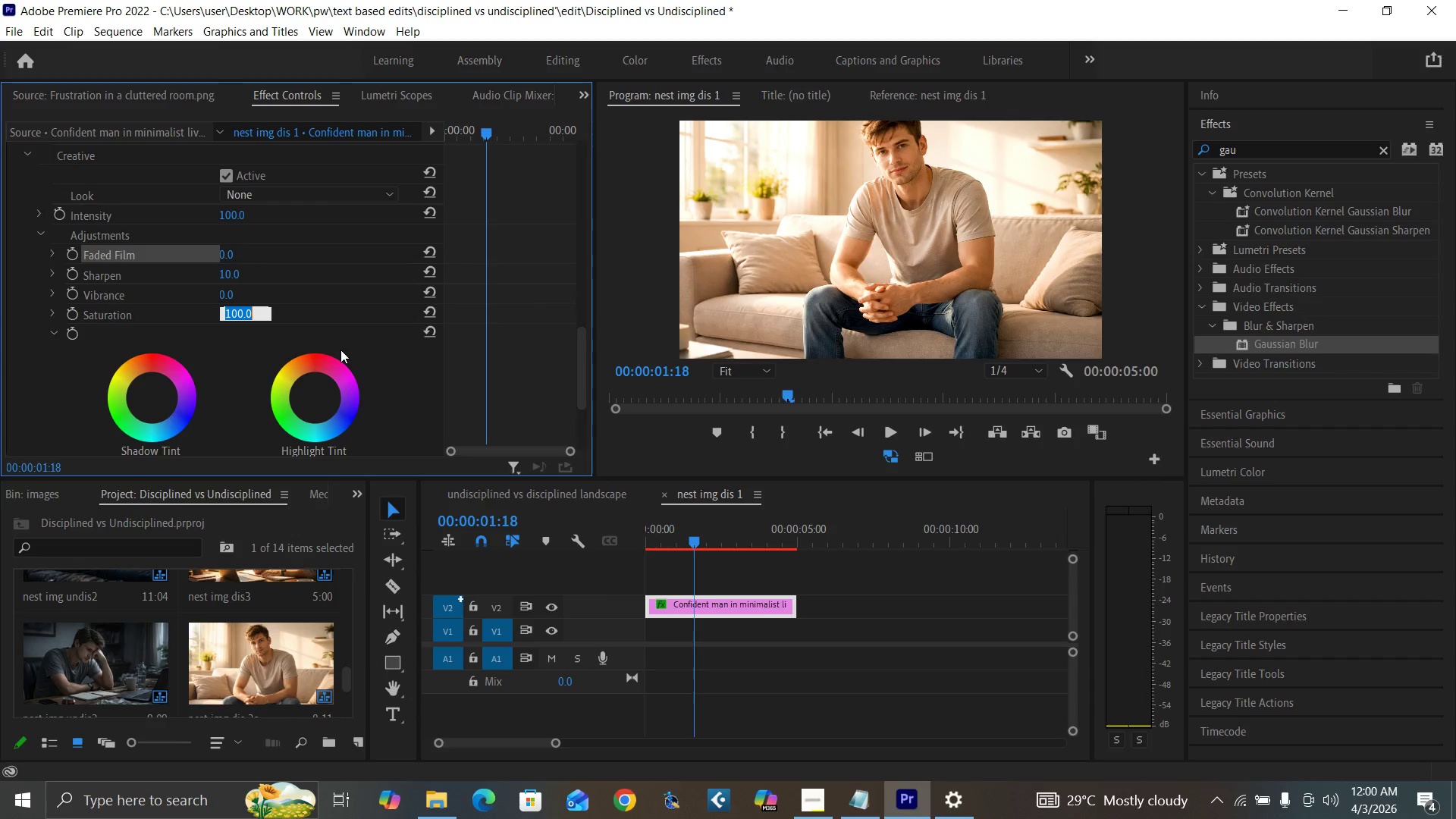 
type(115)
 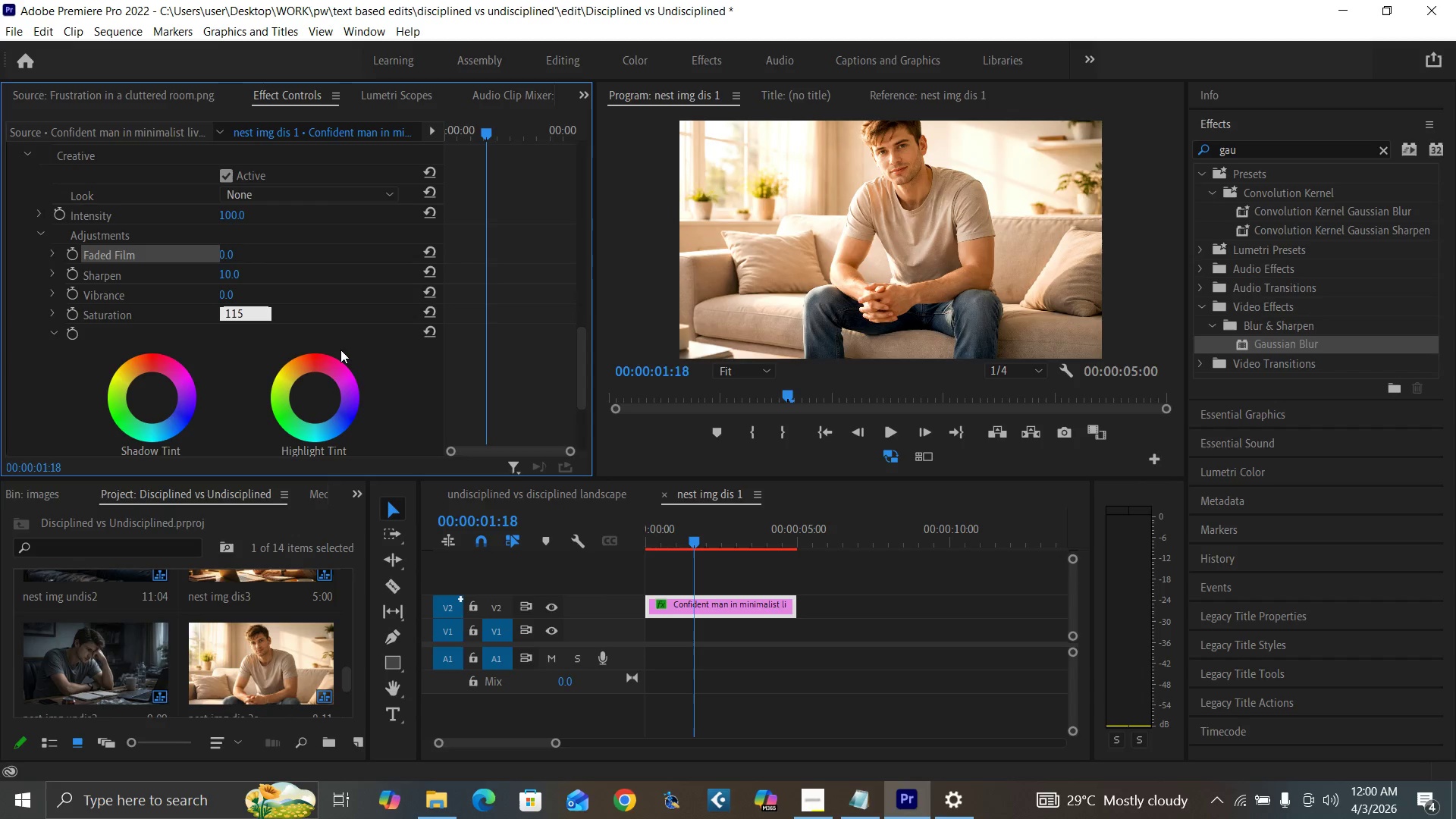 
key(Enter)
 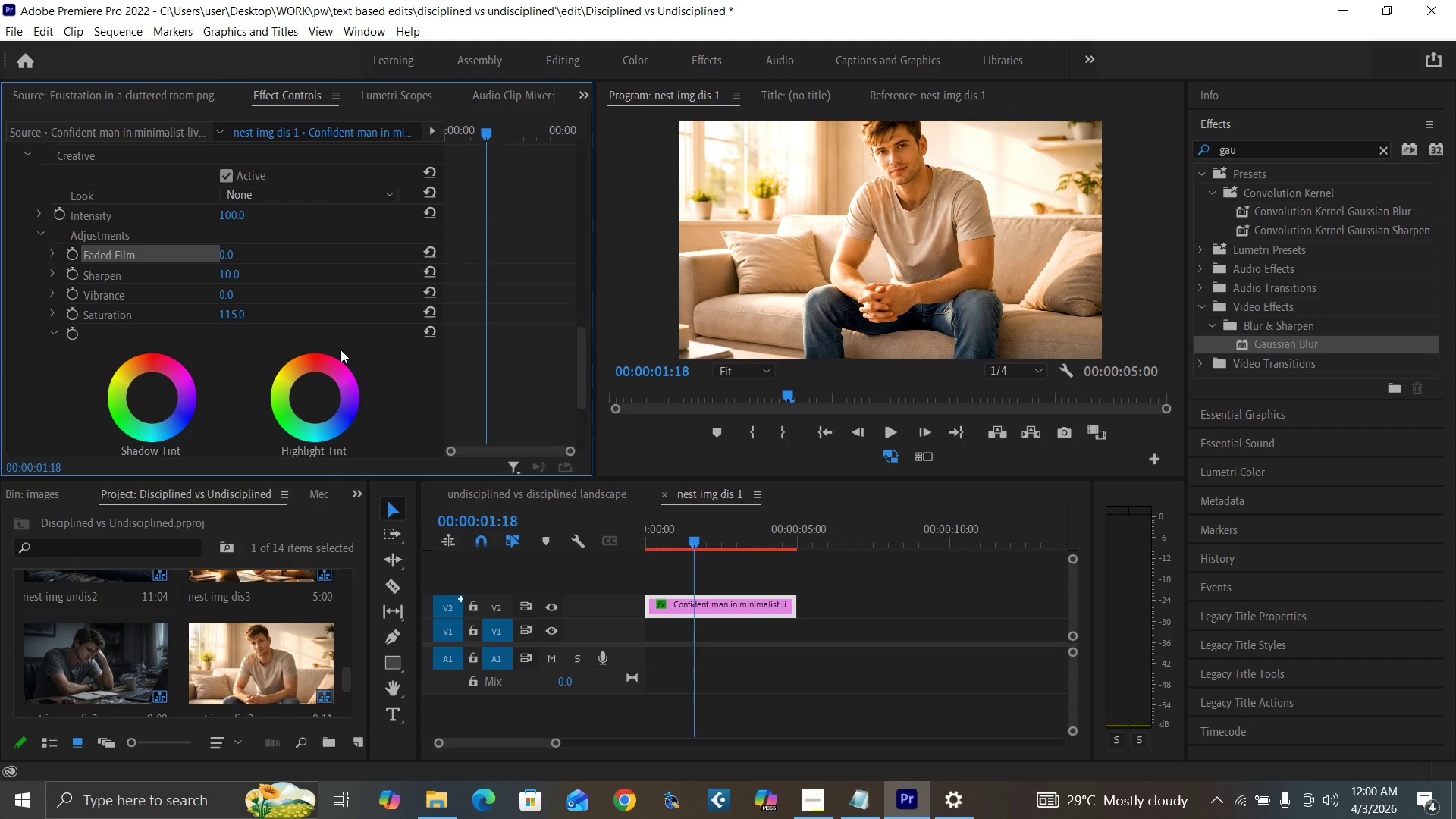 
key(Control+Backquote)
 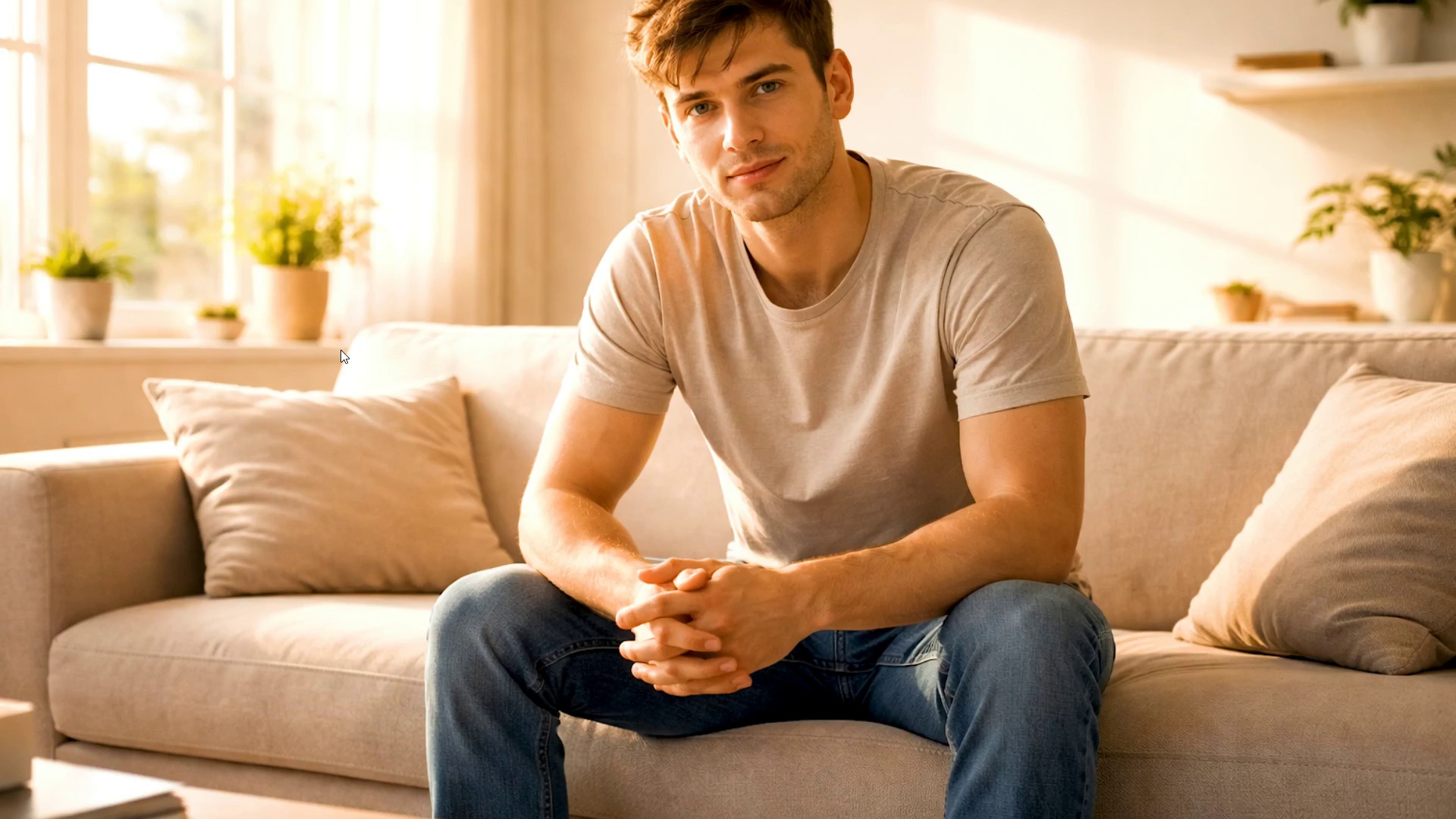 
key(Control+Backquote)
 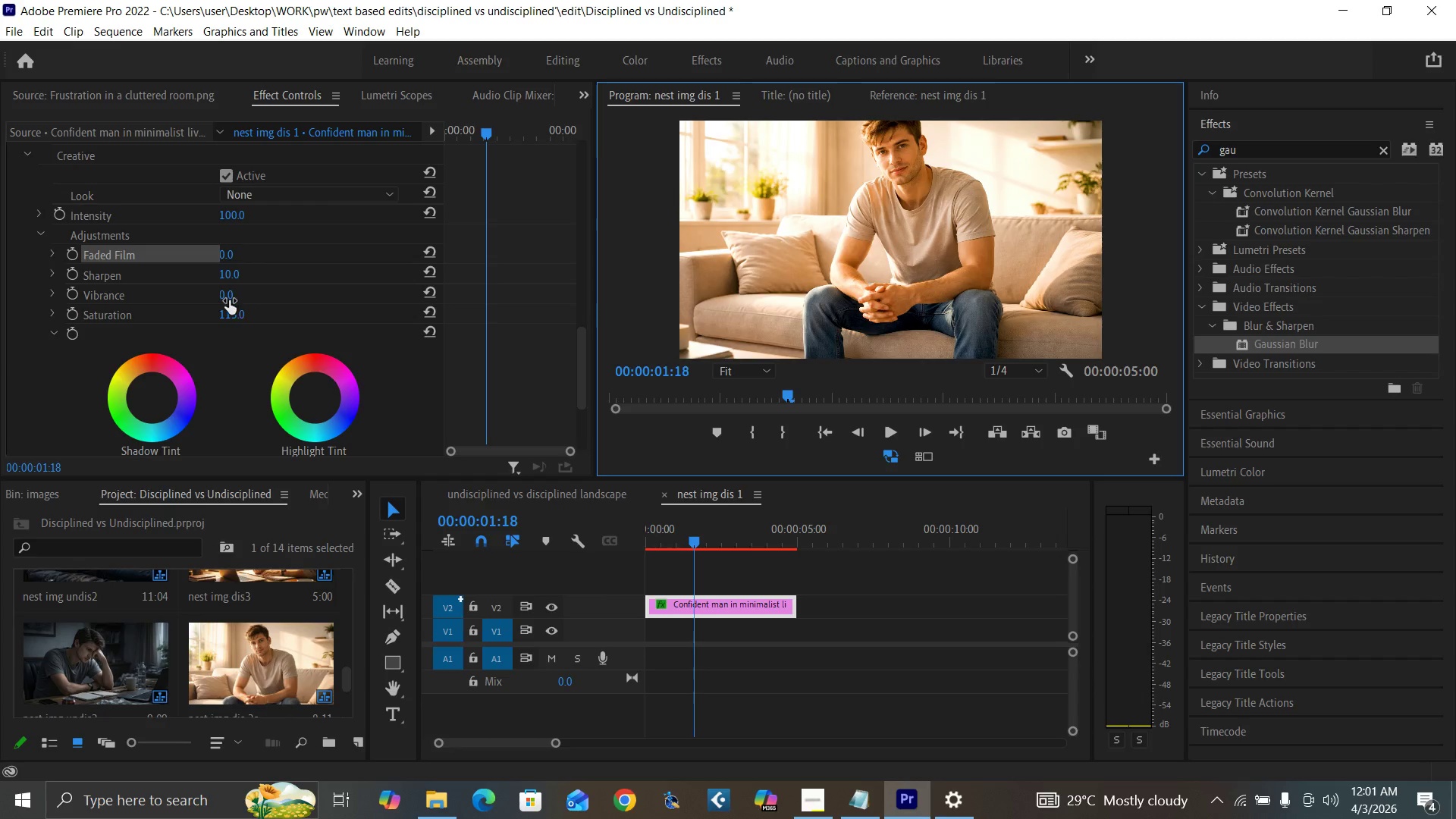 
left_click([234, 311])
 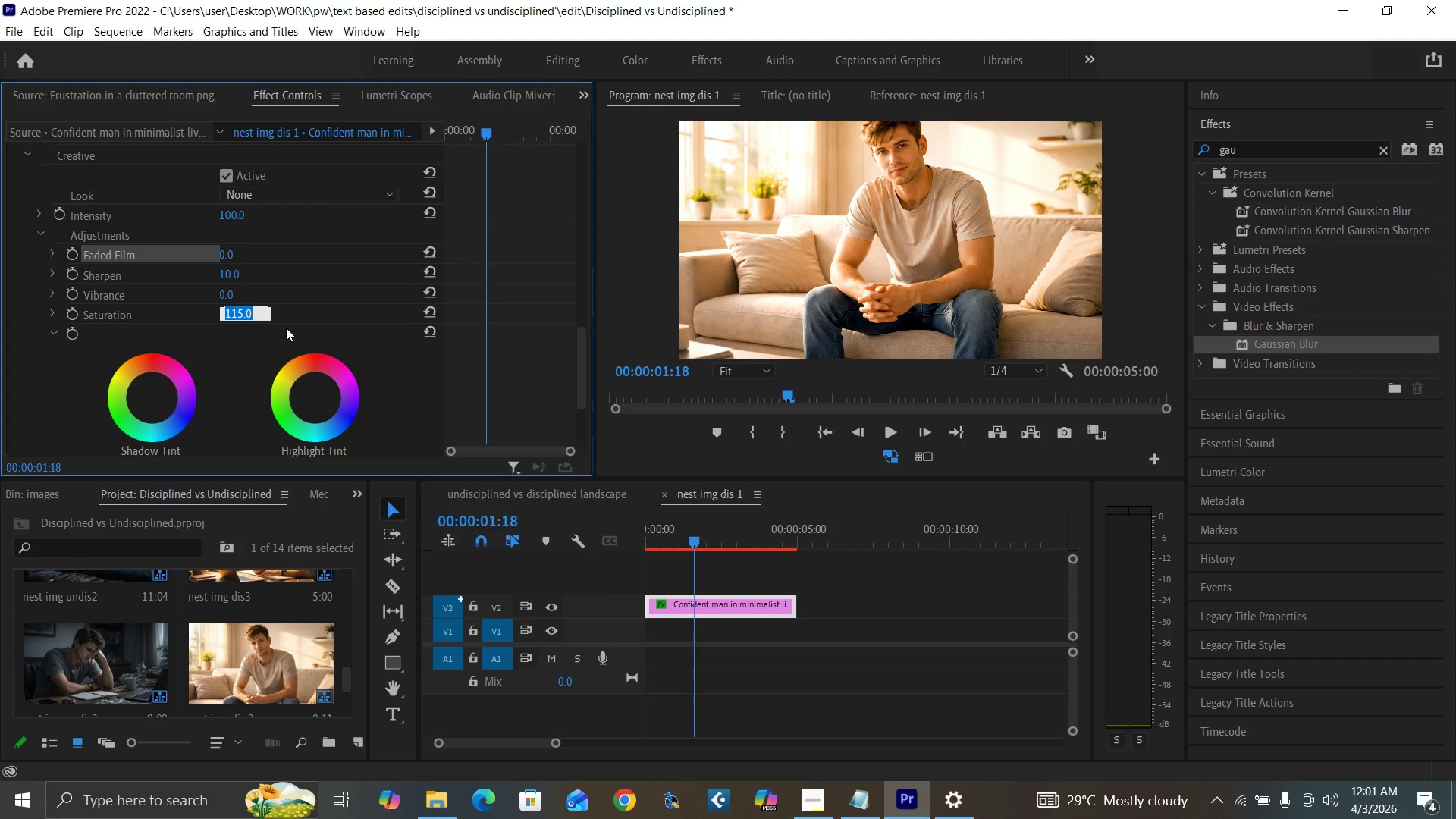 
type(110)
 